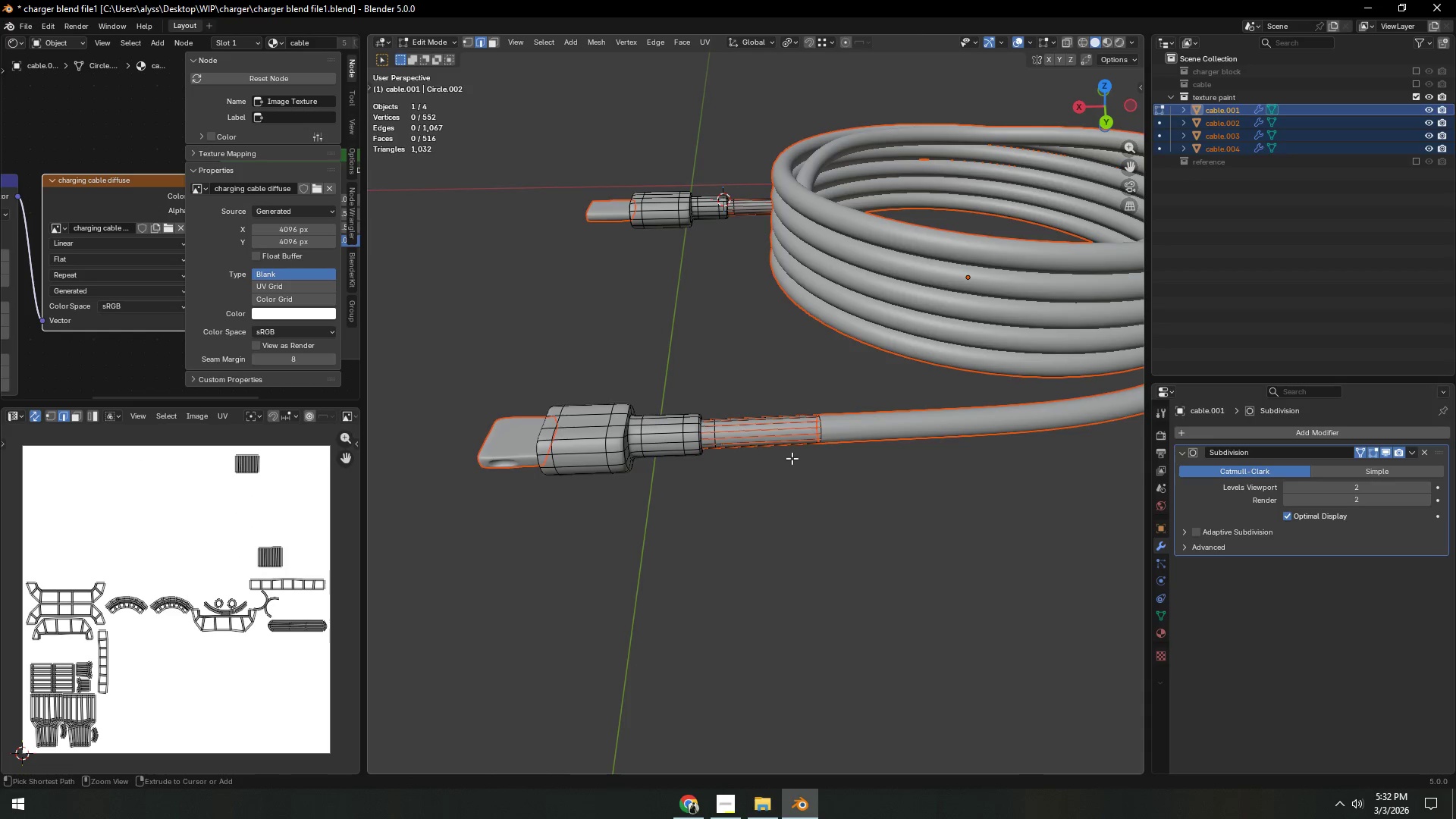 
key(Control+Z)
 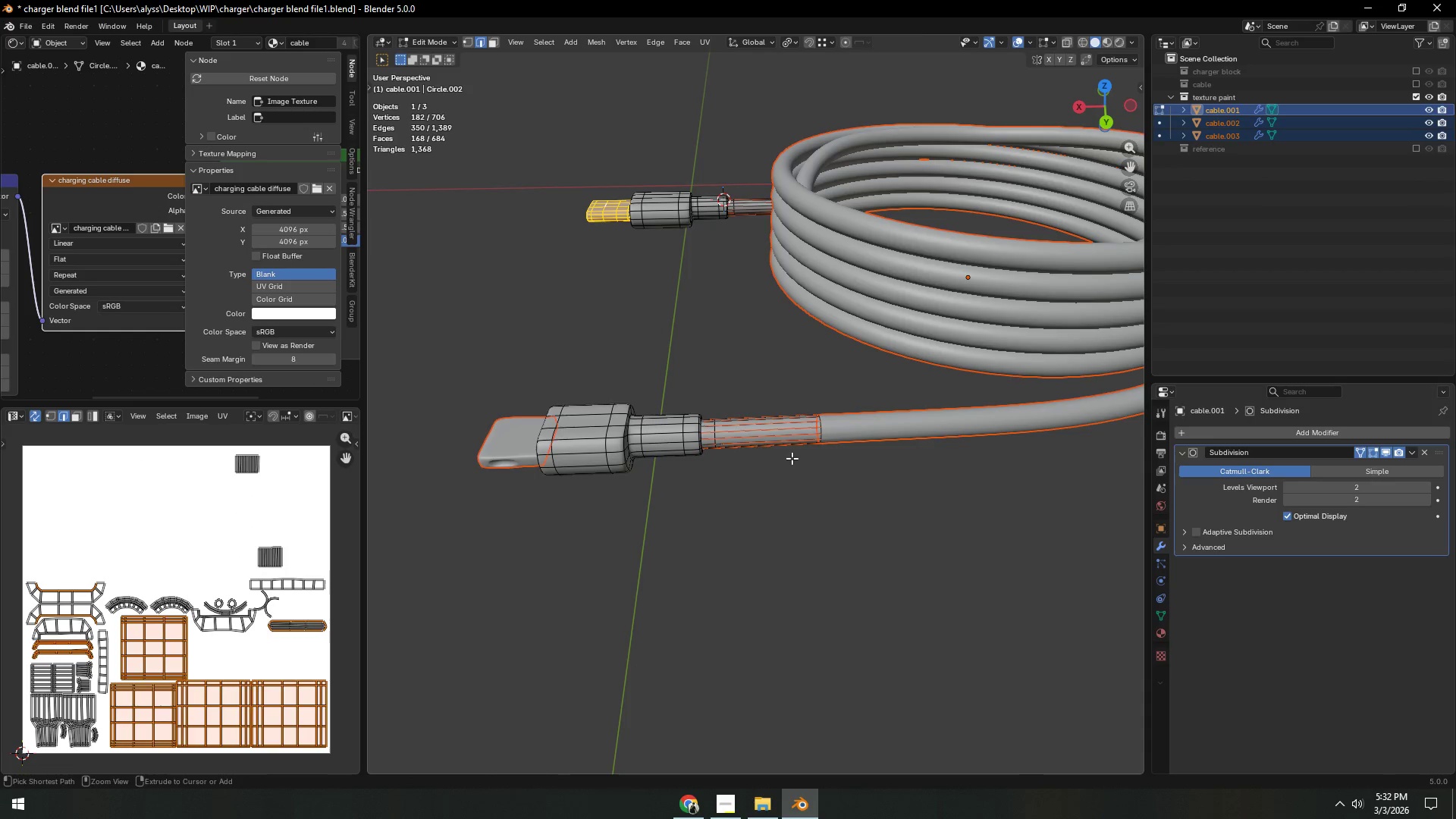 
key(Control+Z)
 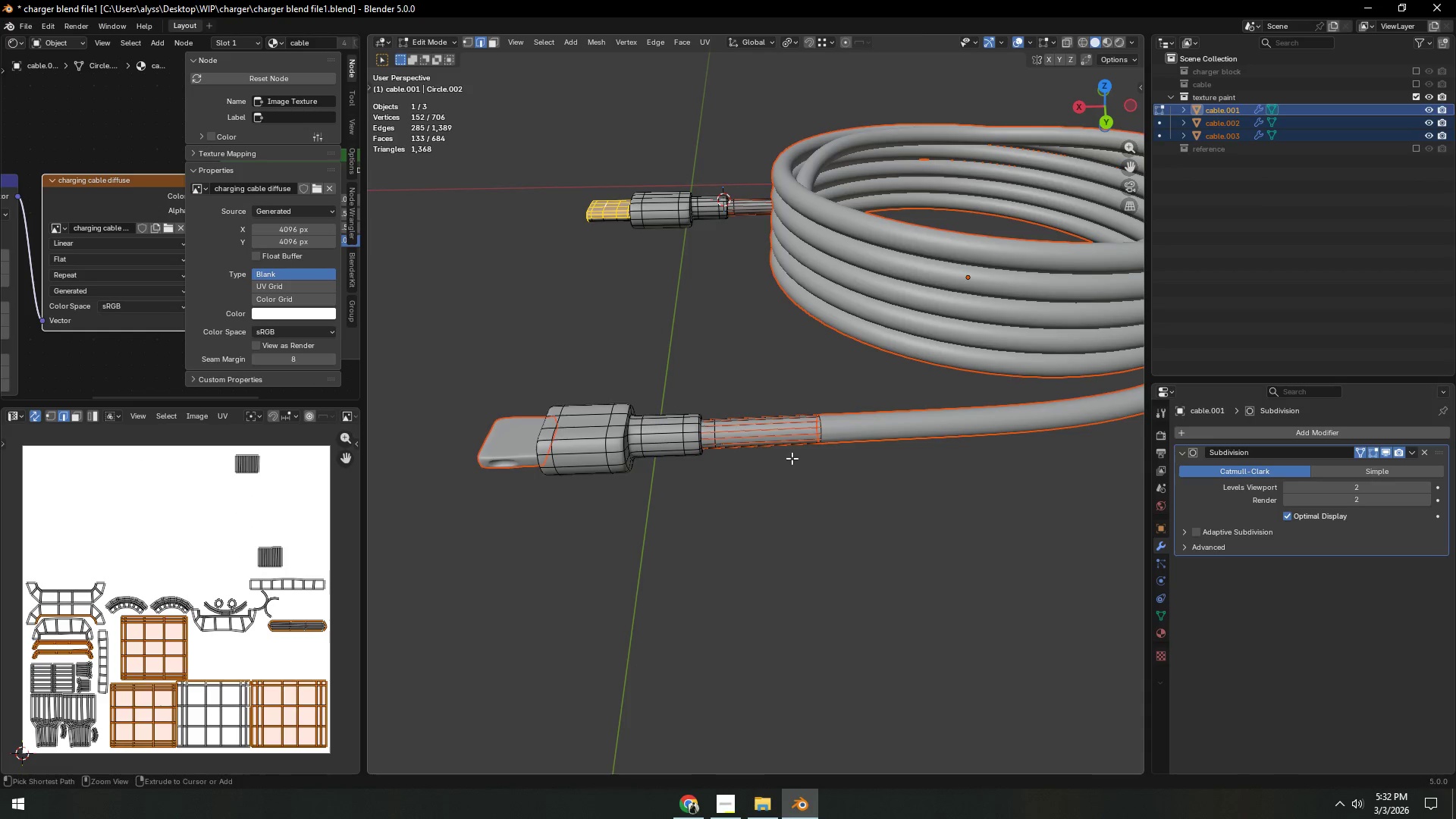 
key(Control+Z)
 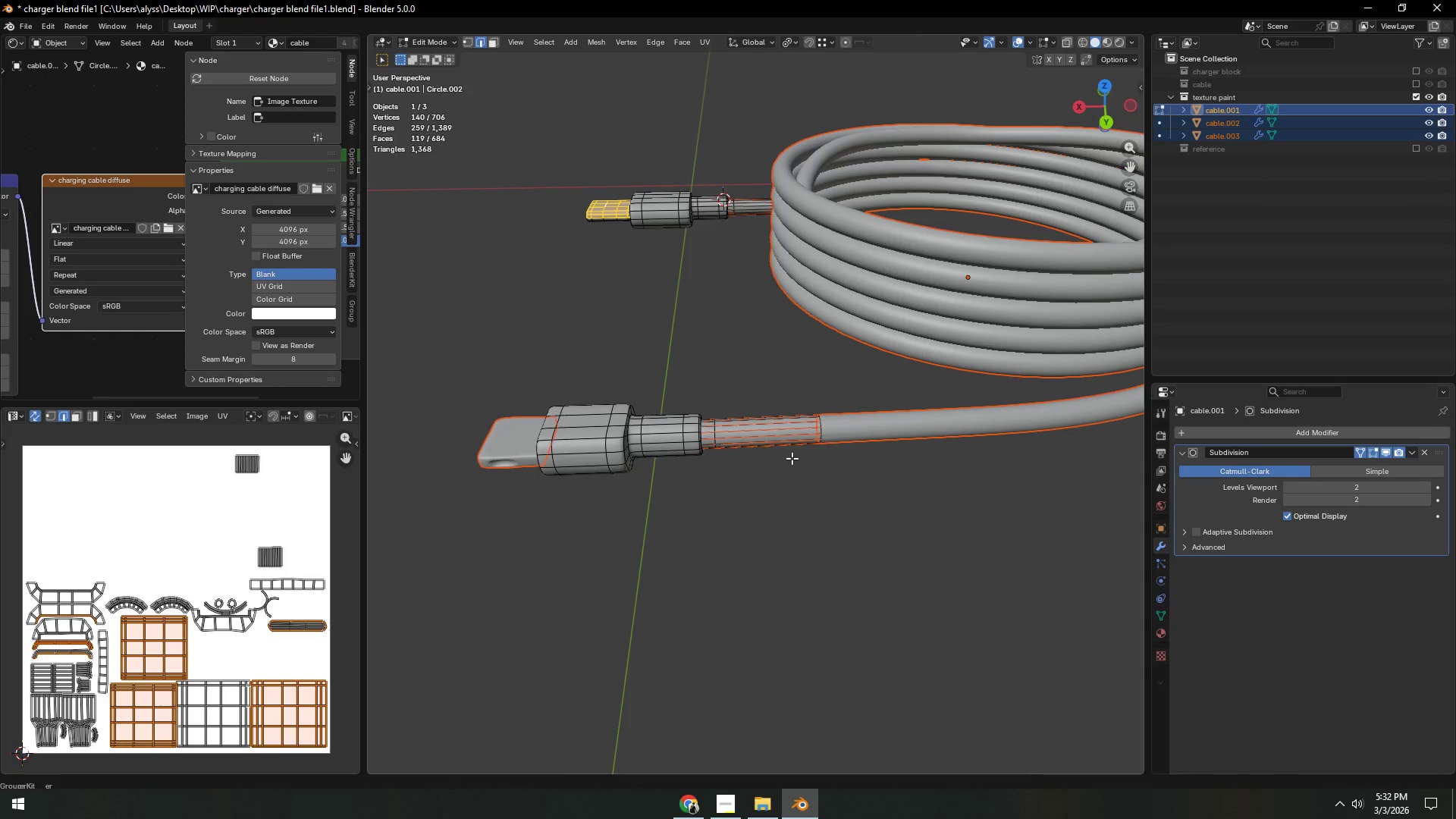 
key(Control+Z)
 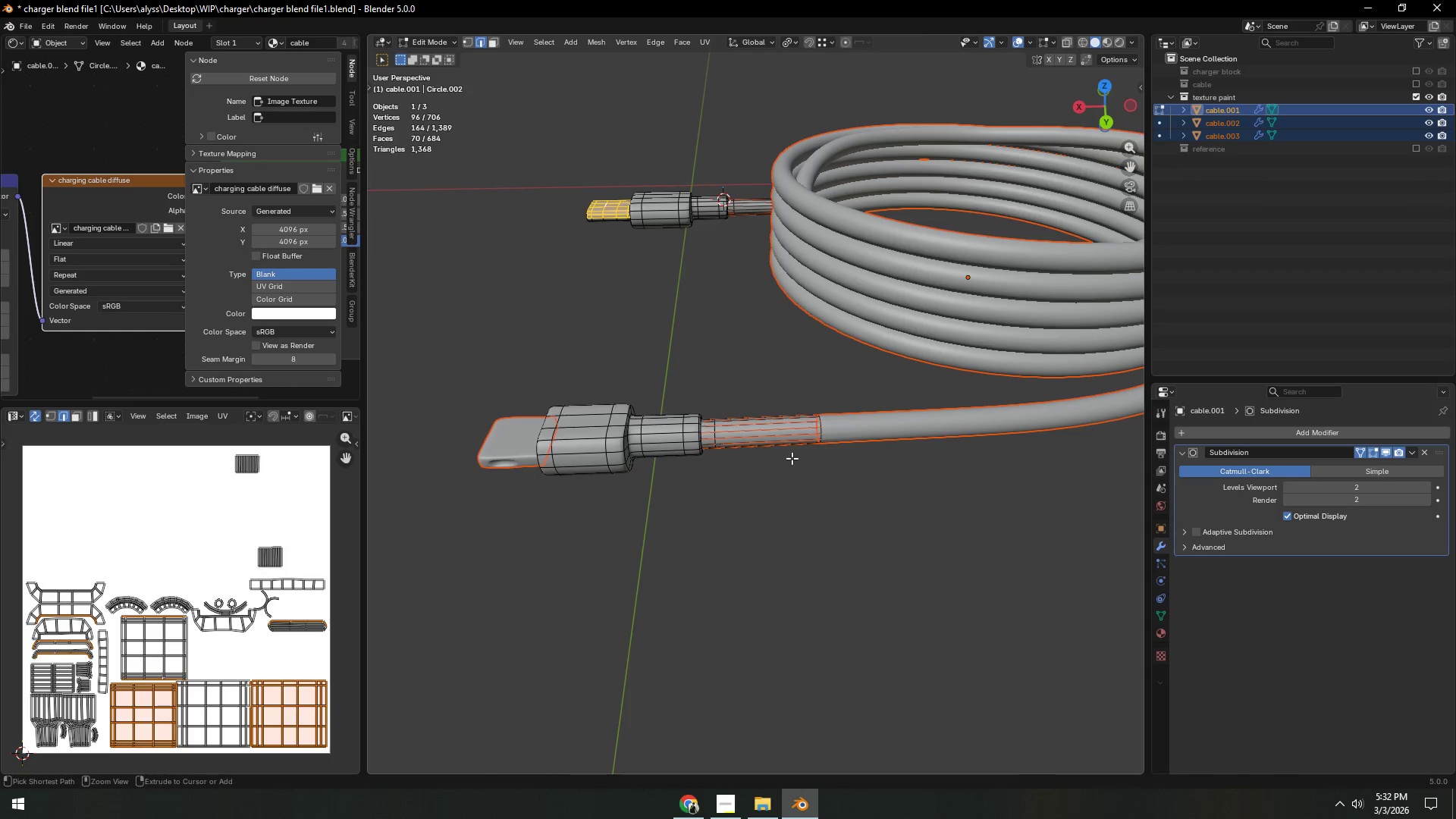 
key(Control+Z)
 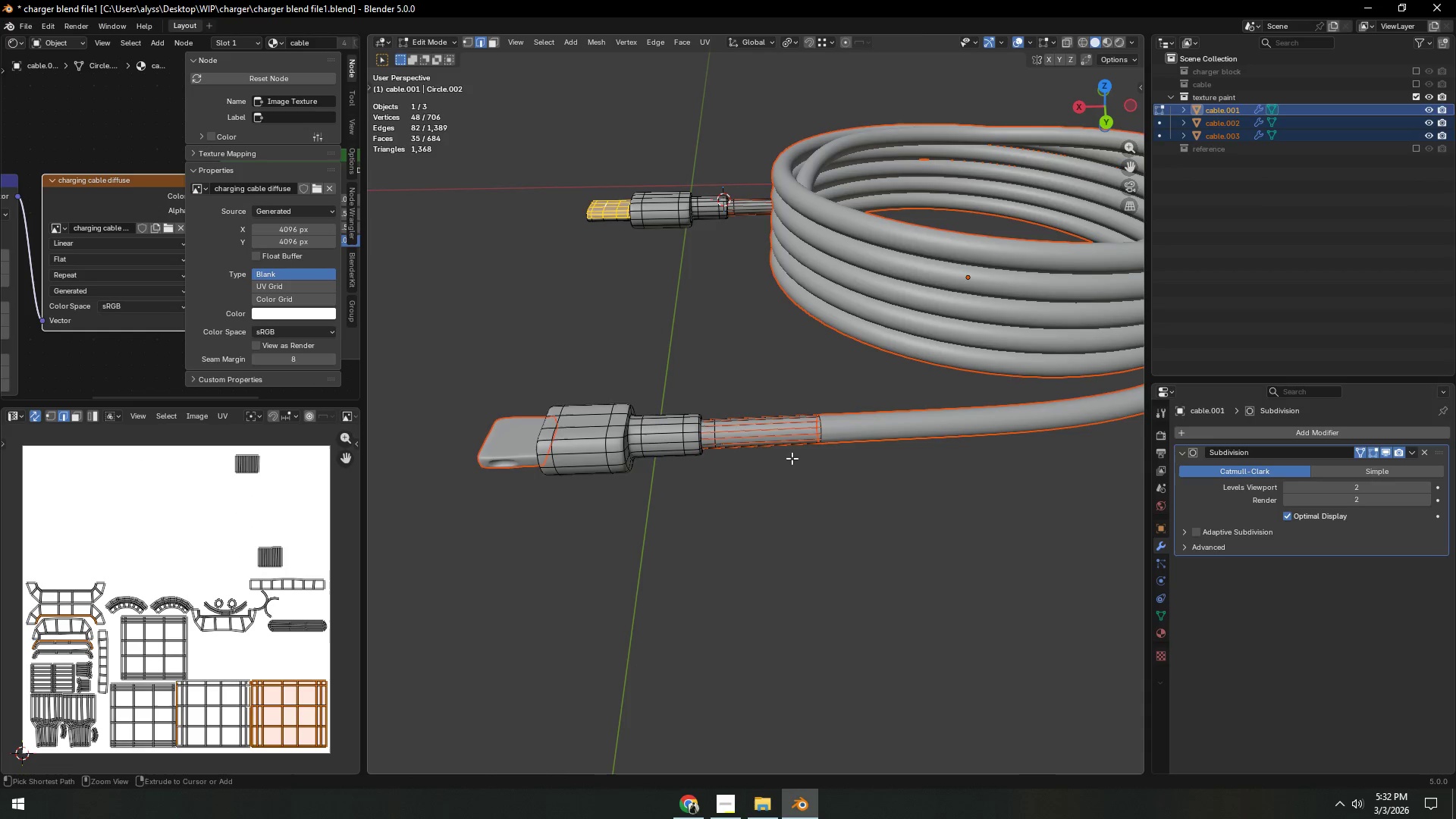 
key(Control+Z)
 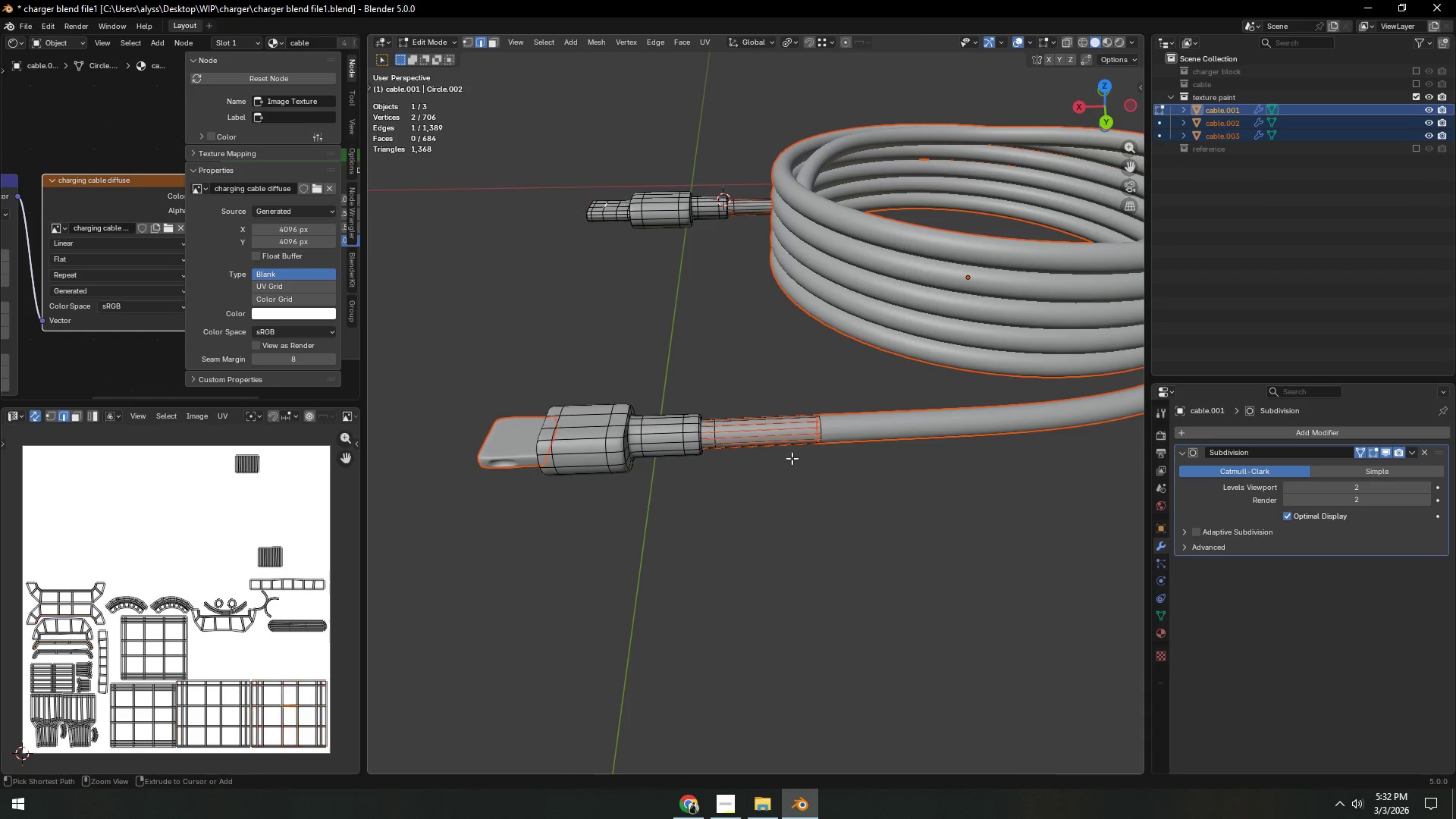 
key(Control+Z)
 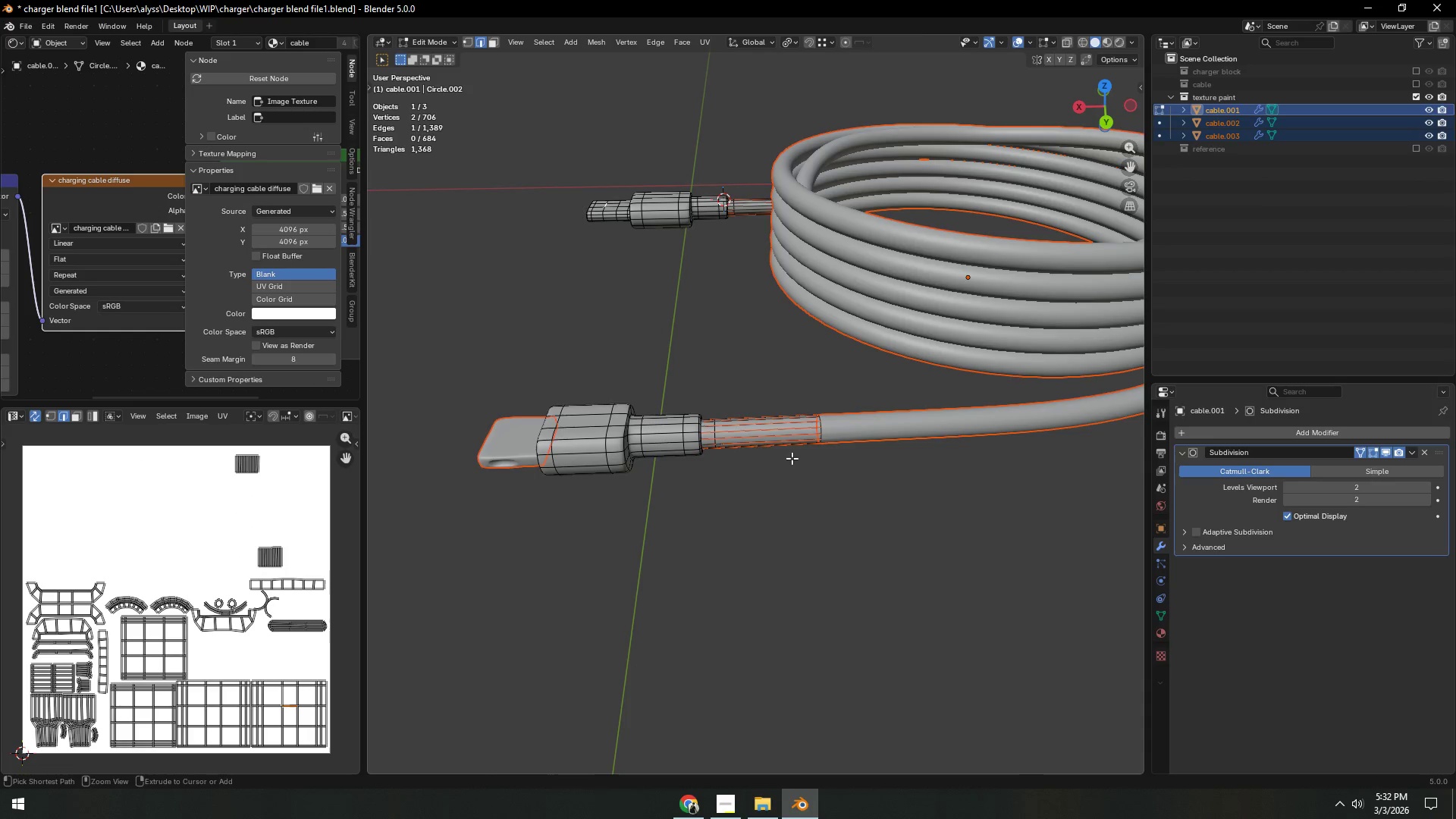 
key(Control+Z)
 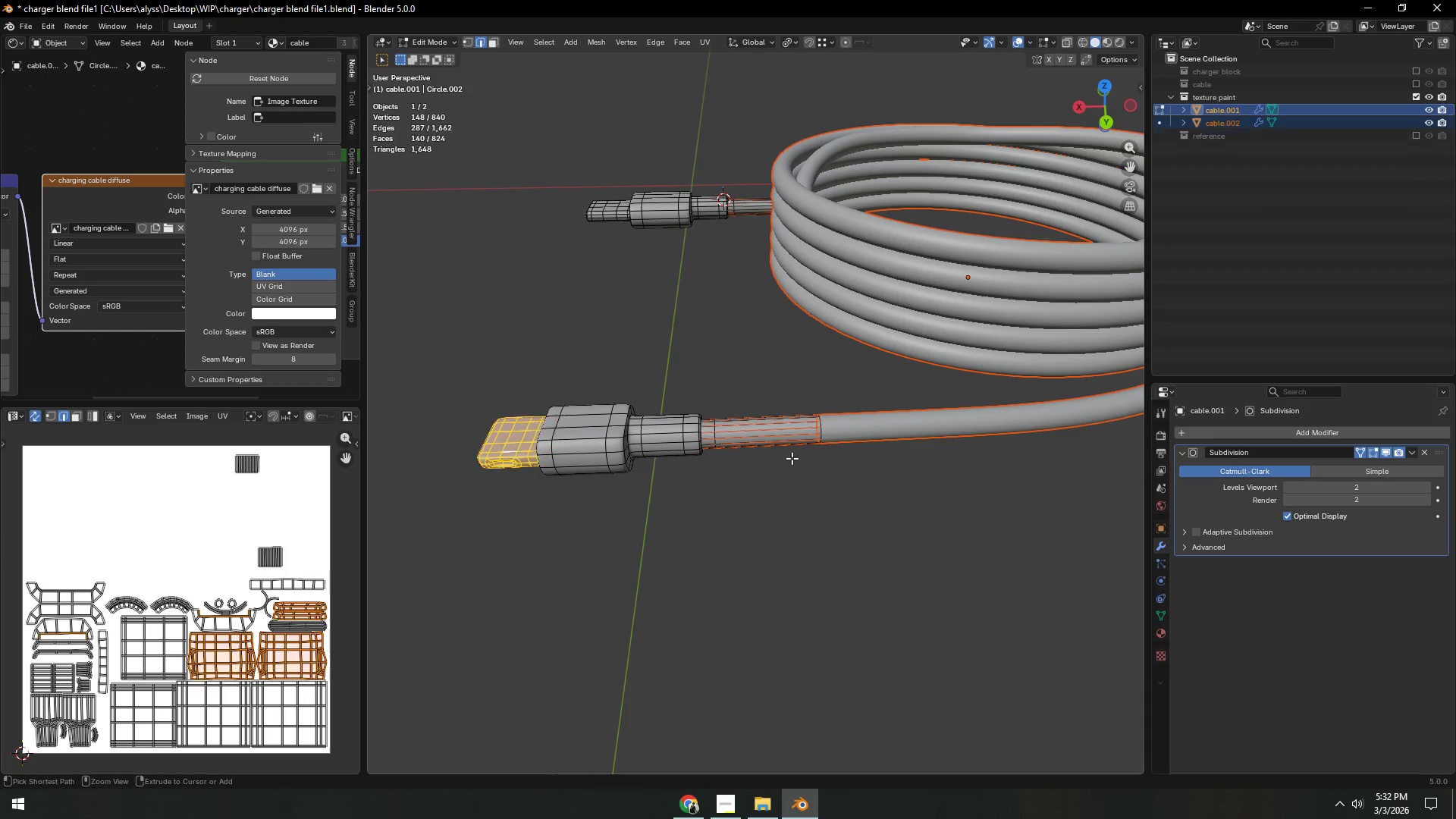 
key(Control+Z)
 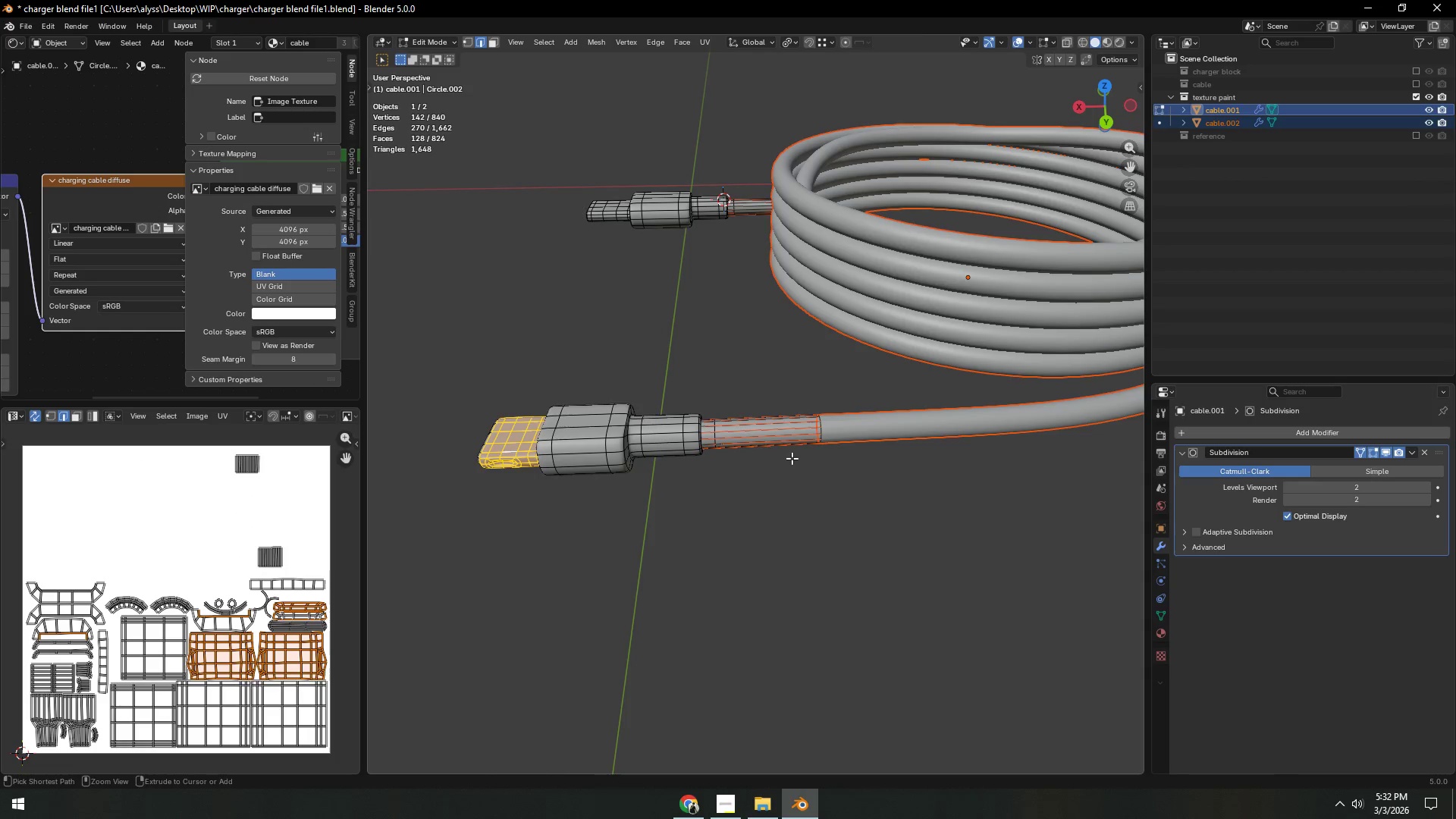 
key(Control+Z)
 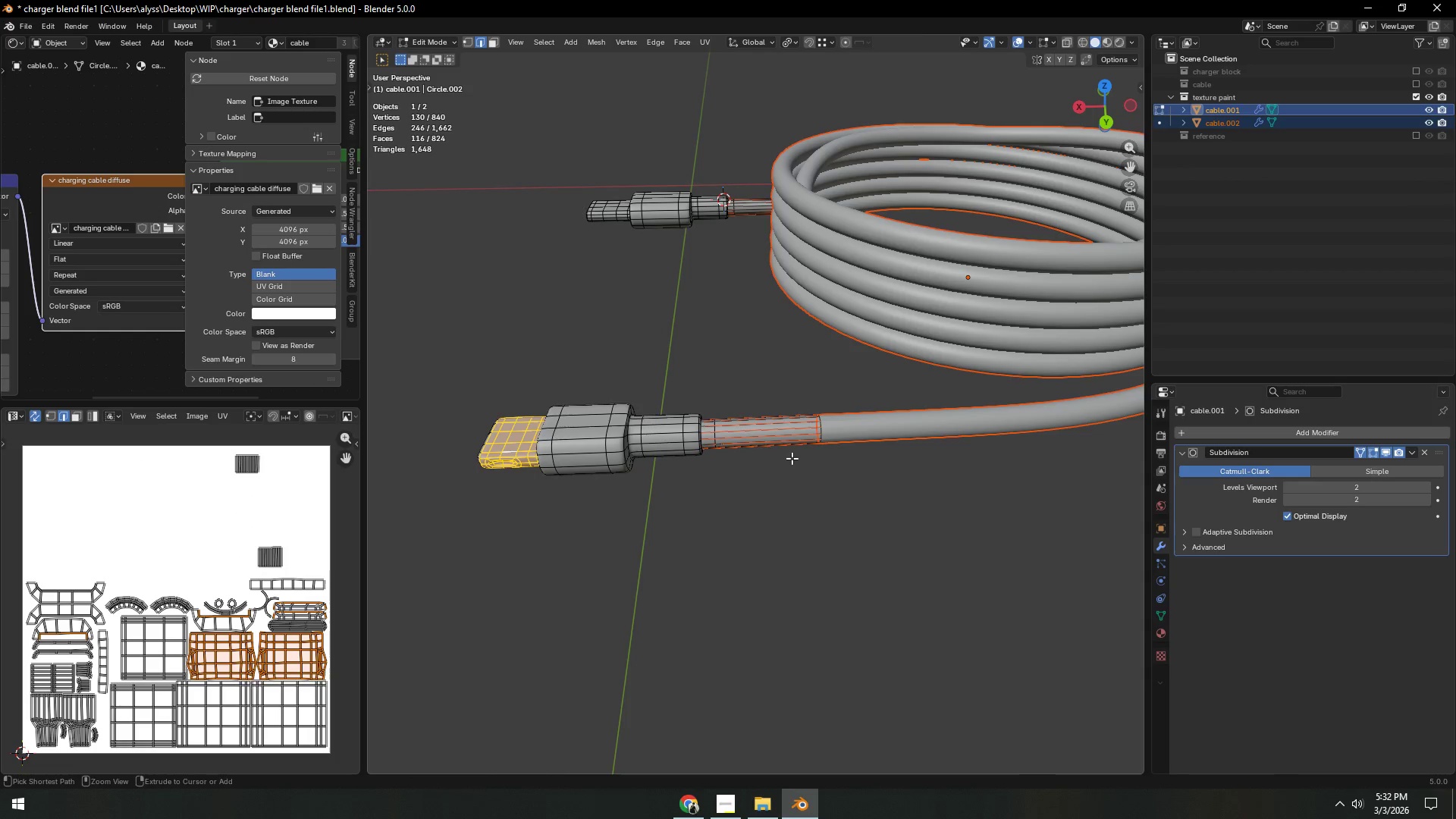 
key(Control+Z)
 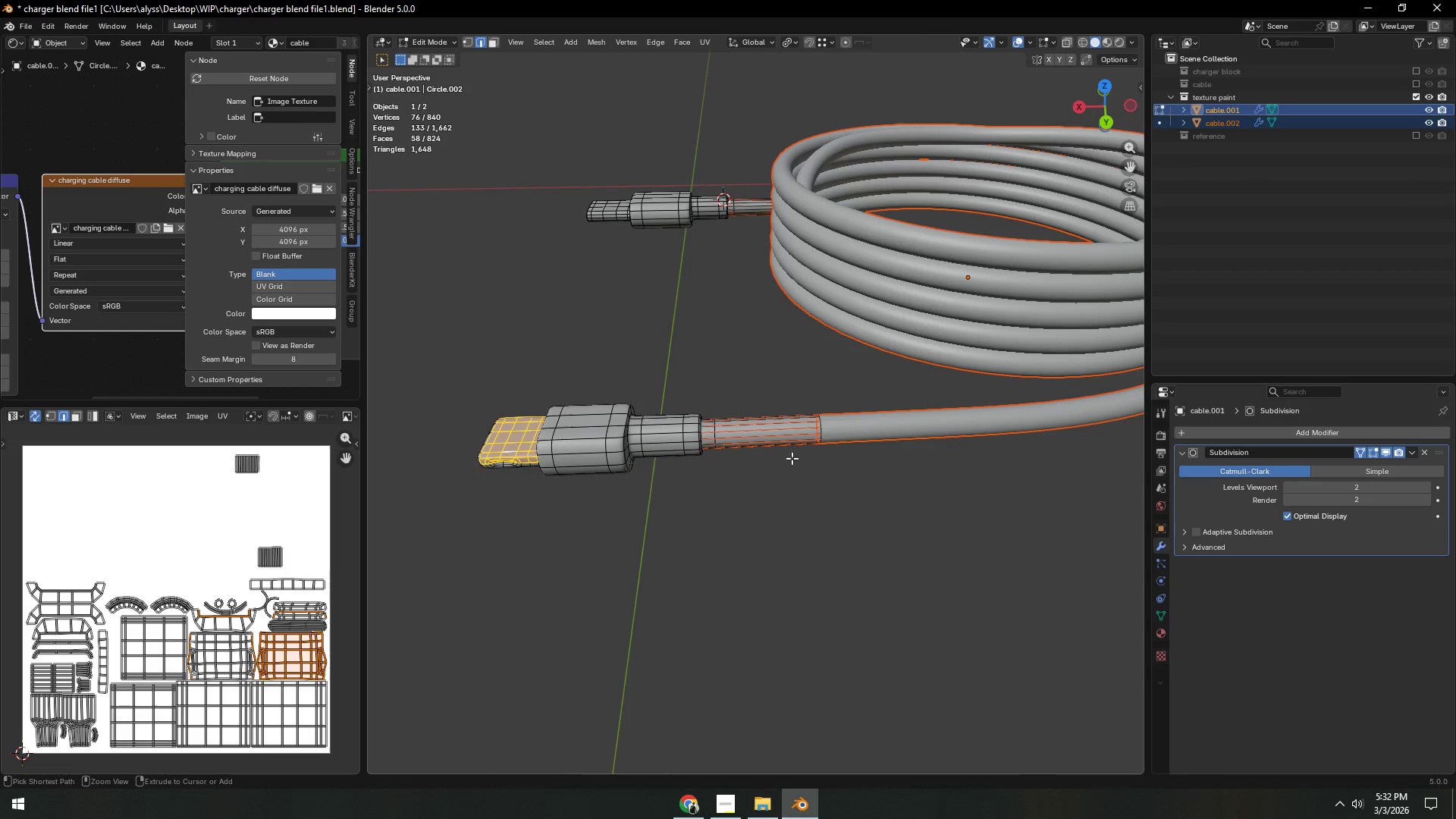 
key(Control+Z)
 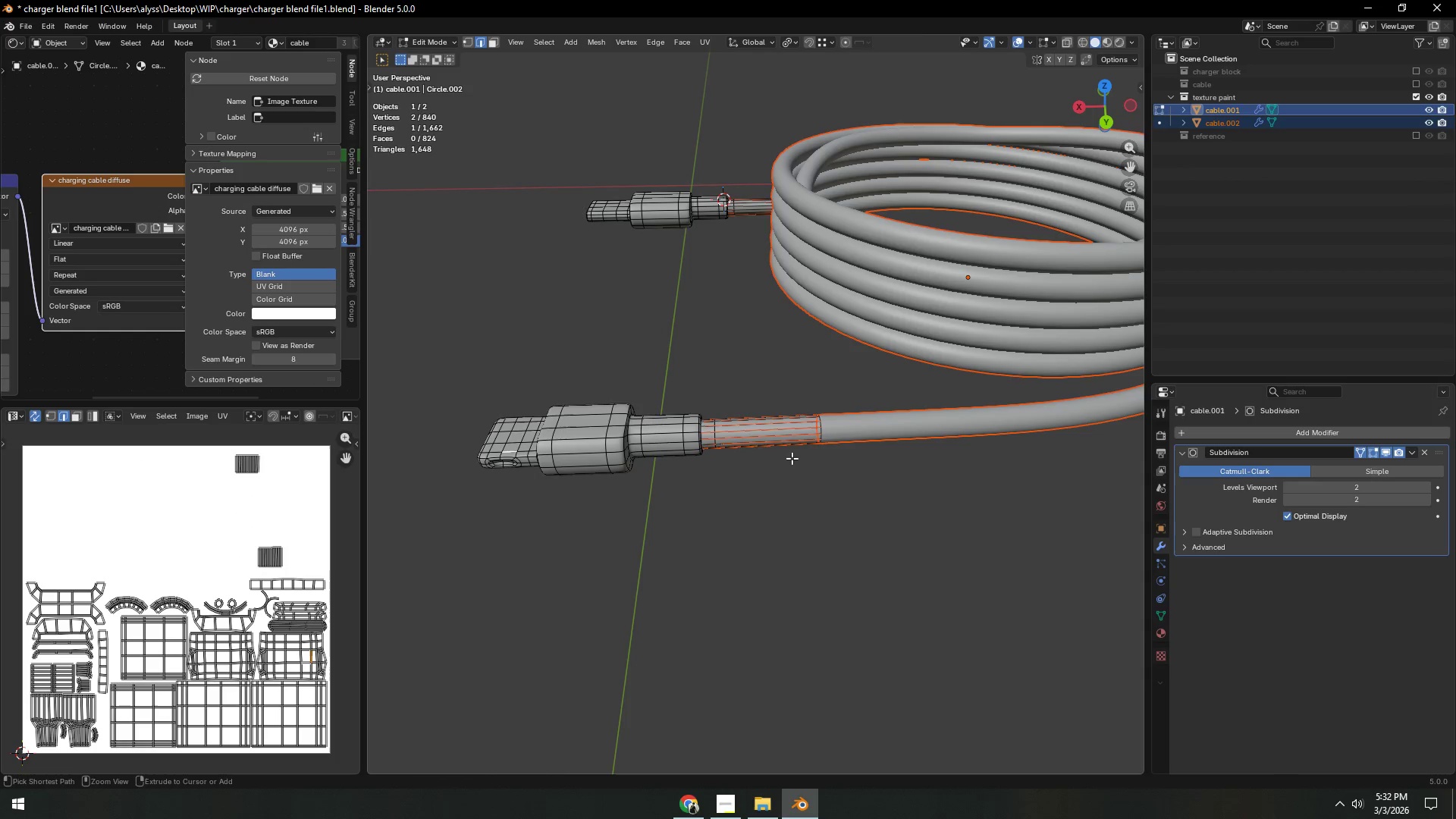 
key(Control+Z)
 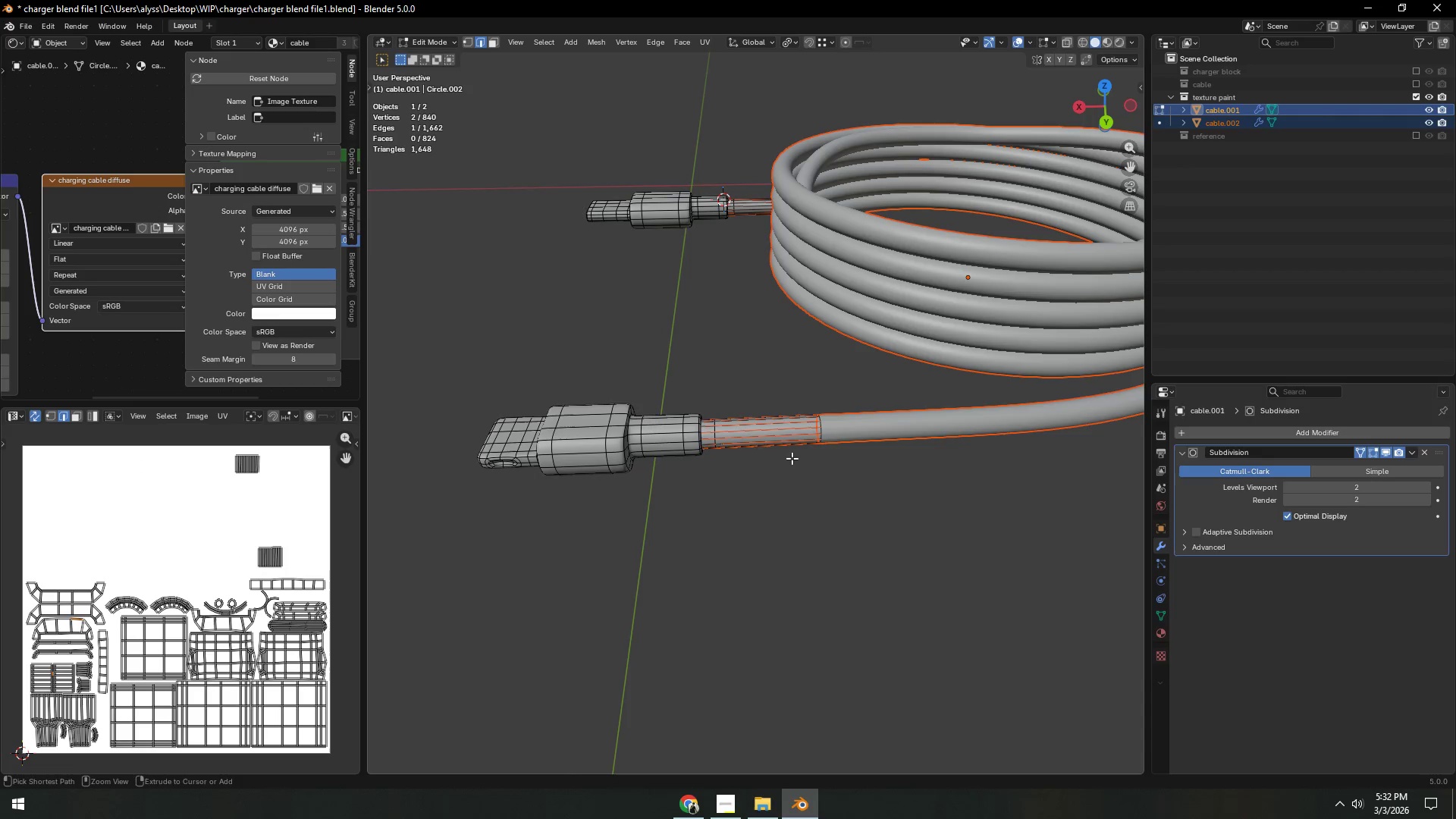 
key(Control+Z)
 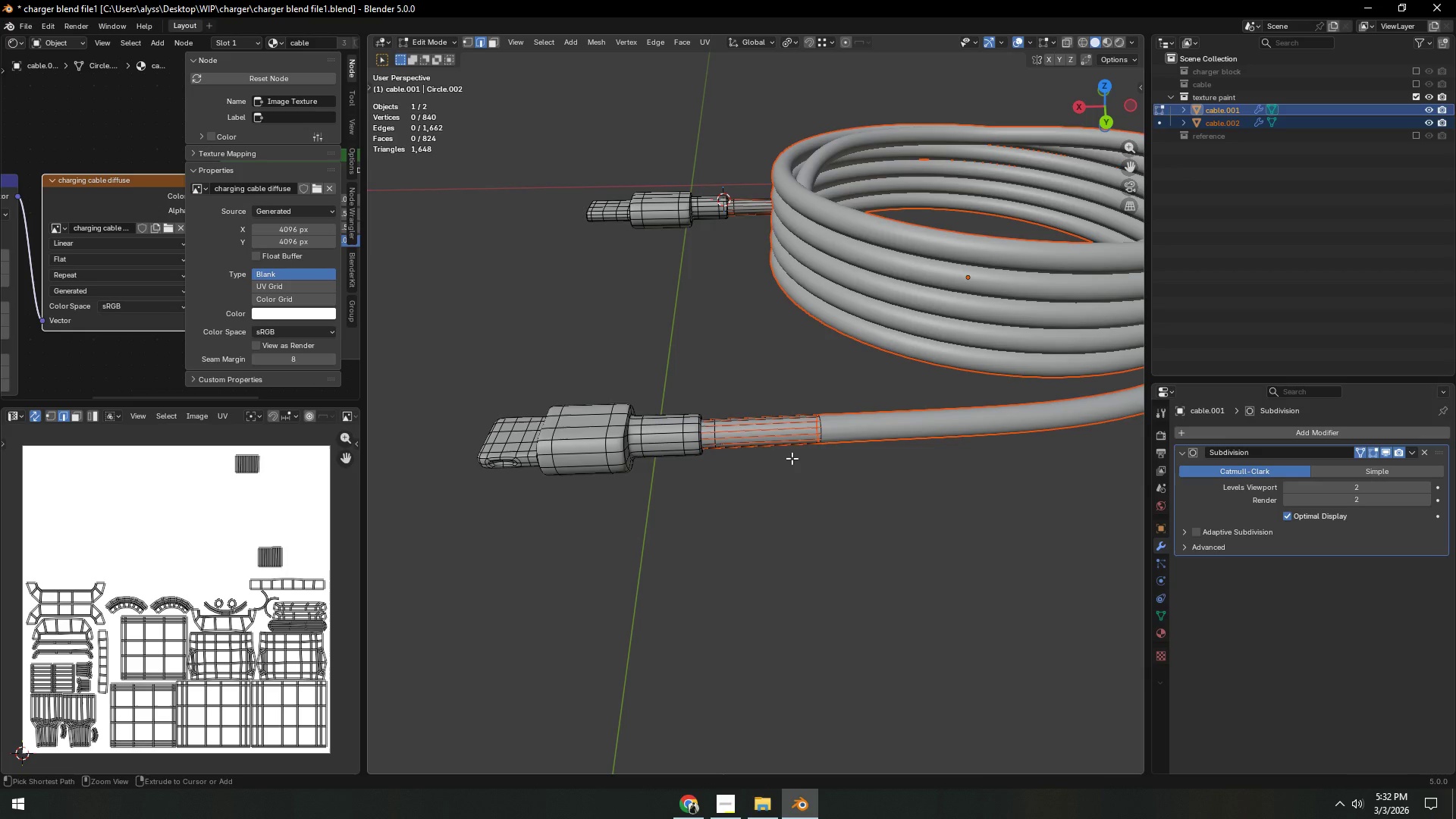 
key(Control+Z)
 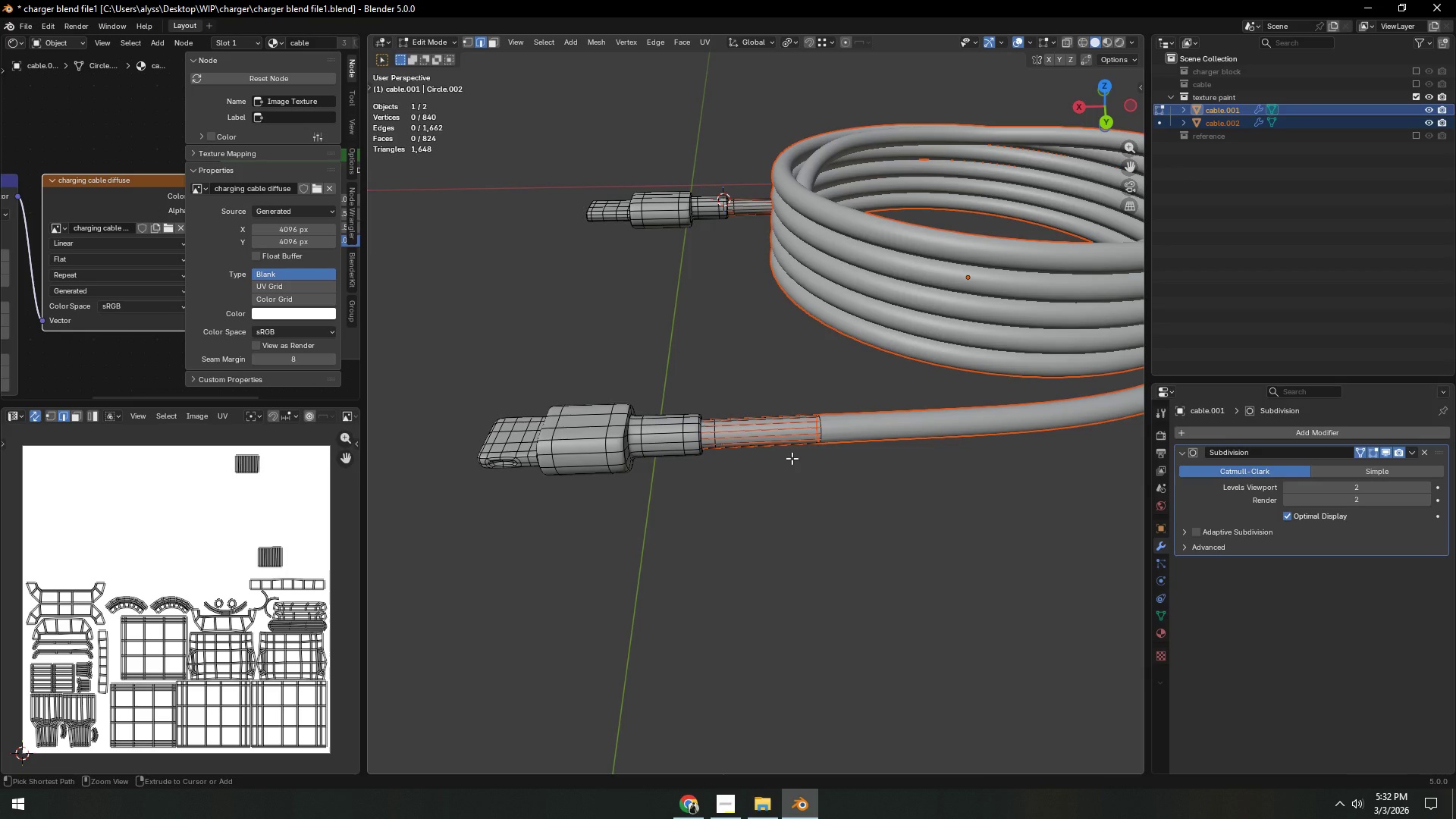 
key(Control+Z)
 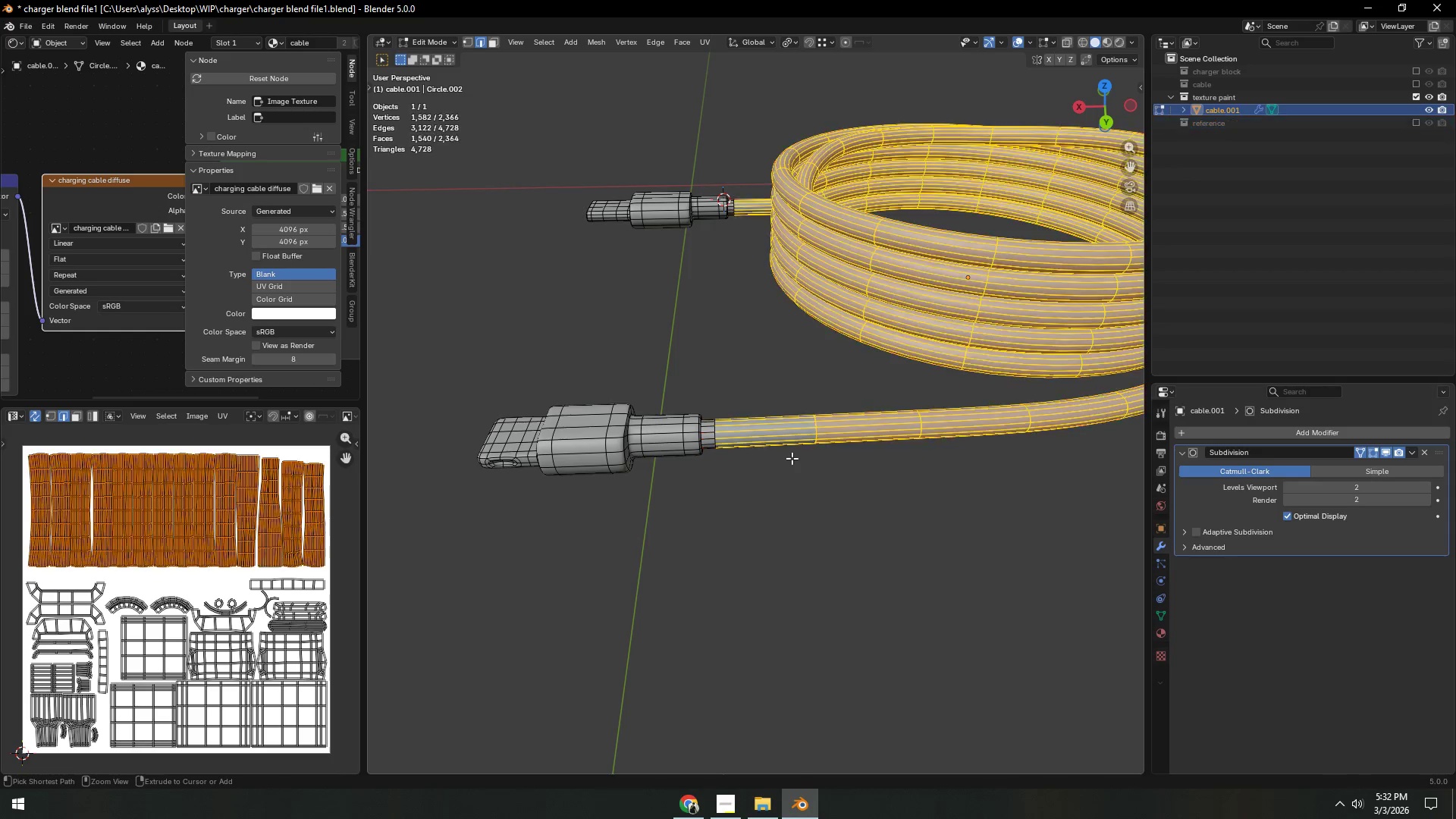 
key(Control+Z)
 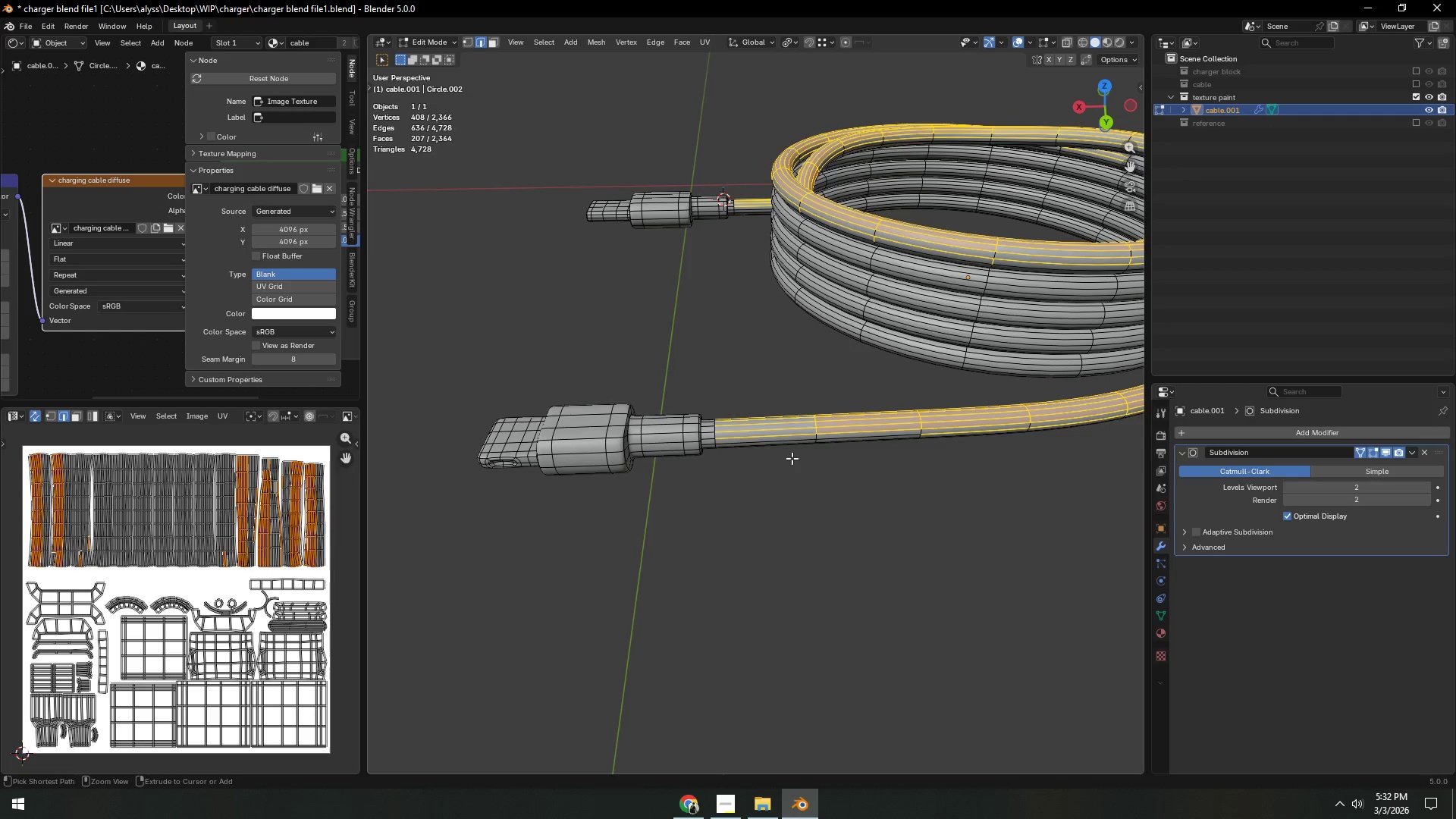 
key(Control+Z)
 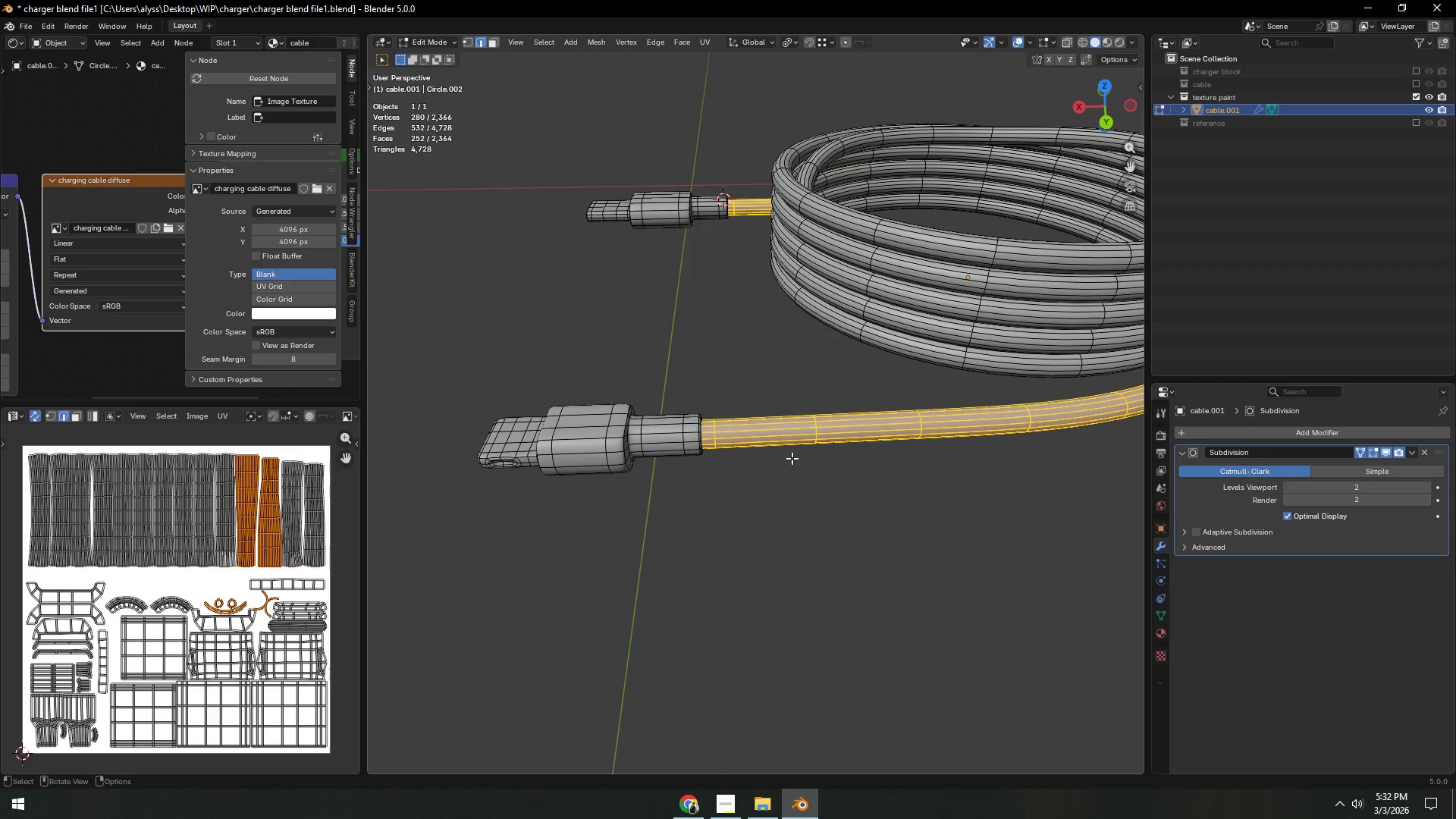 
left_click([772, 435])
 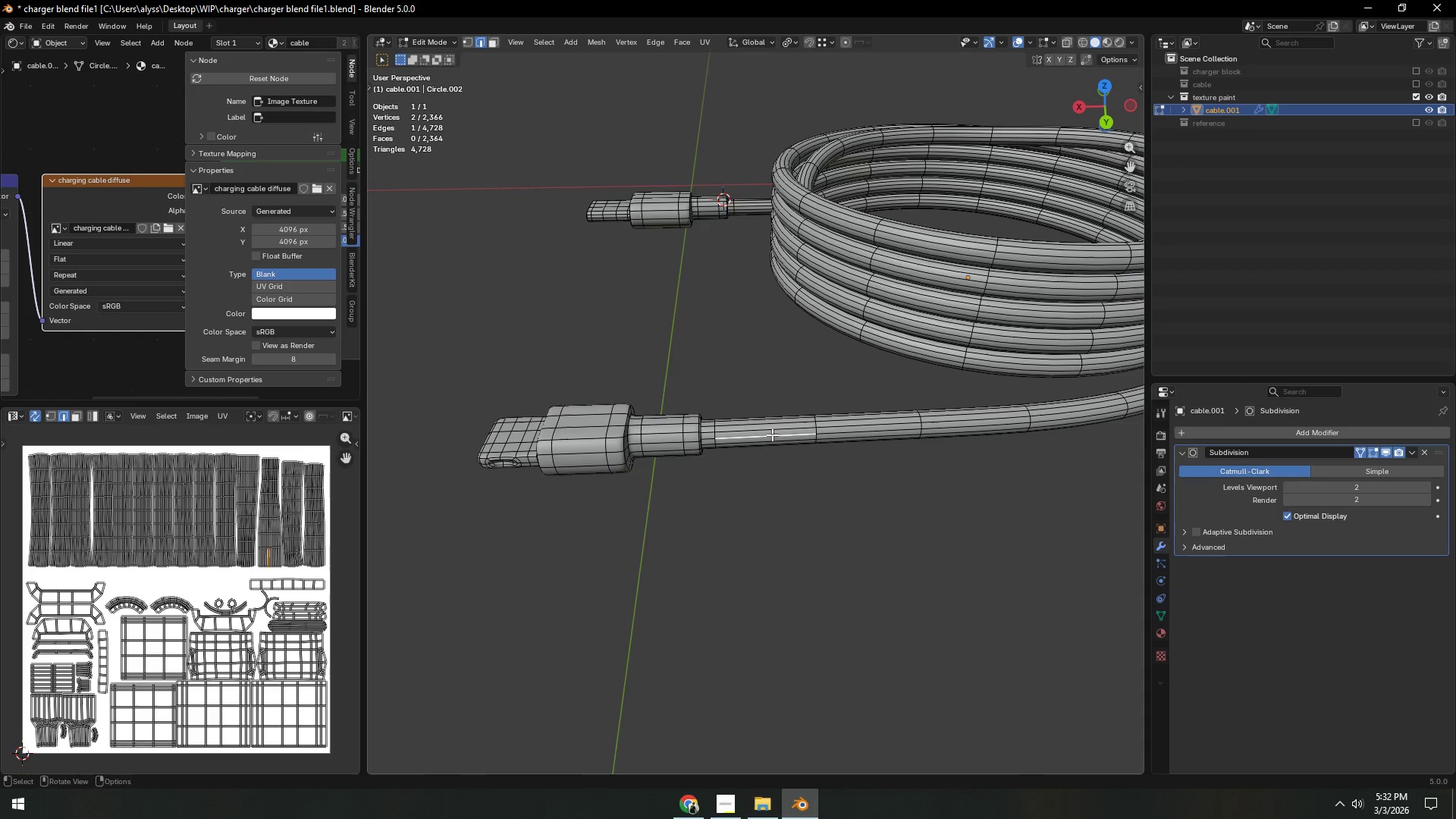 
type(gg)
 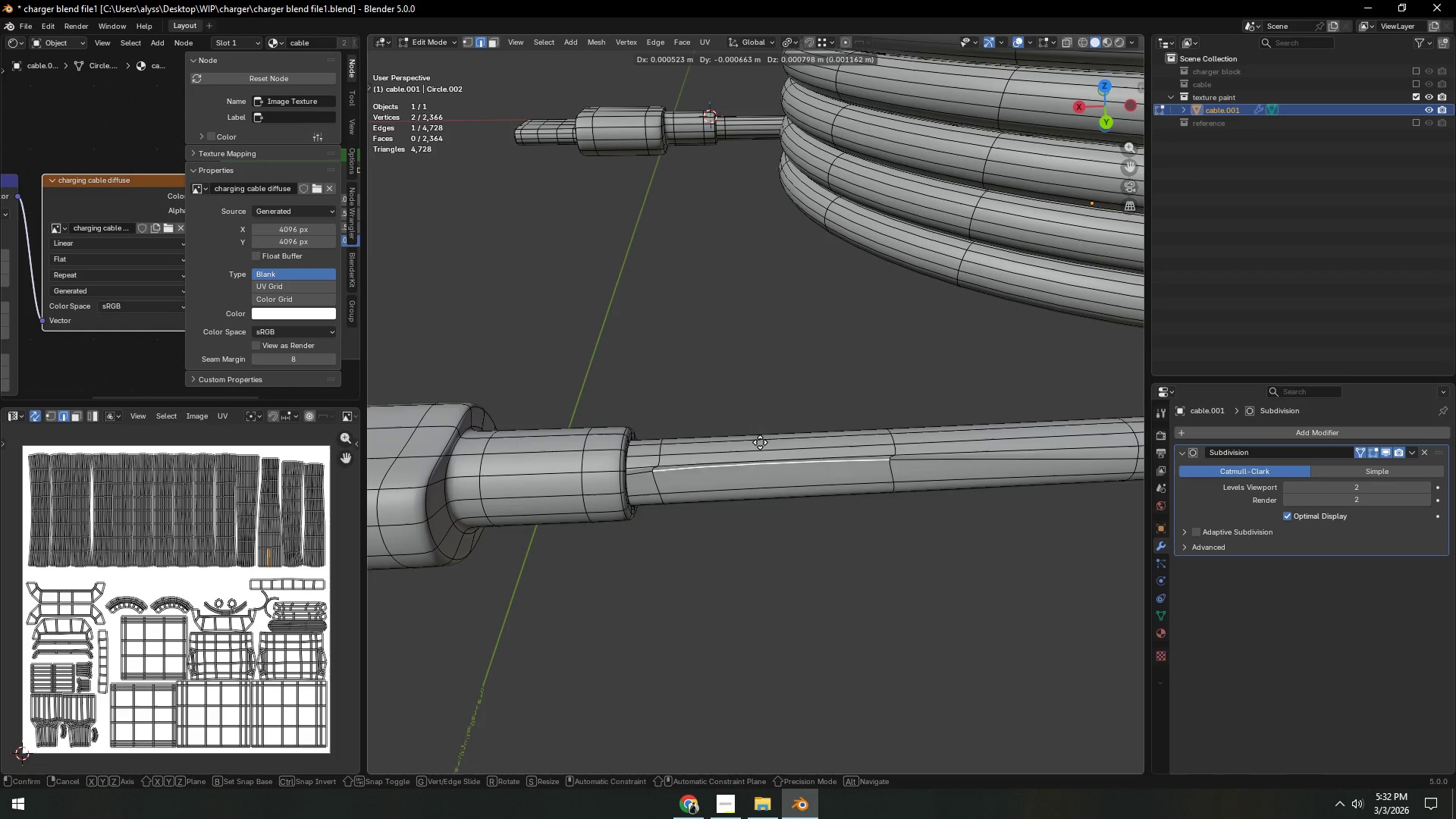 
scroll: coordinate [773, 453], scroll_direction: up, amount: 3.0
 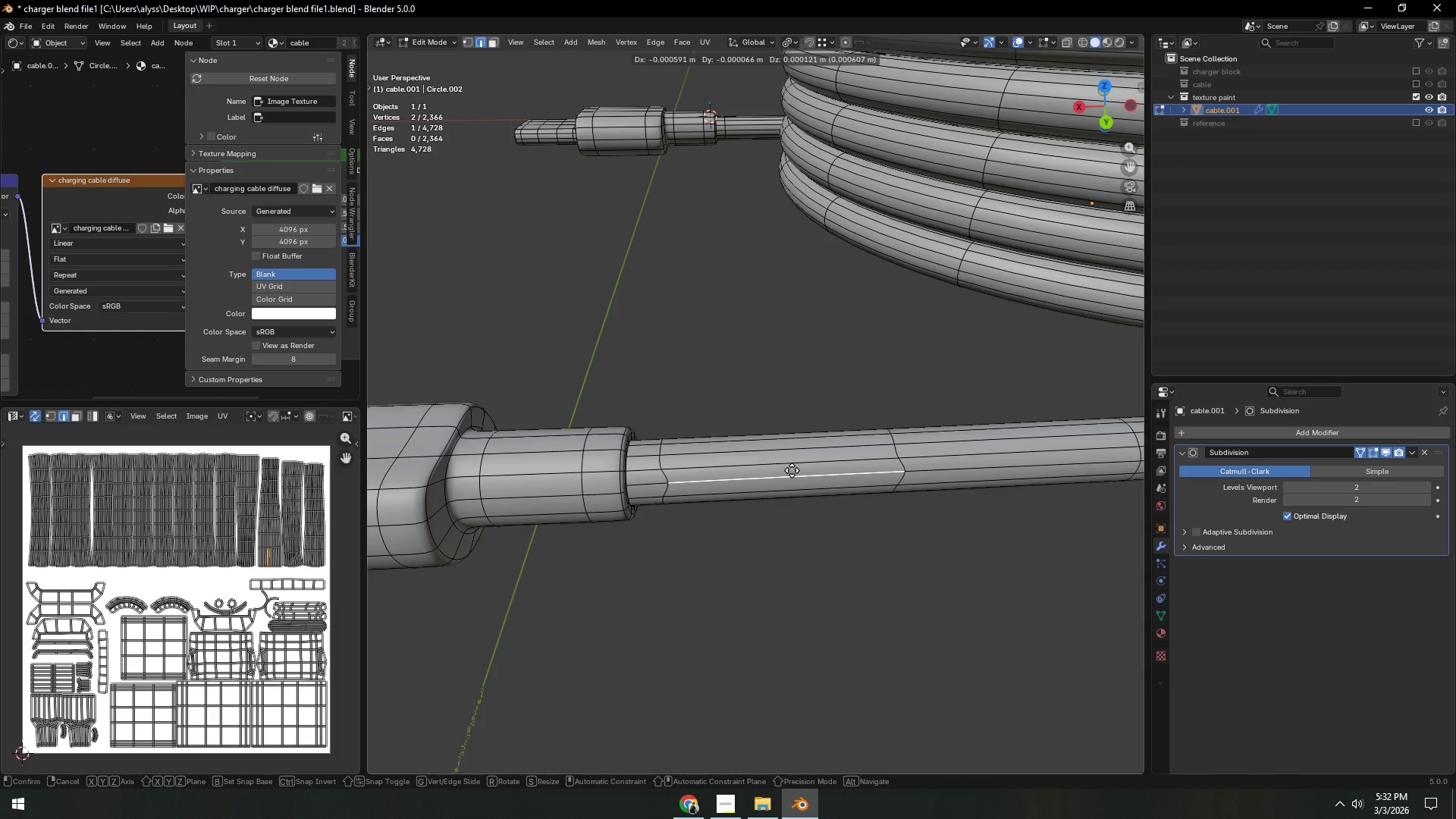 
right_click([792, 469])
 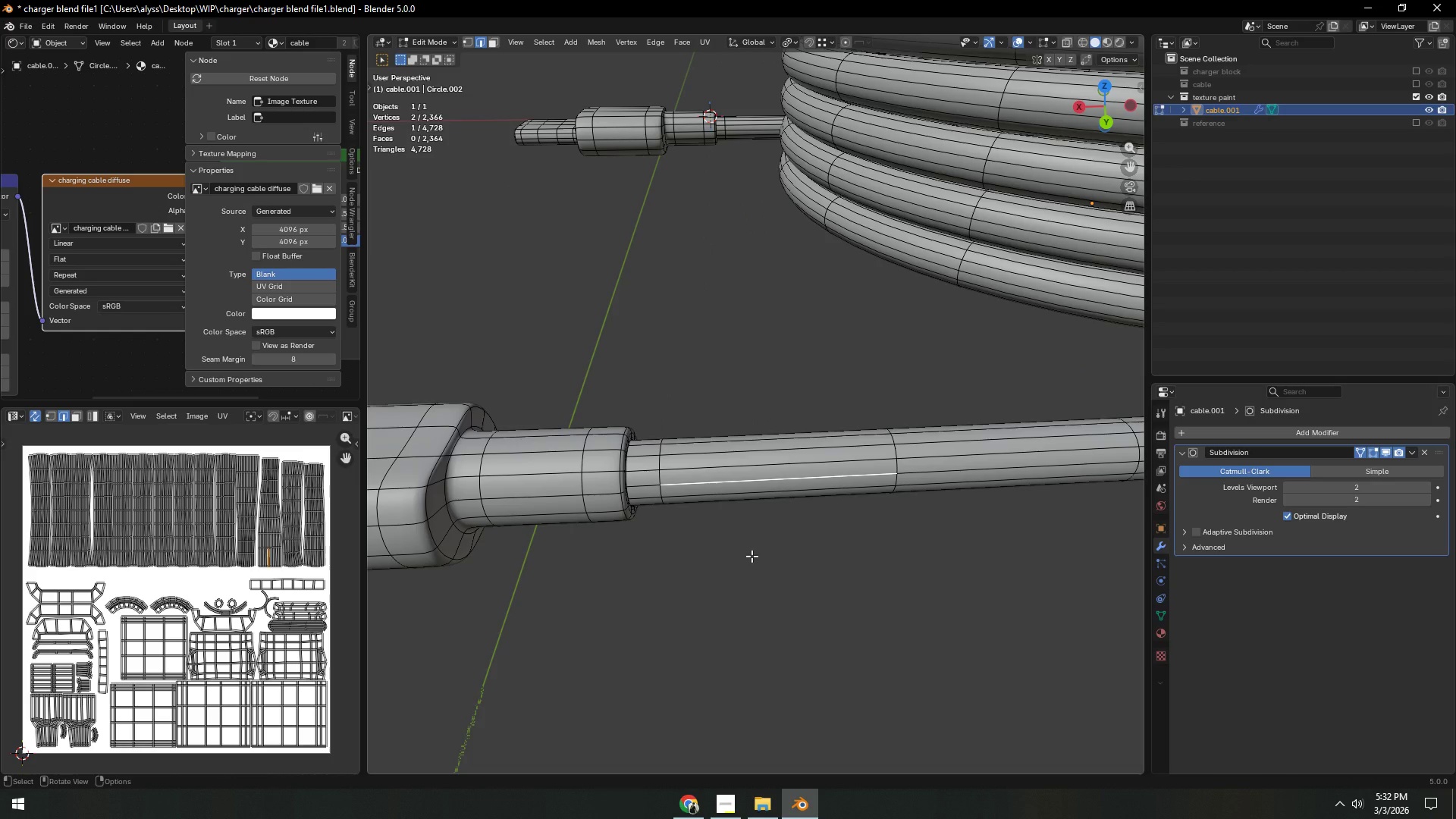 
left_click([752, 556])
 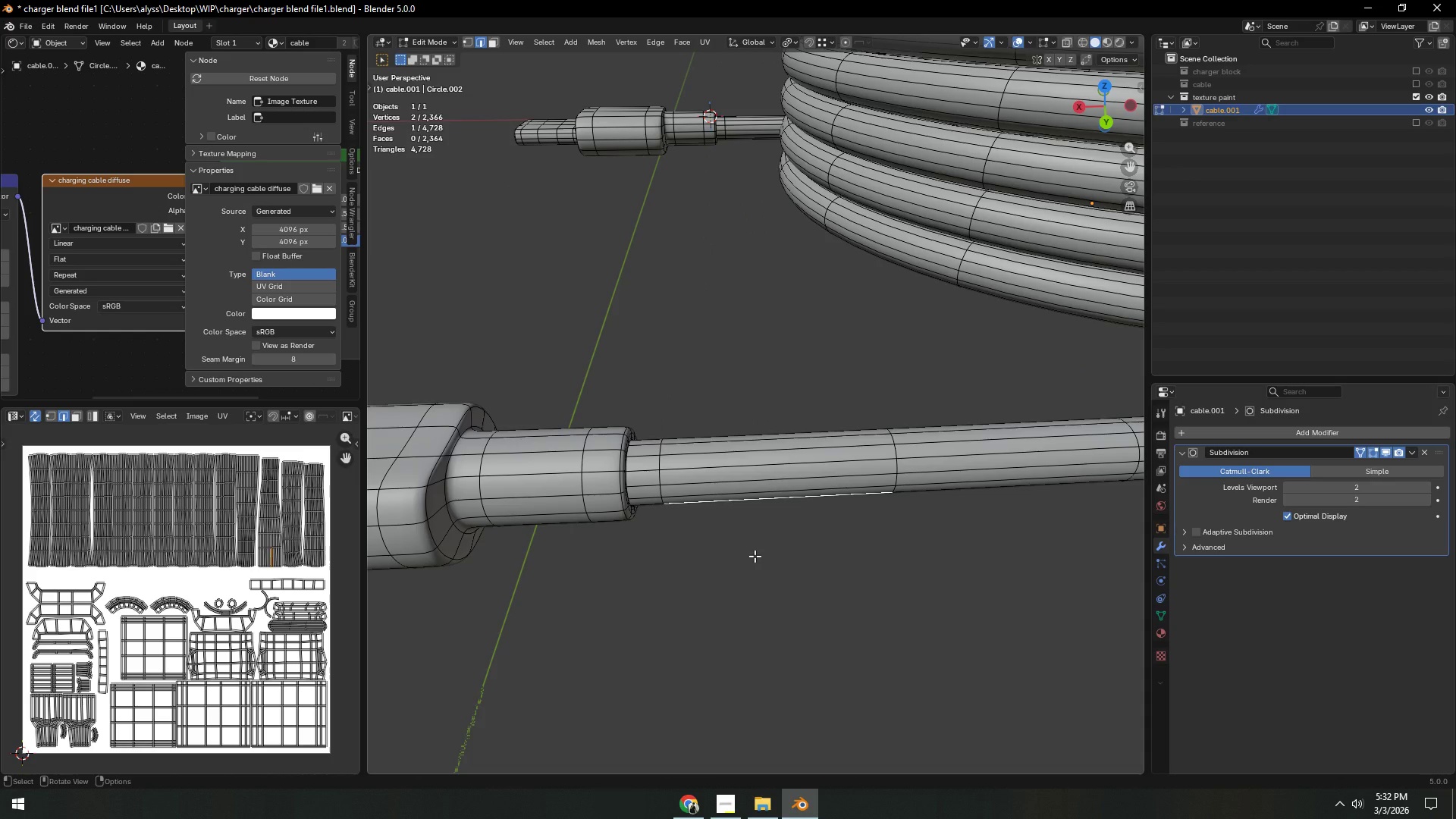 
scroll: coordinate [755, 556], scroll_direction: down, amount: 3.0
 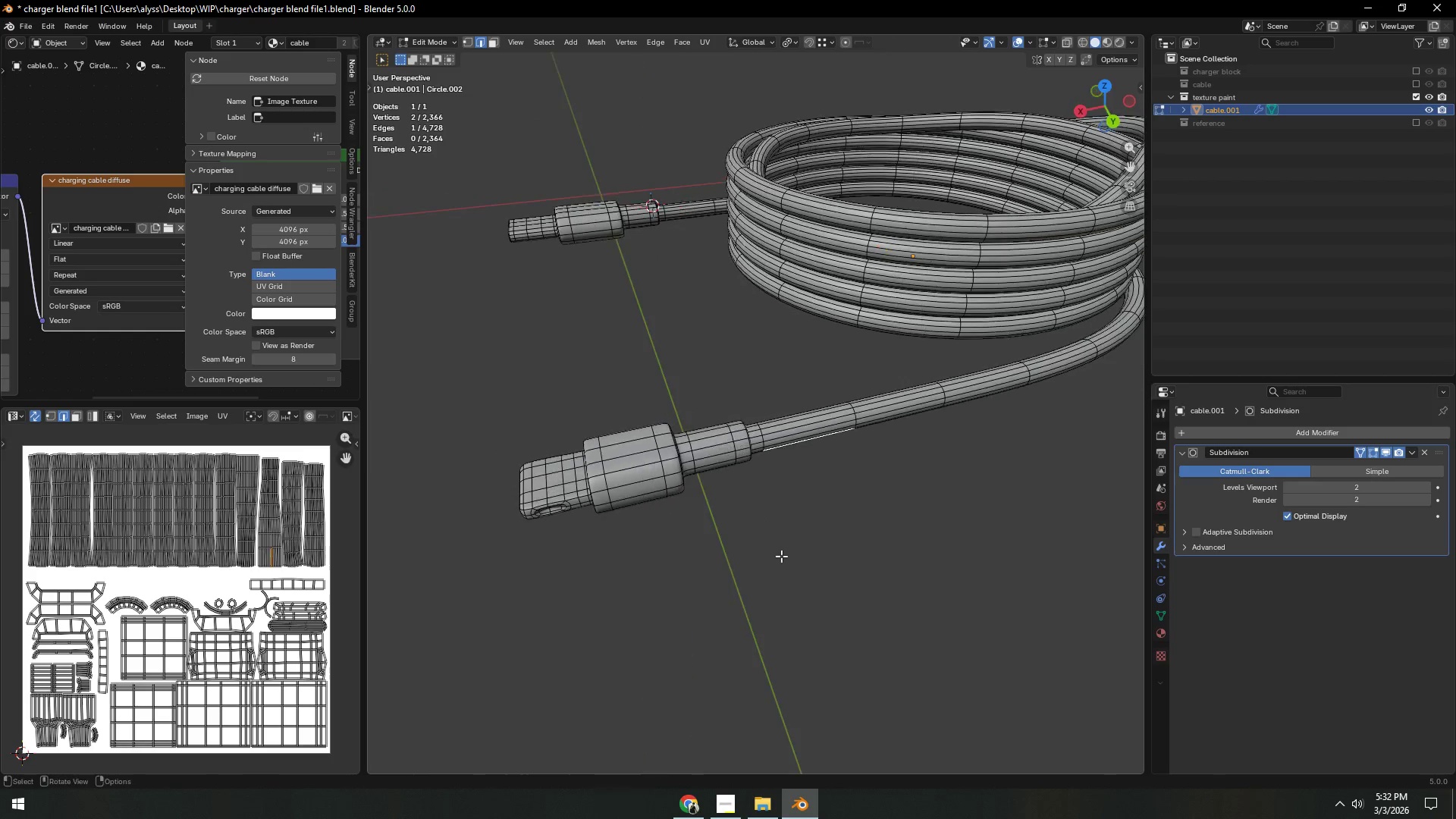 
scroll: coordinate [767, 558], scroll_direction: up, amount: 1.0
 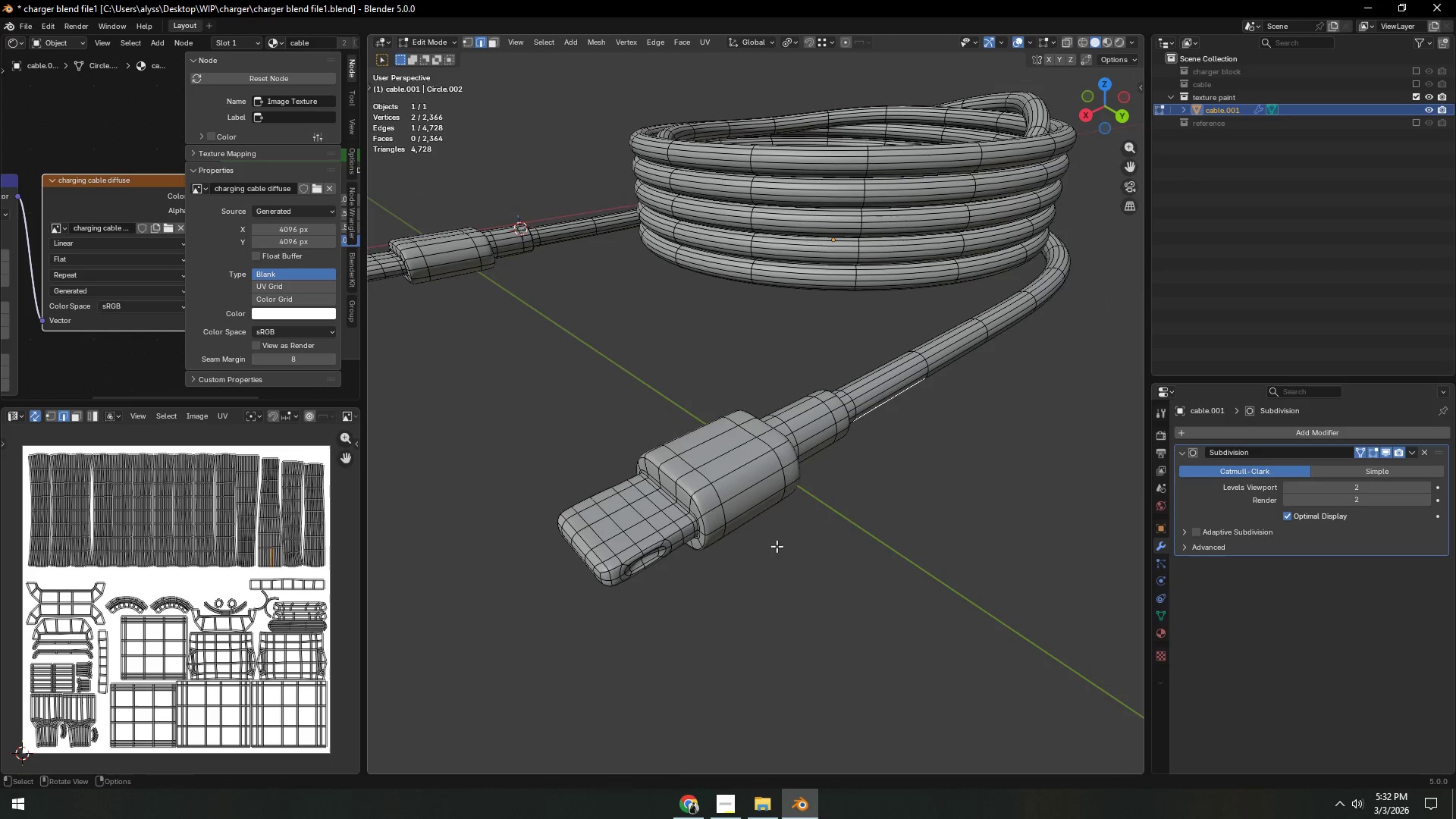 
left_click([652, 535])
 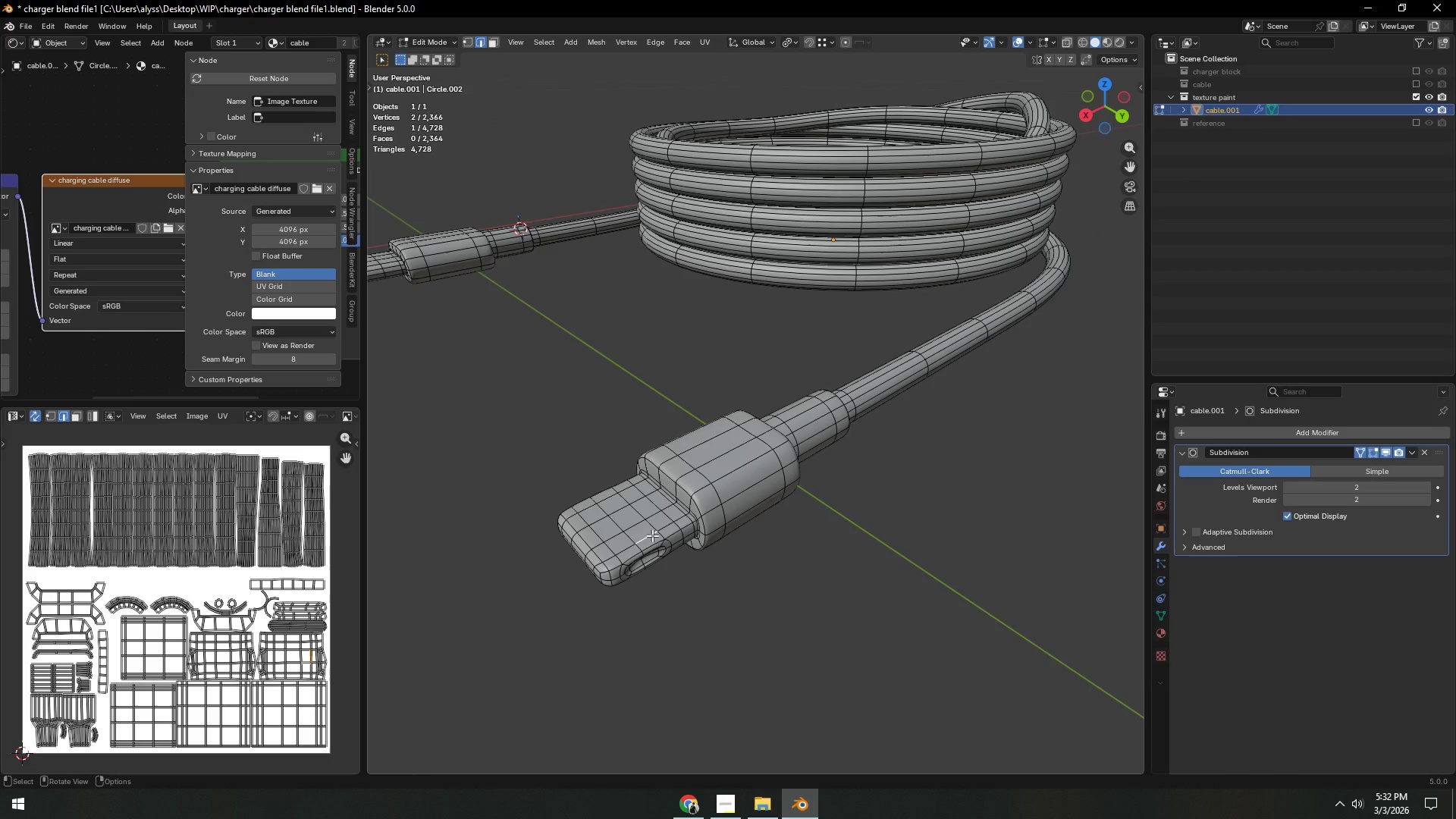 
key(L)
 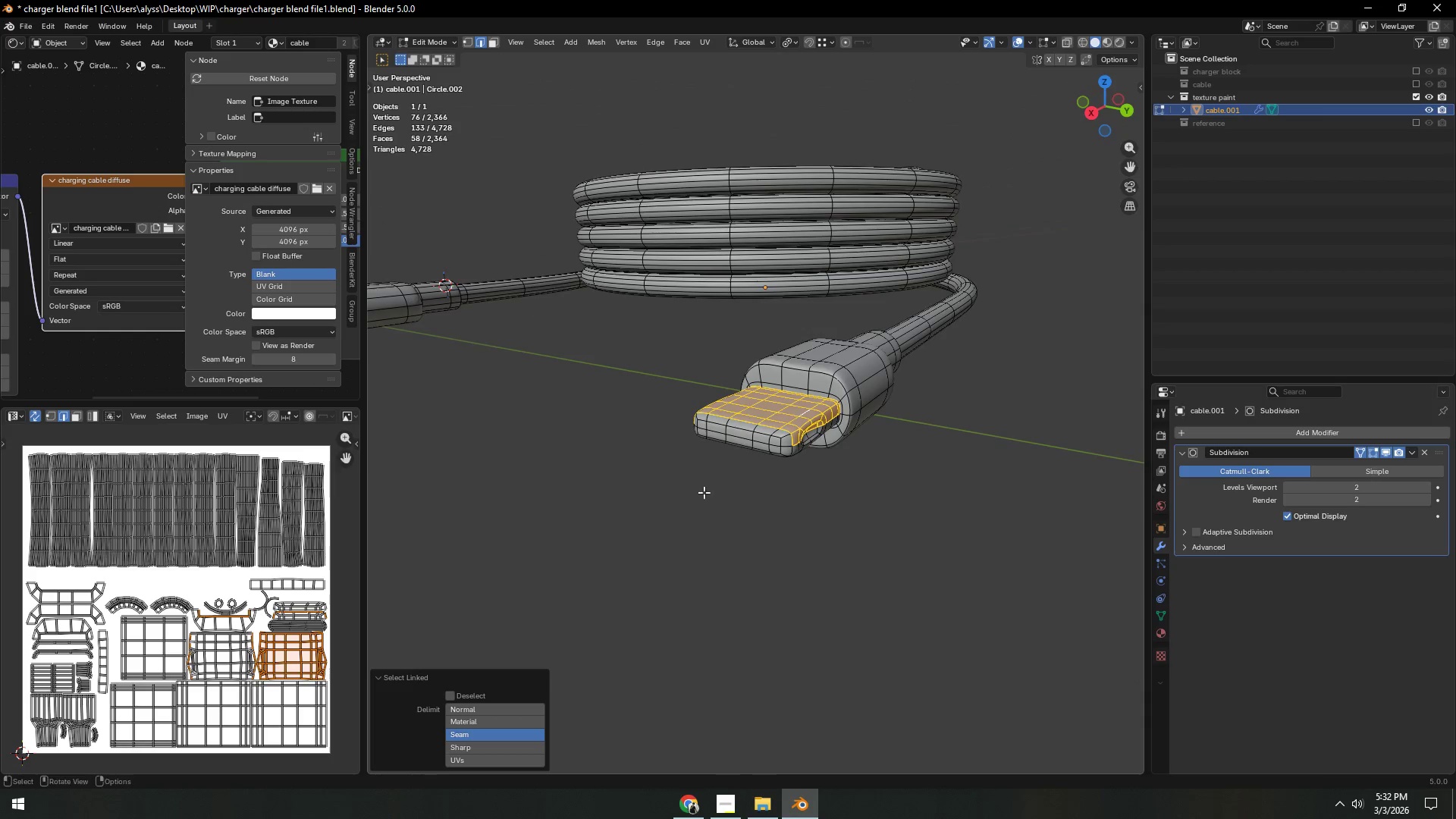 
key(L)
 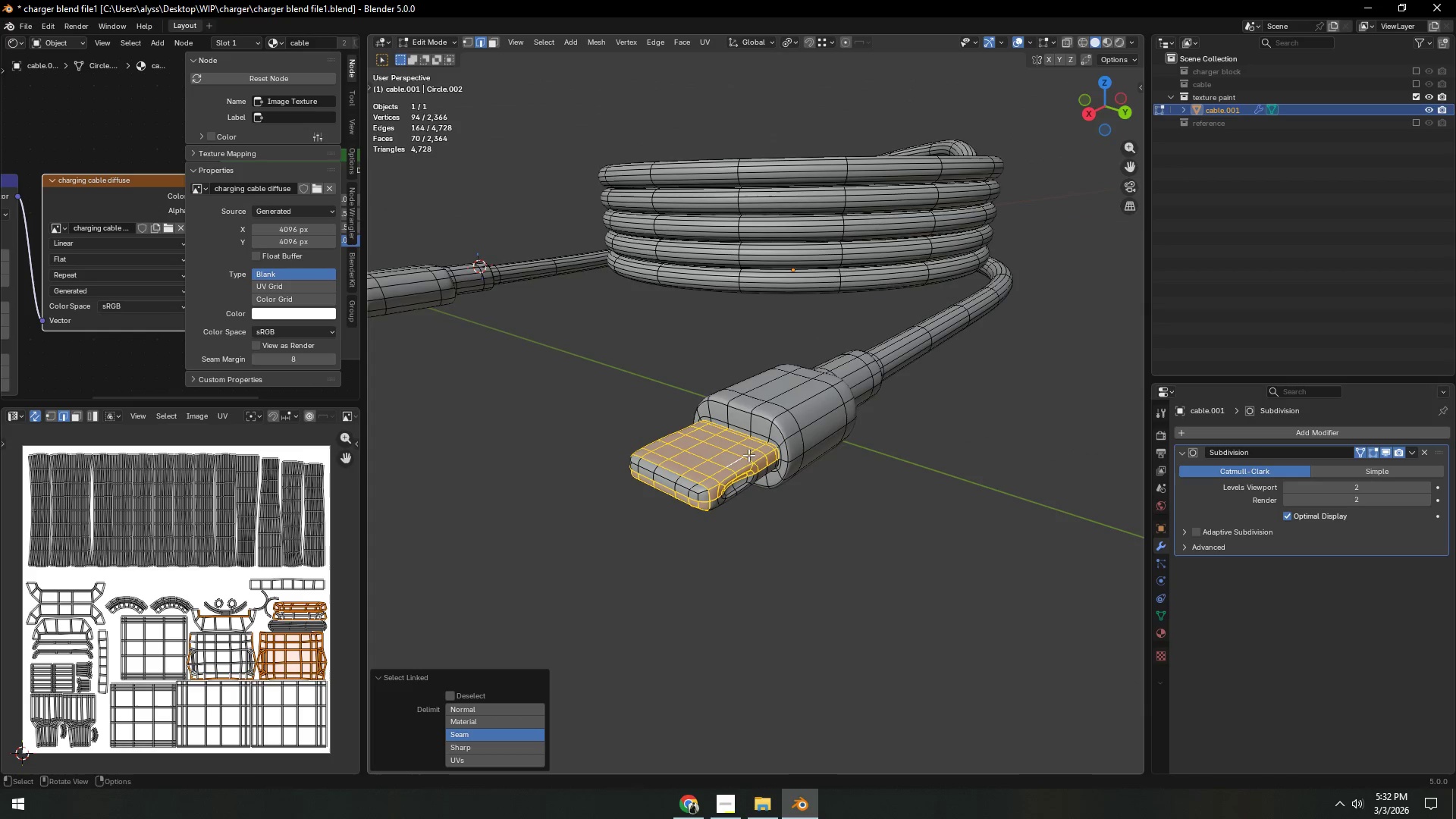 
scroll: coordinate [740, 466], scroll_direction: up, amount: 2.0
 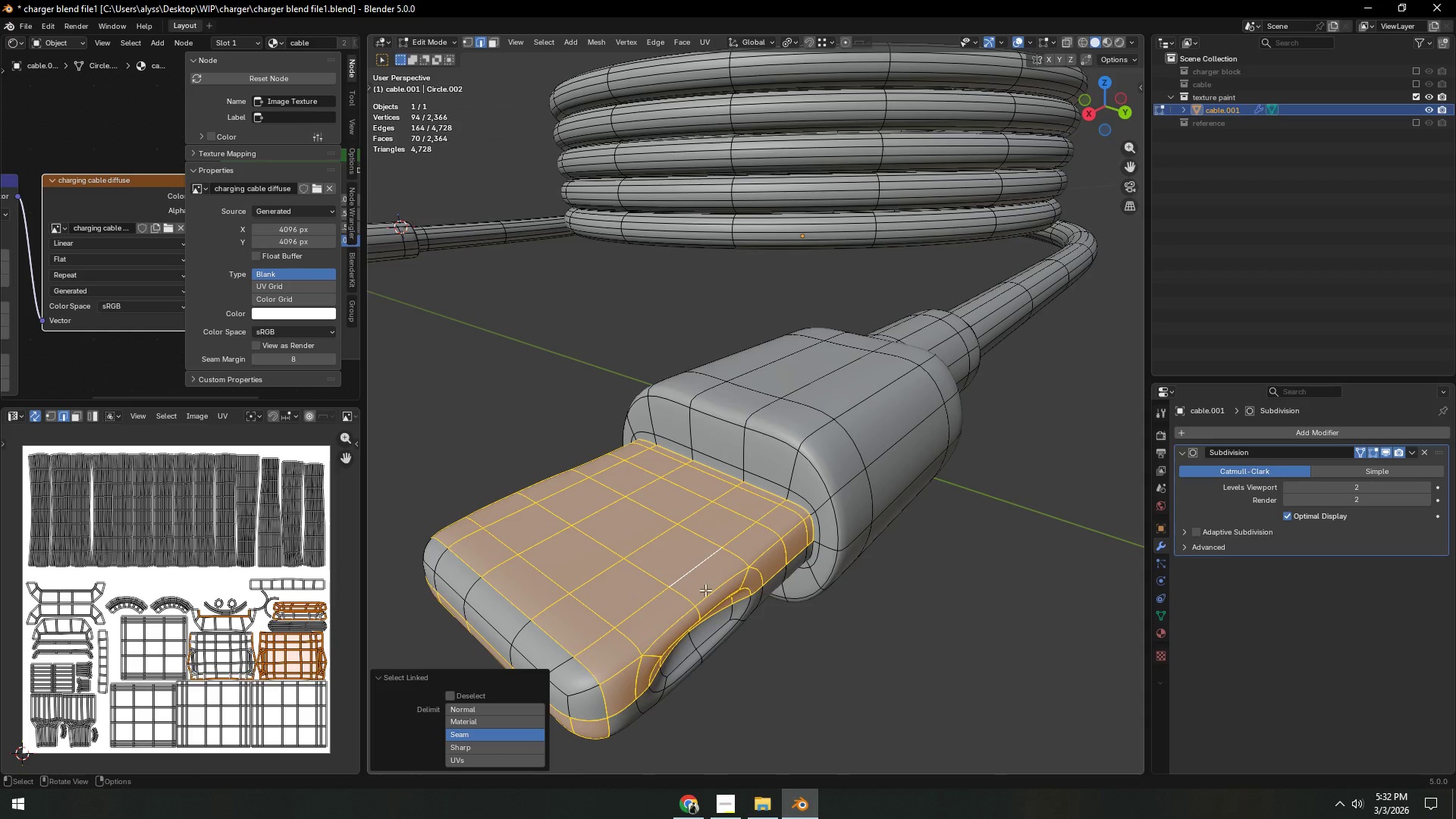 
type(ll)
 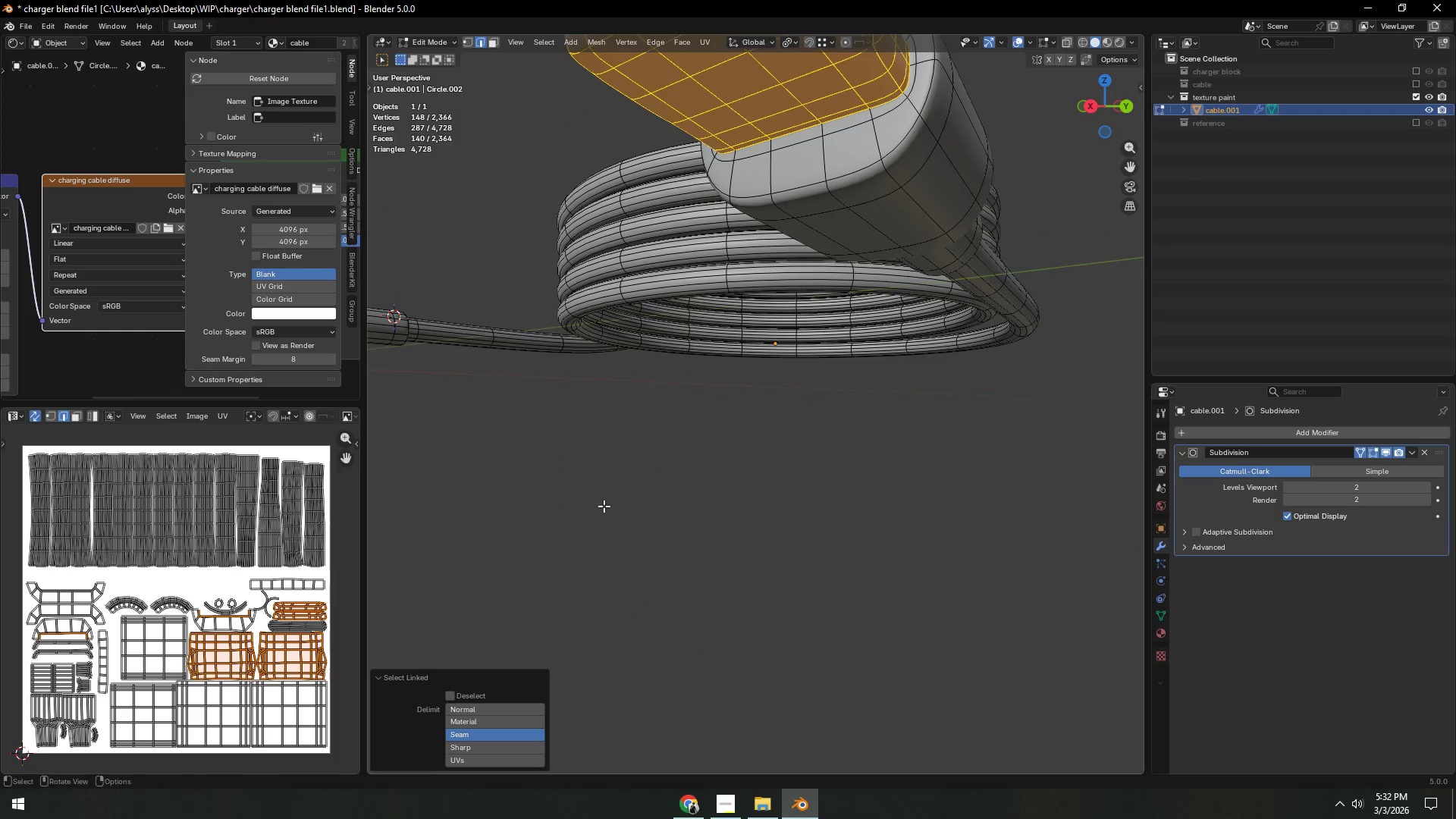 
scroll: coordinate [639, 318], scroll_direction: down, amount: 1.0
 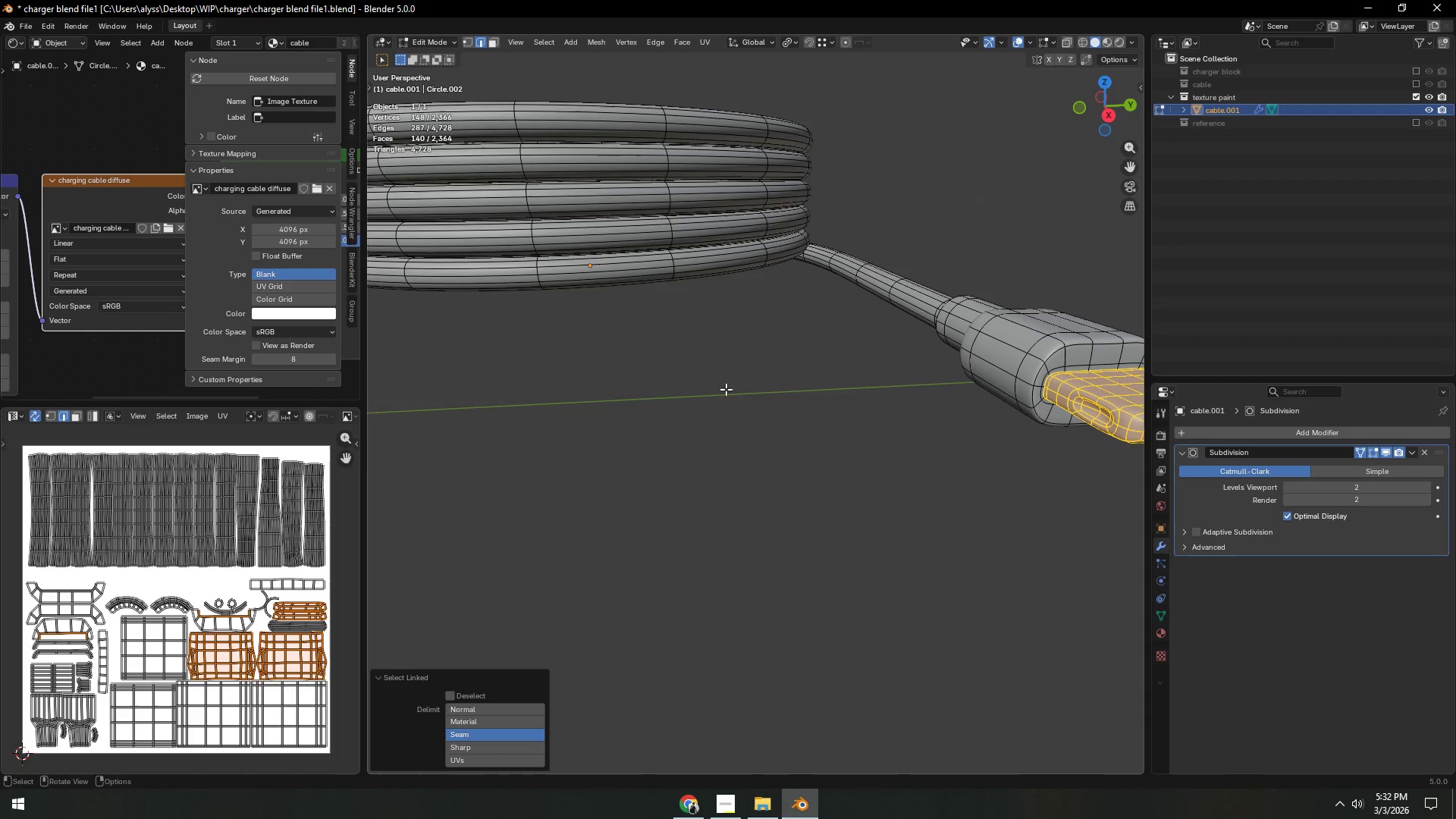 
key(P)
 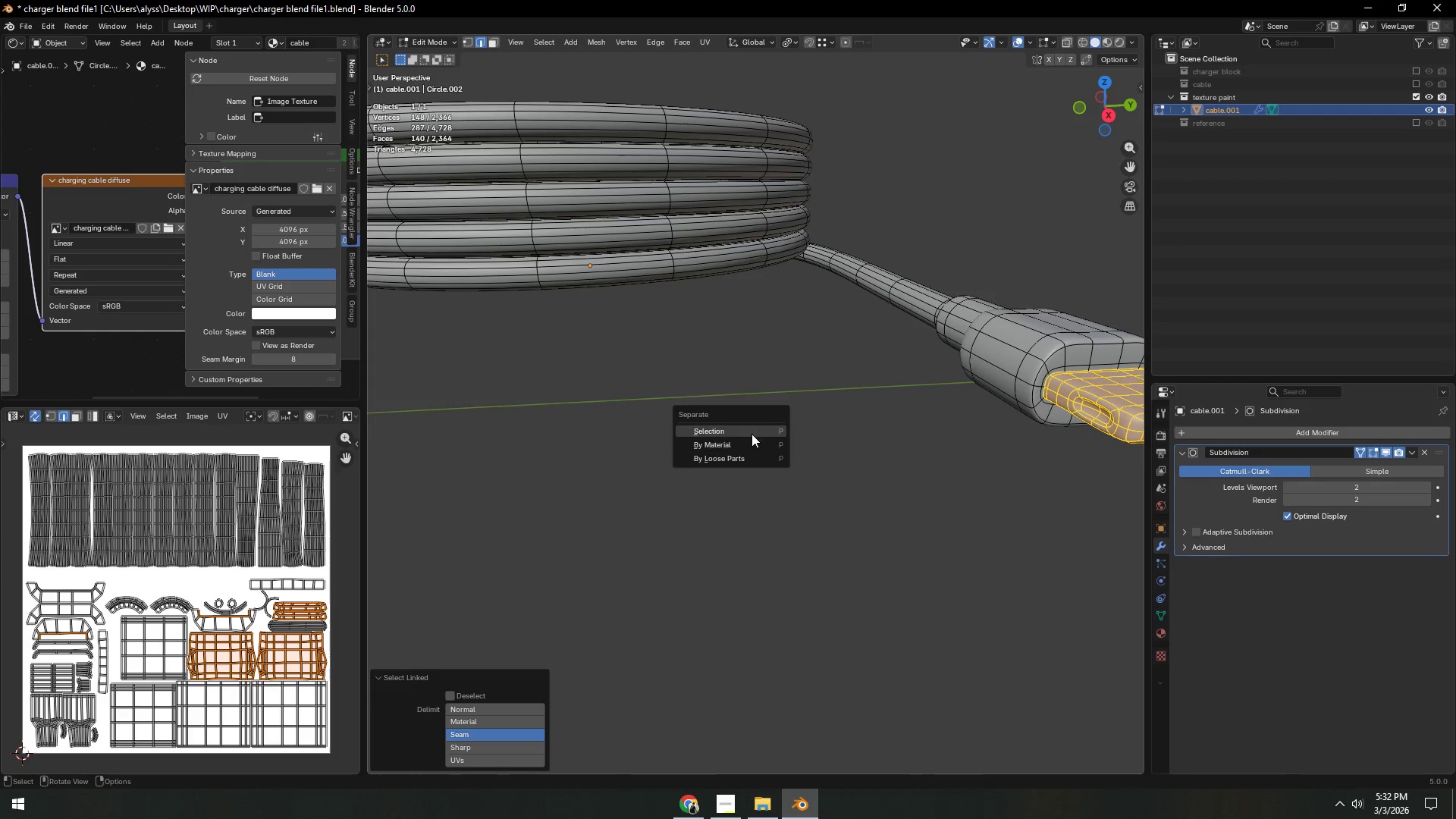 
left_click([751, 431])
 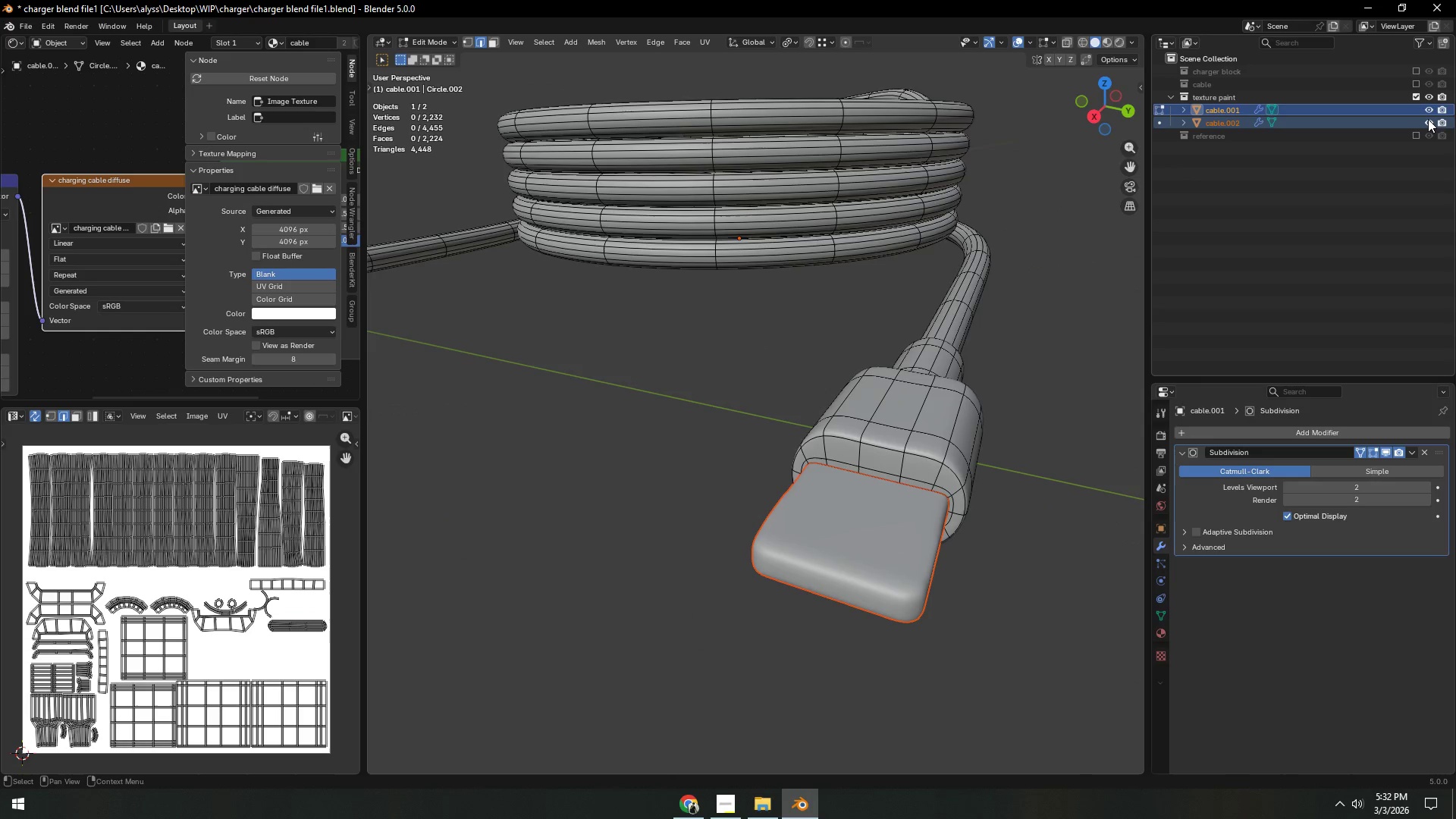 
left_click([1428, 119])
 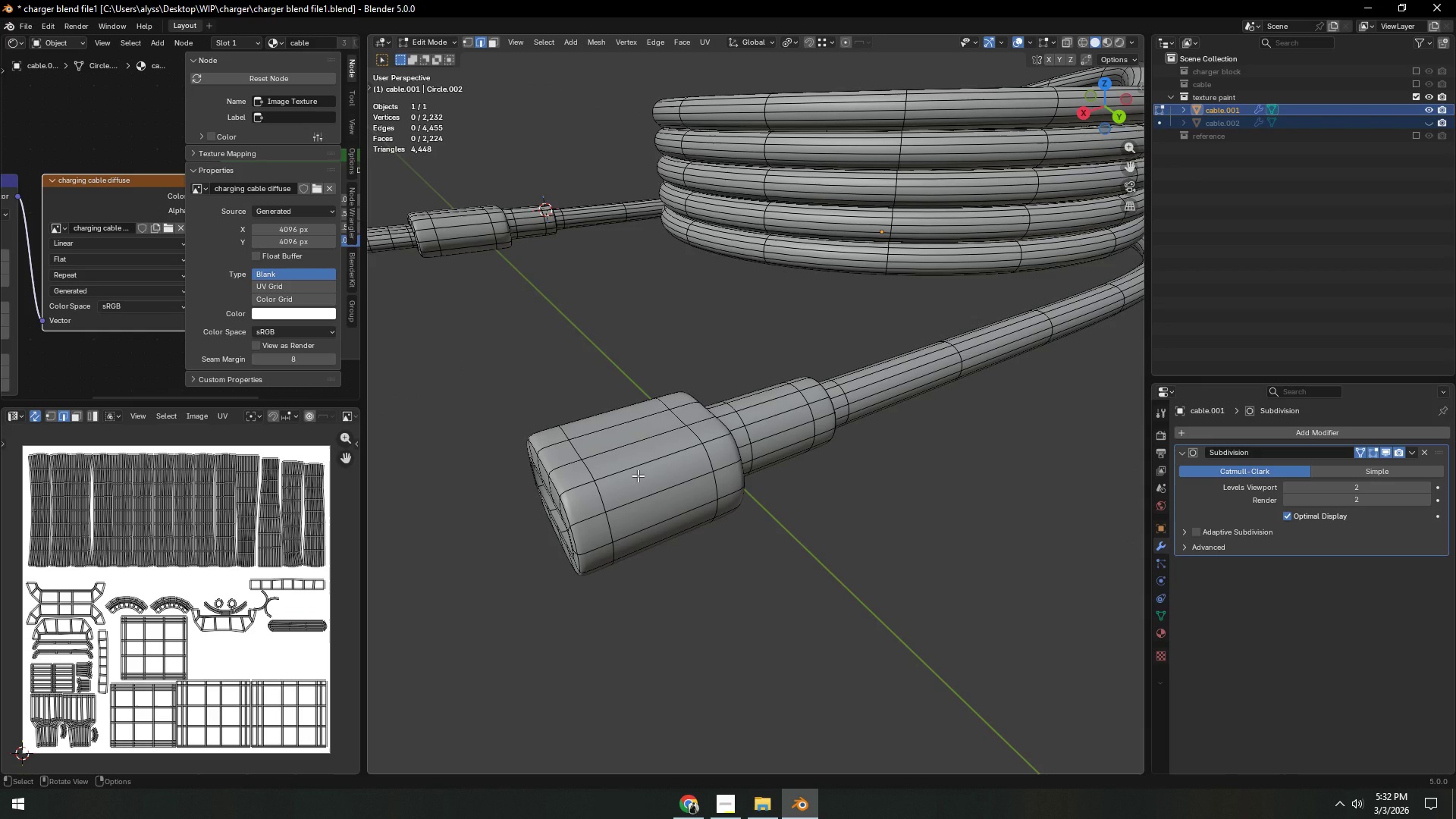 
left_click([638, 475])
 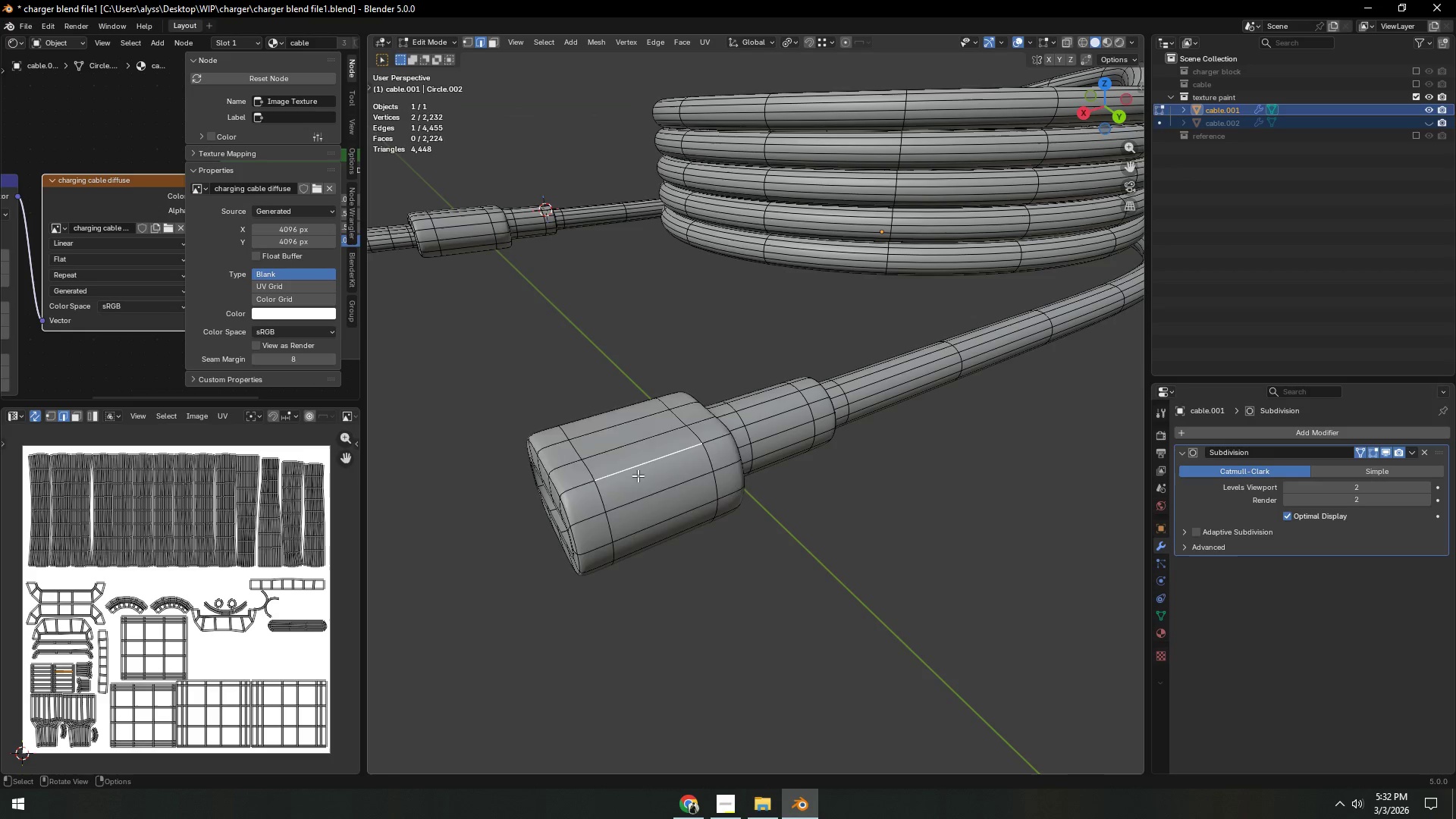 
key(L)
 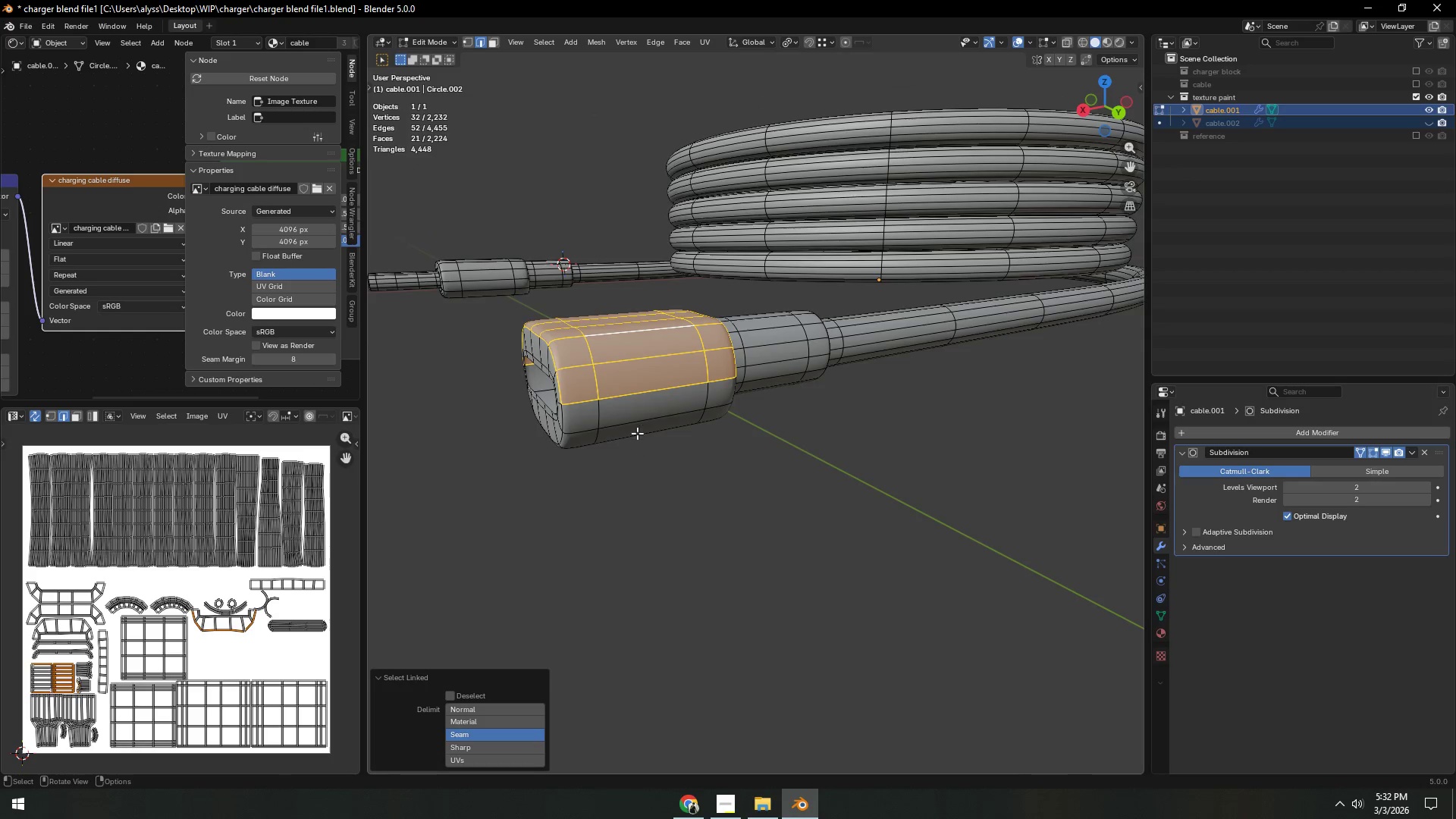 
type(llllllp)
 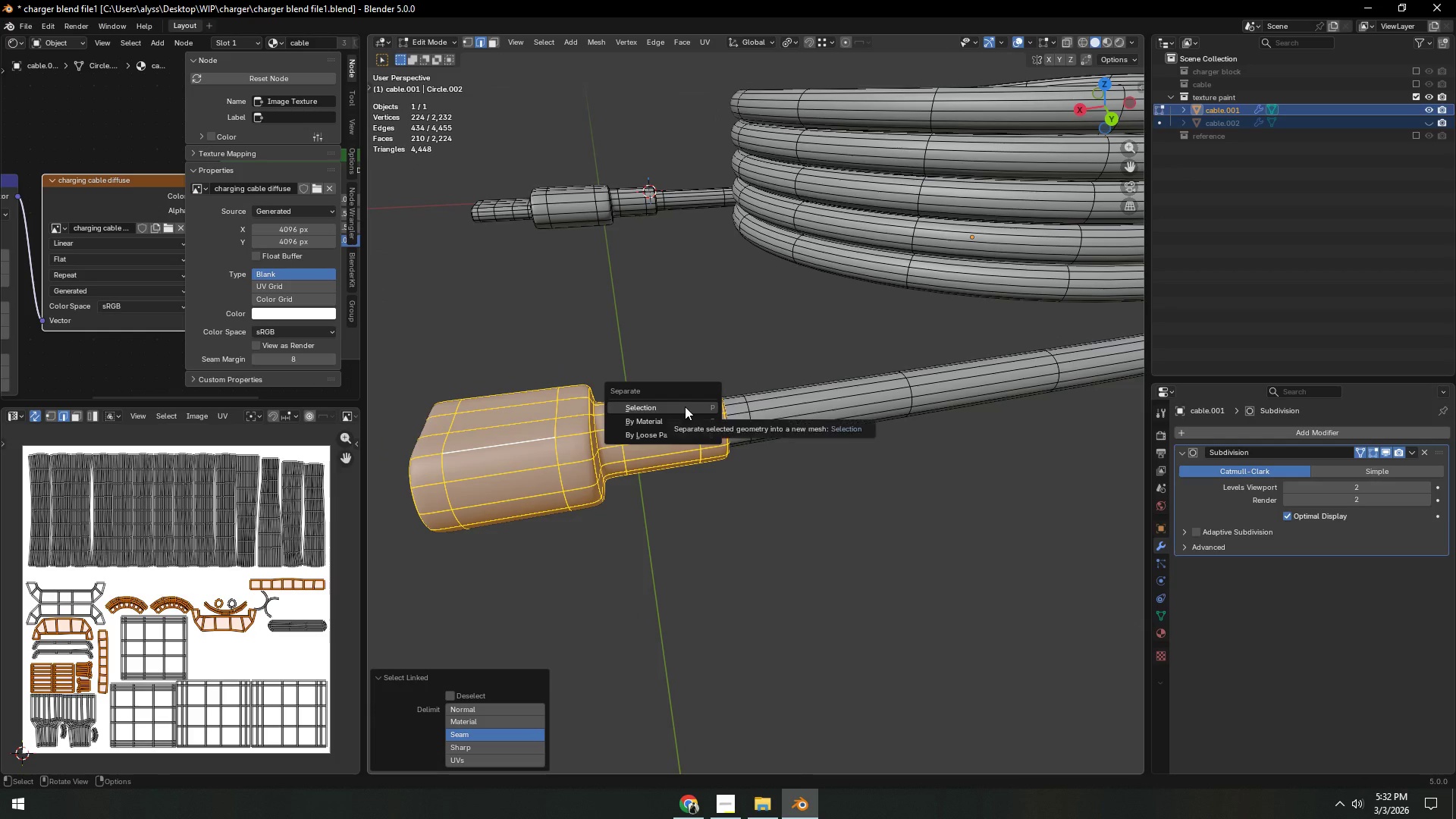 
left_click([685, 406])
 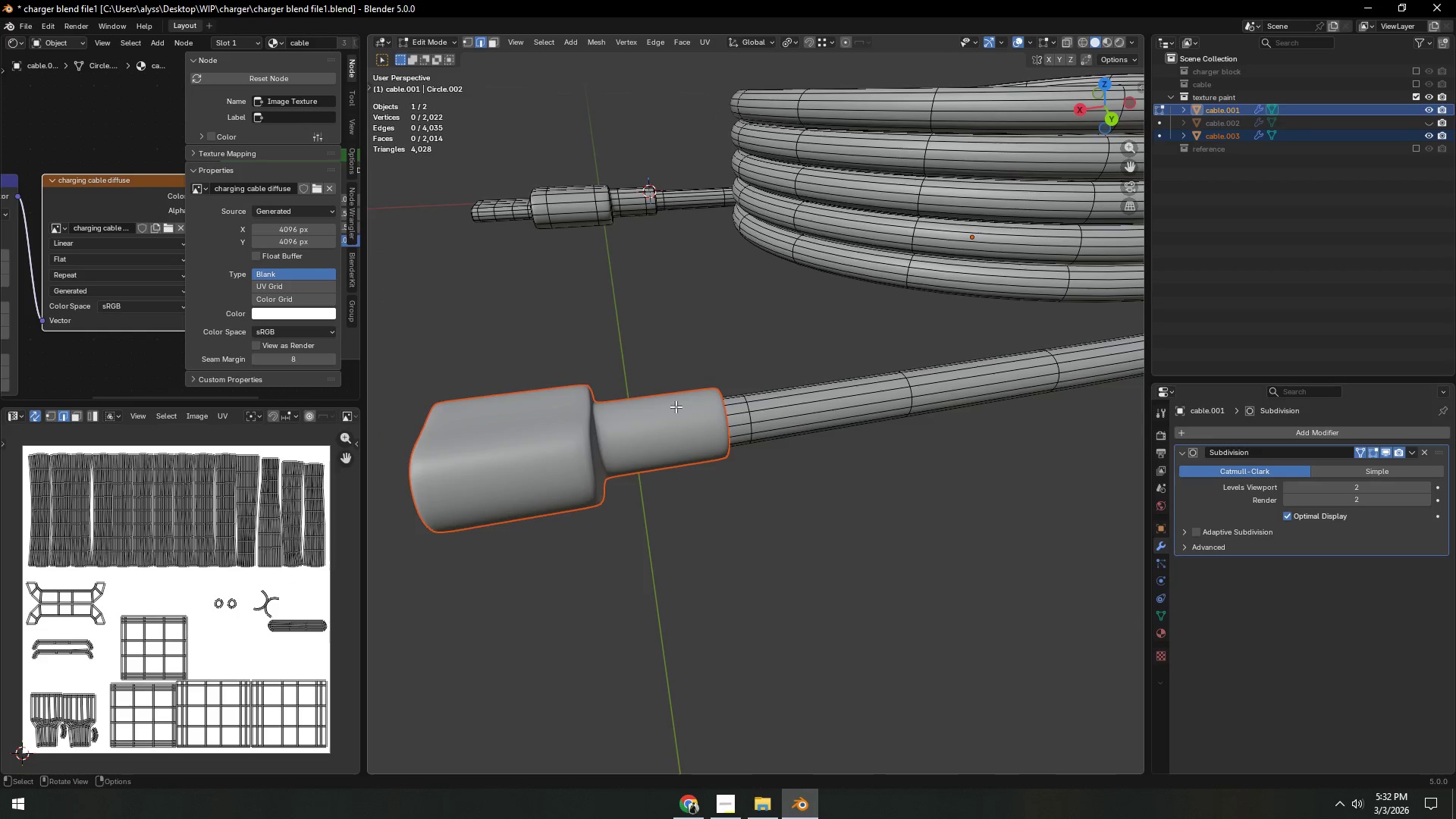 
hold_key(key=ShiftLeft, duration=0.34)
scroll: coordinate [577, 385], scroll_direction: down, amount: 2.0
 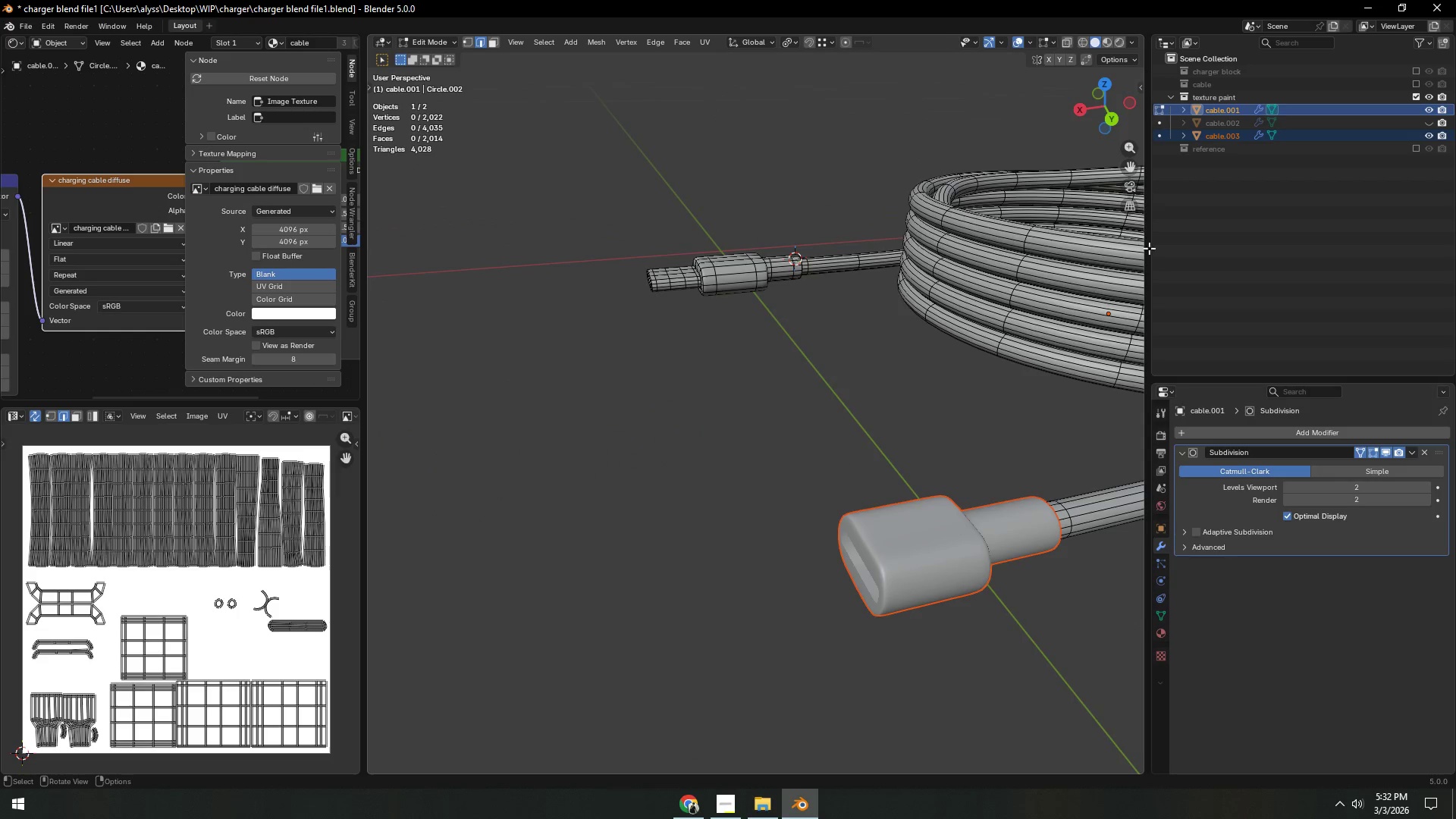 
left_click([1427, 135])
 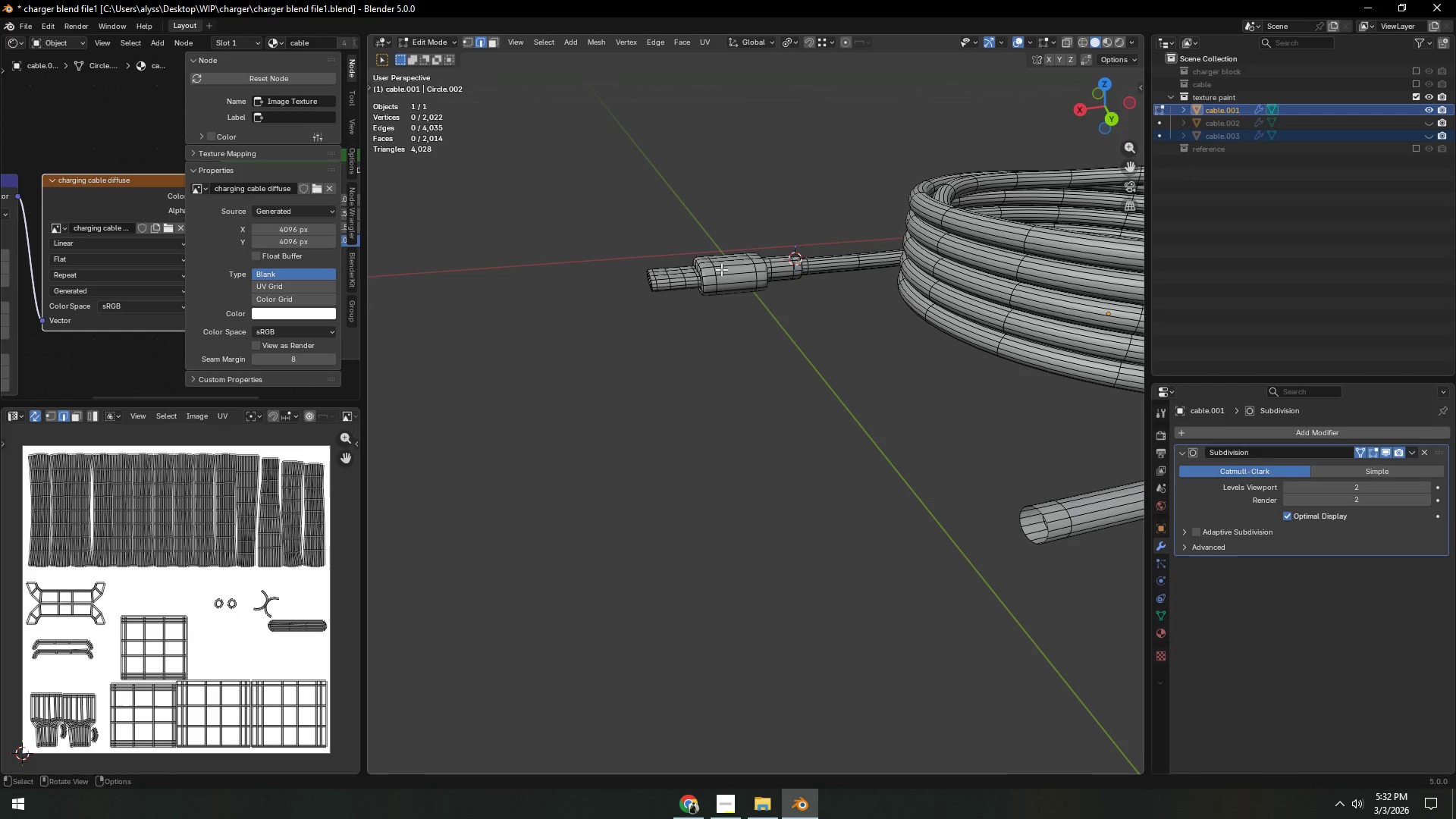 
key(Backquote)
 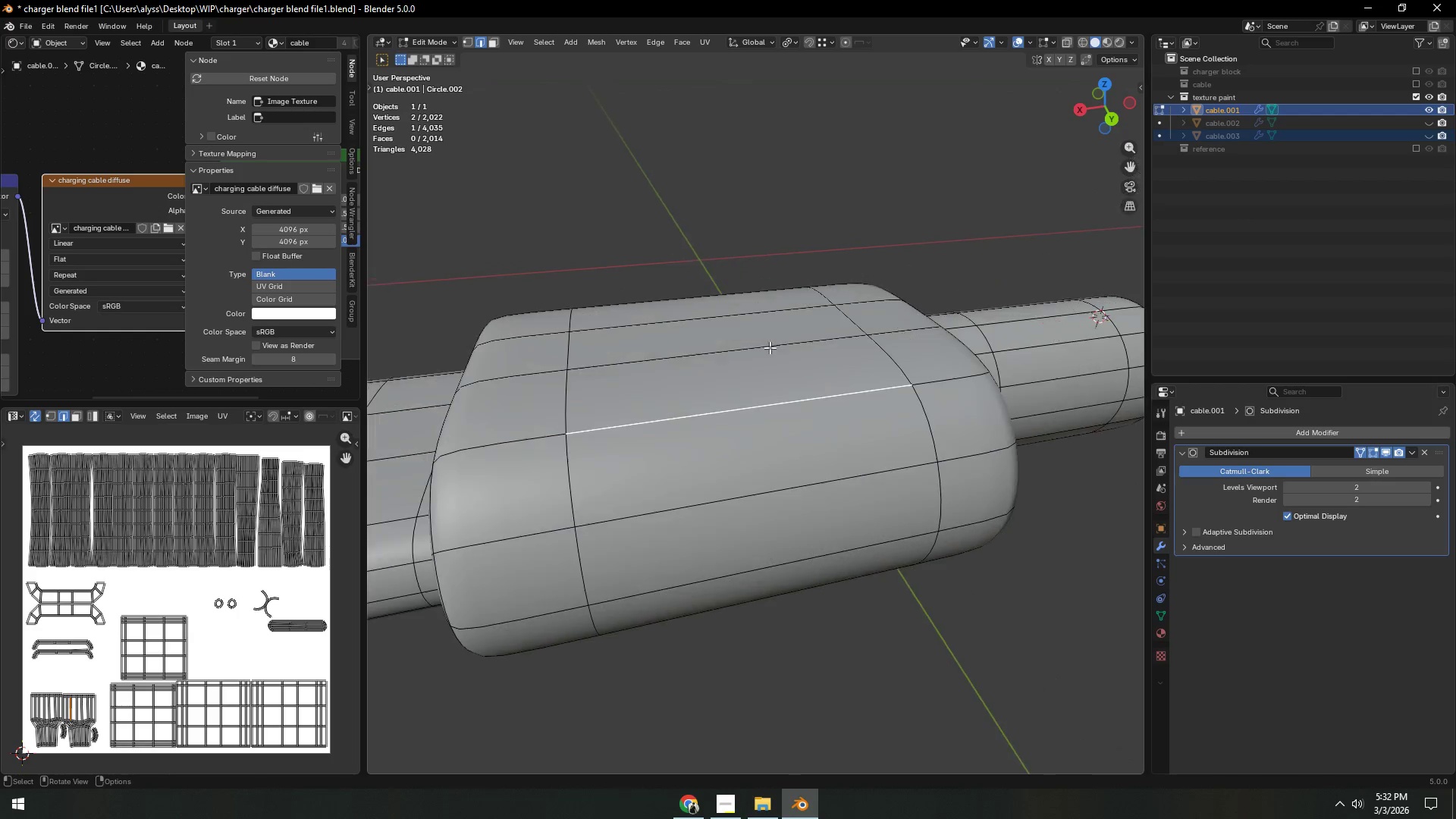 
scroll: coordinate [822, 357], scroll_direction: down, amount: 5.0
 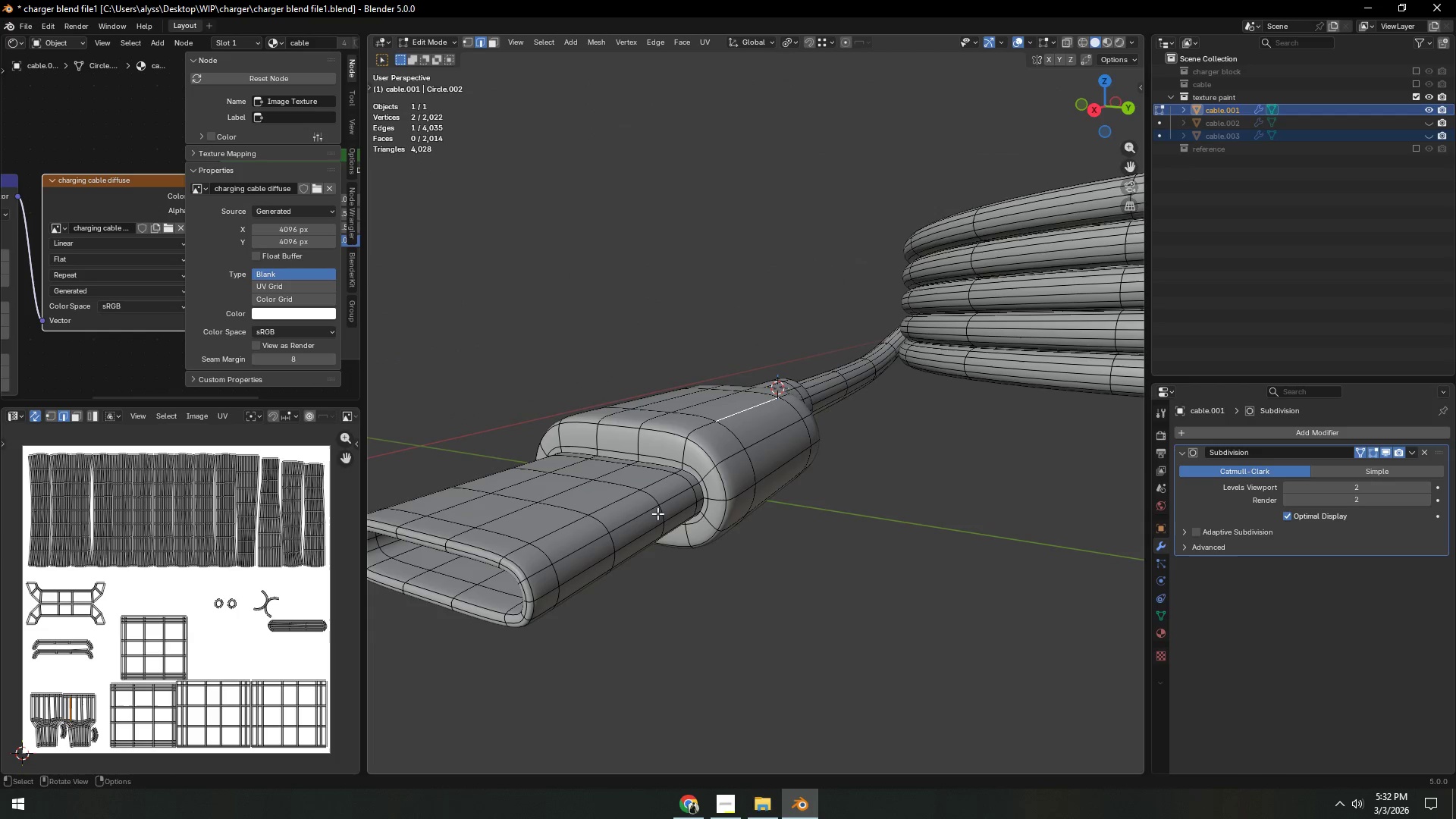 
type(lllllp)
 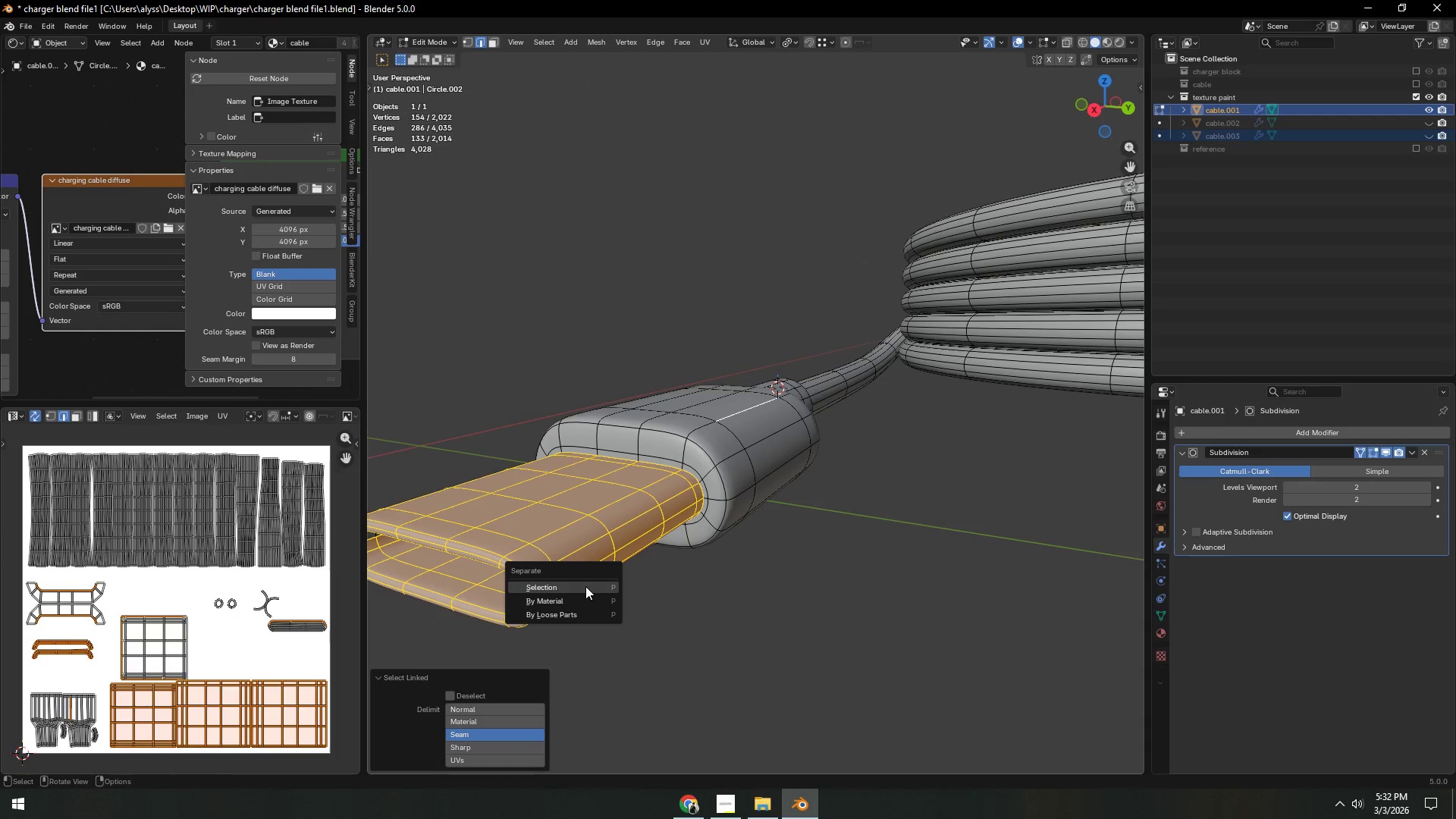 
left_click([585, 586])
 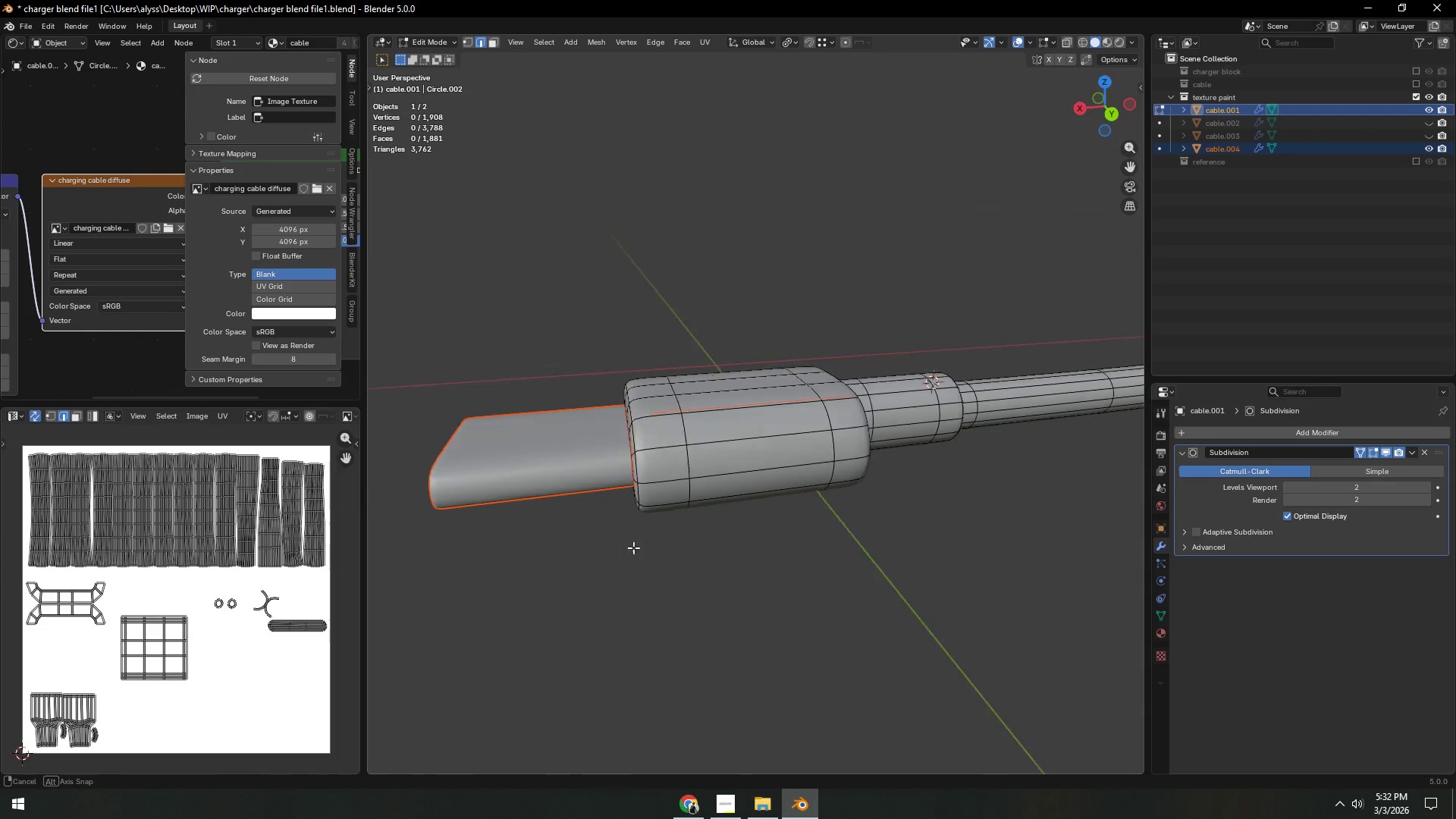 
key(Control+Z)
 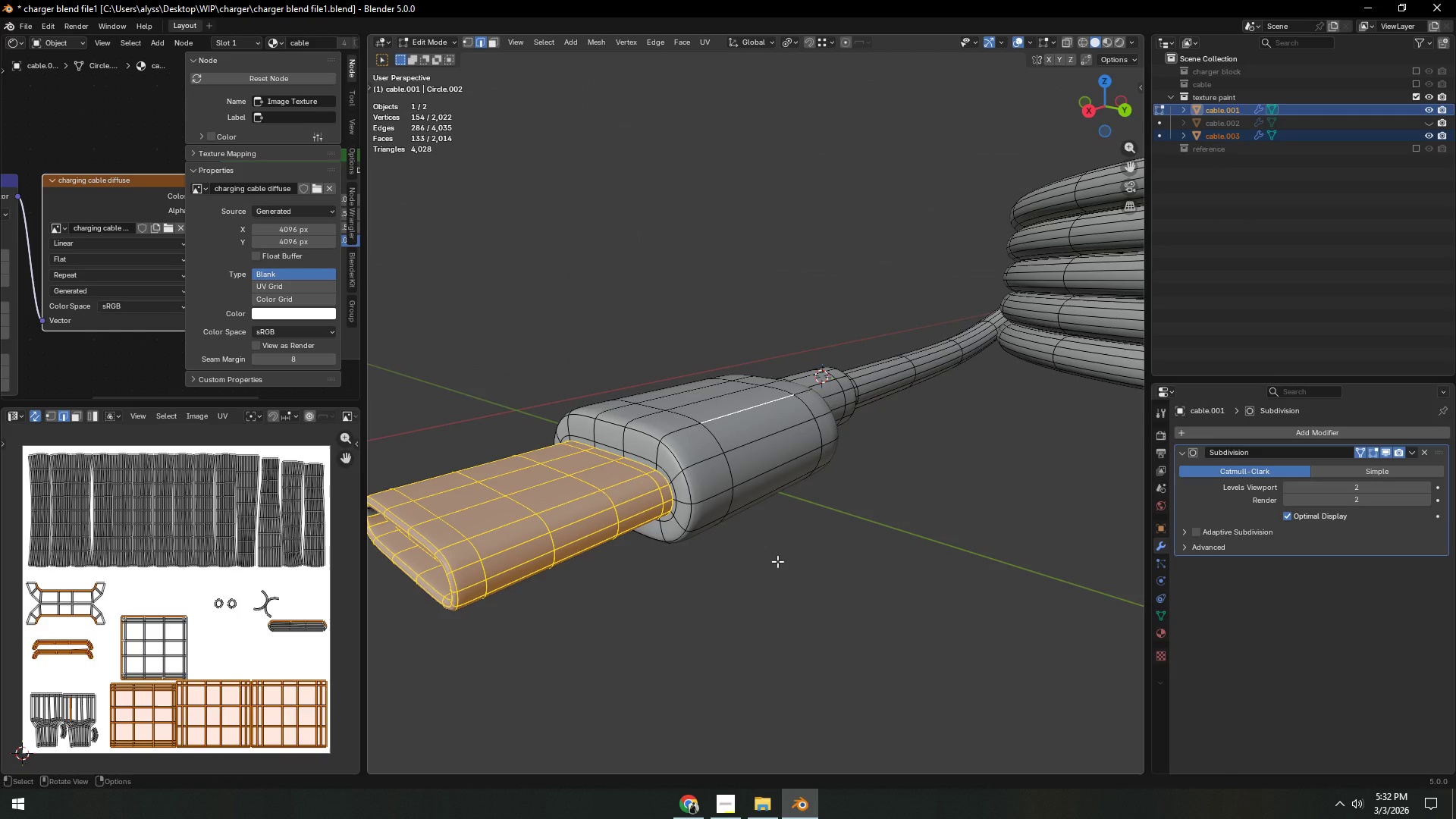 
left_click([777, 561])
 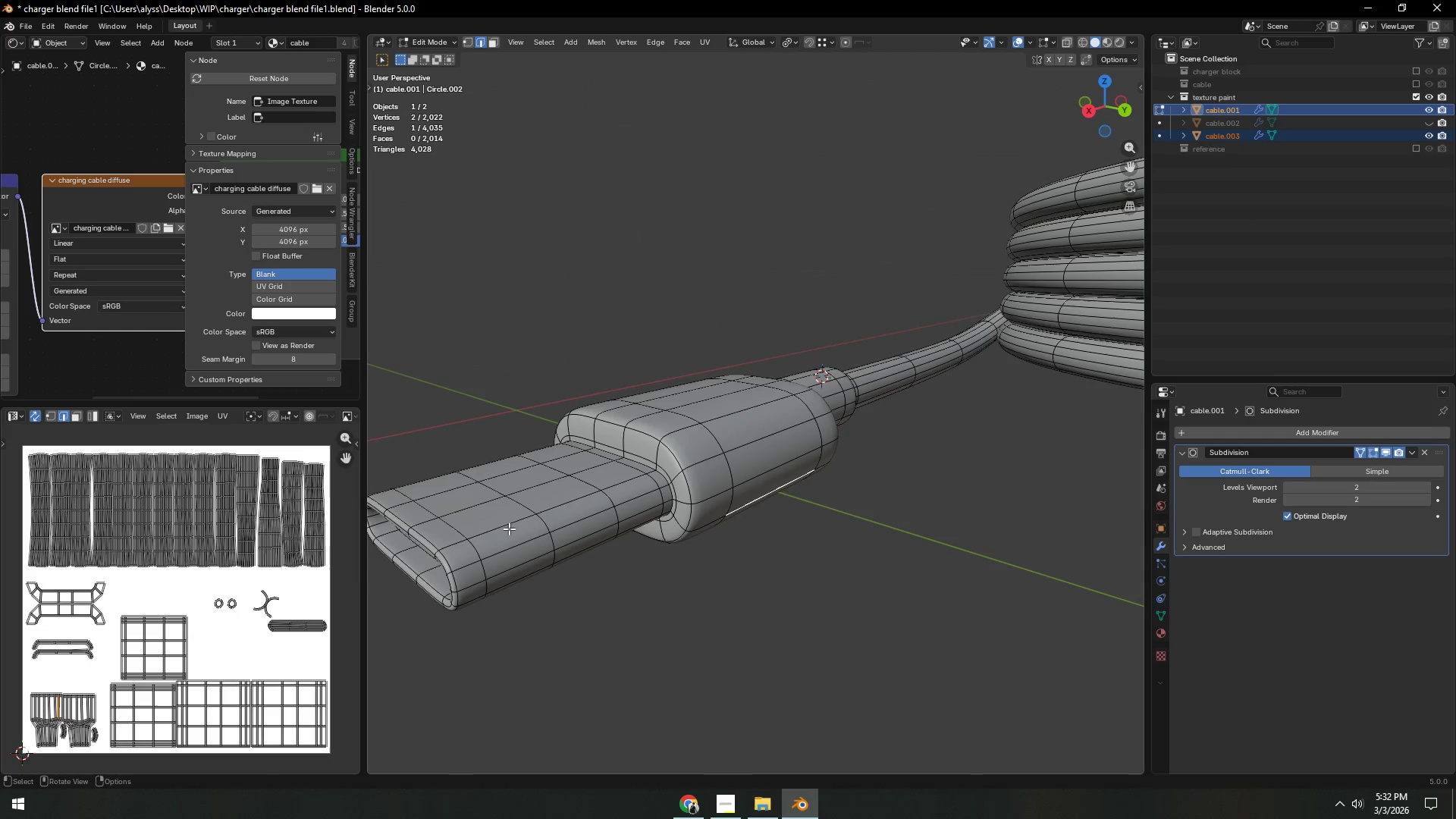 
left_click([503, 526])
 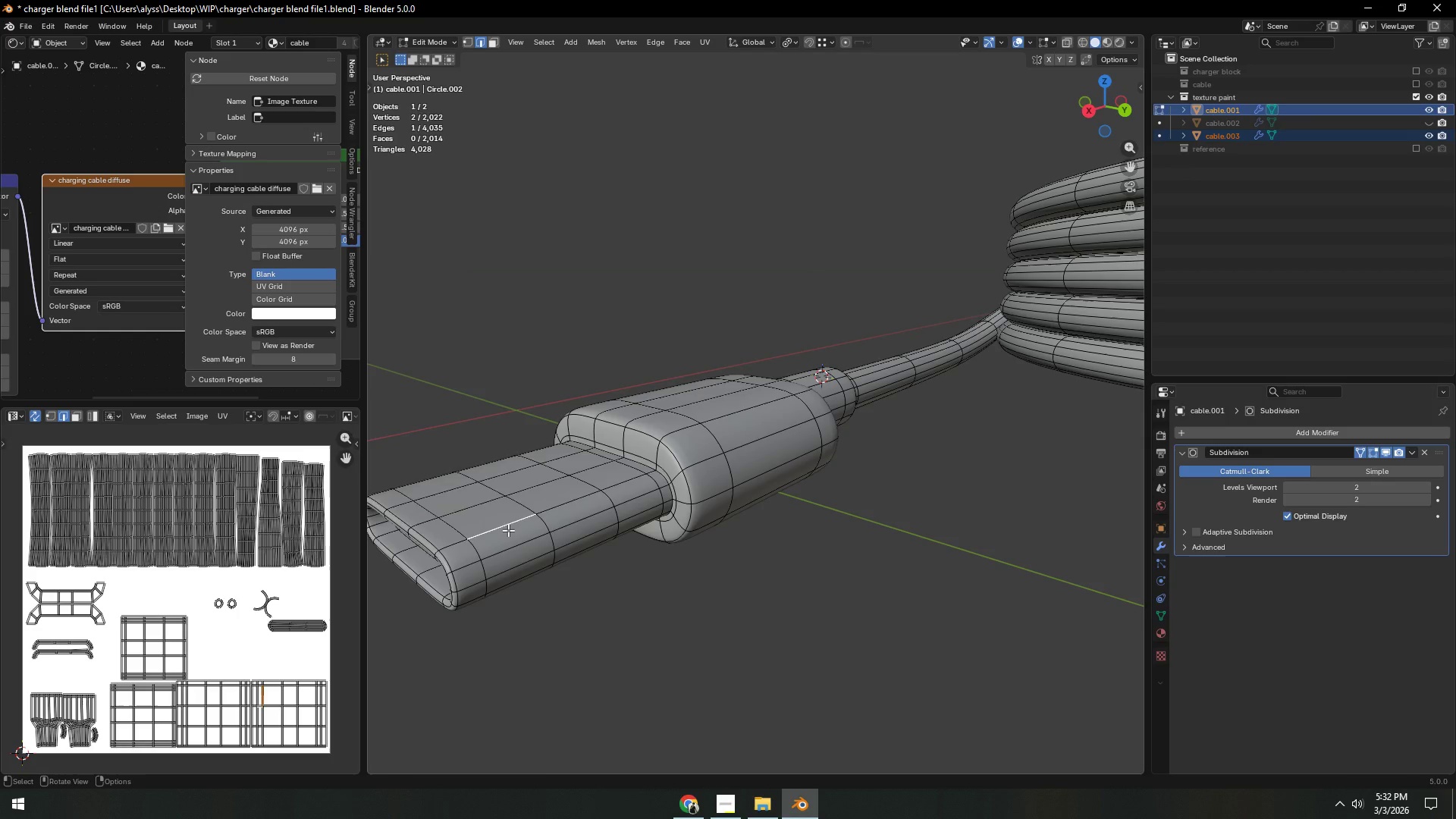 
key(L)
 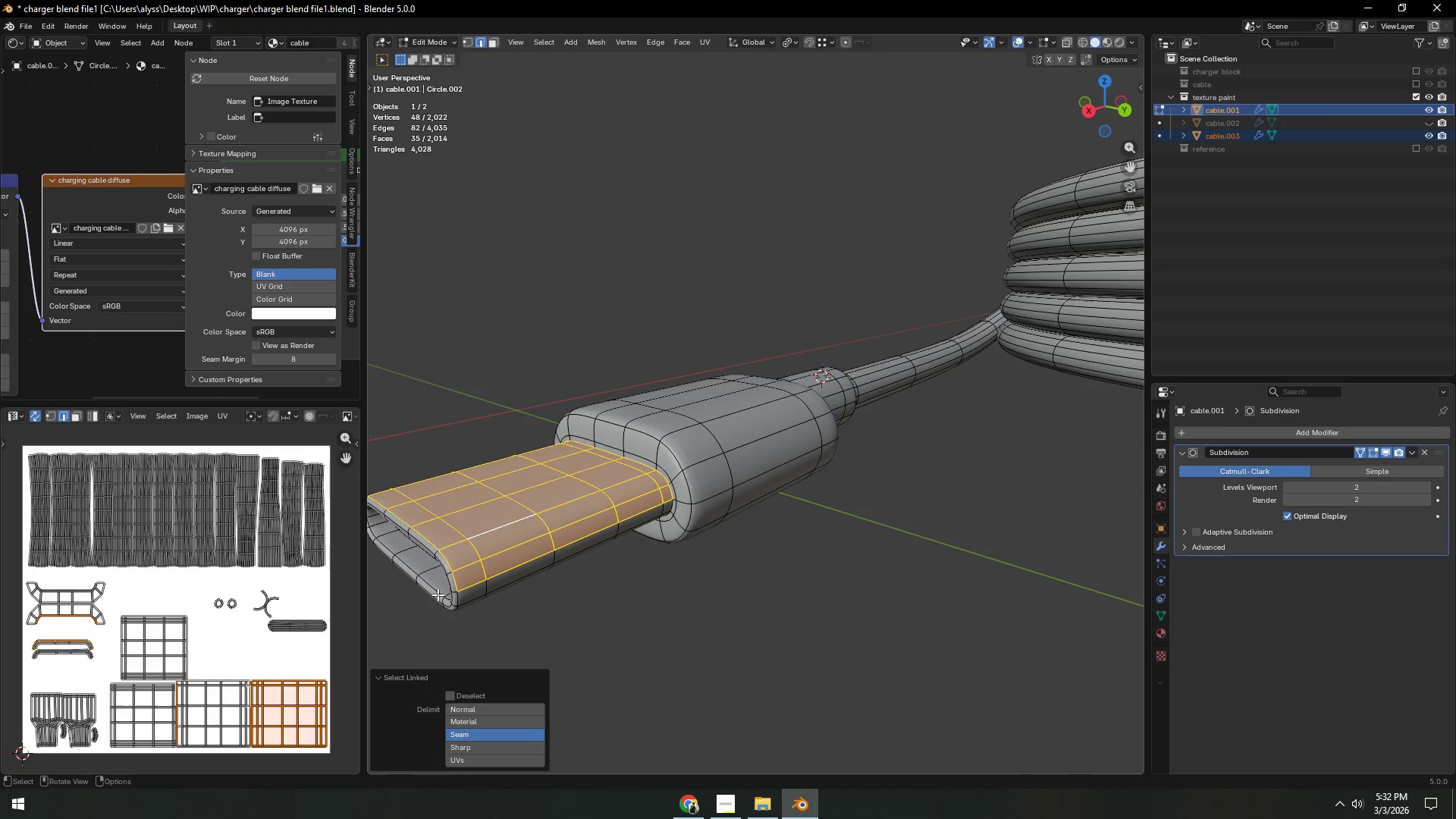 
type(lll)
 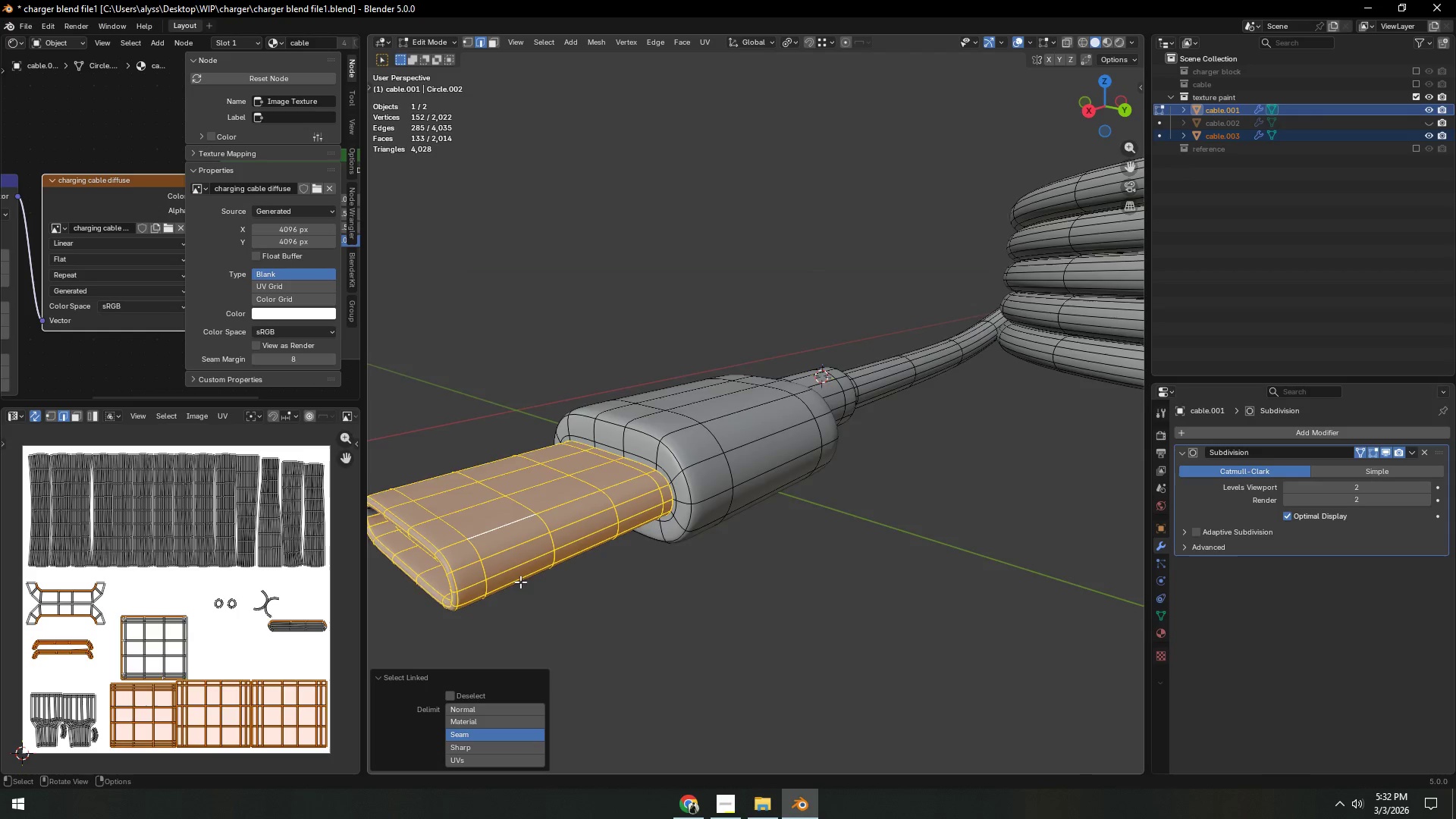 
scroll: coordinate [532, 579], scroll_direction: down, amount: 2.0
 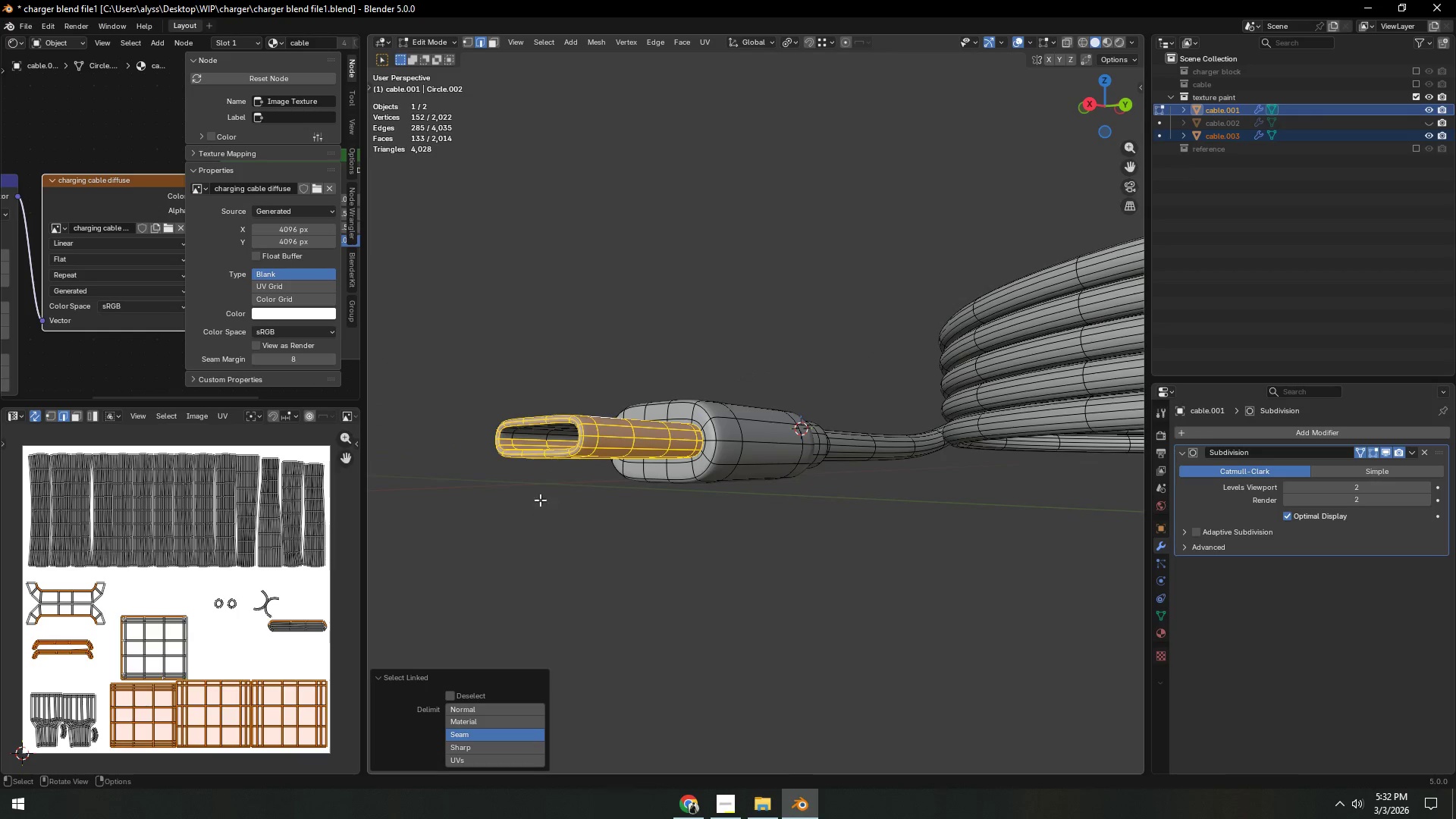 
type(lp)
 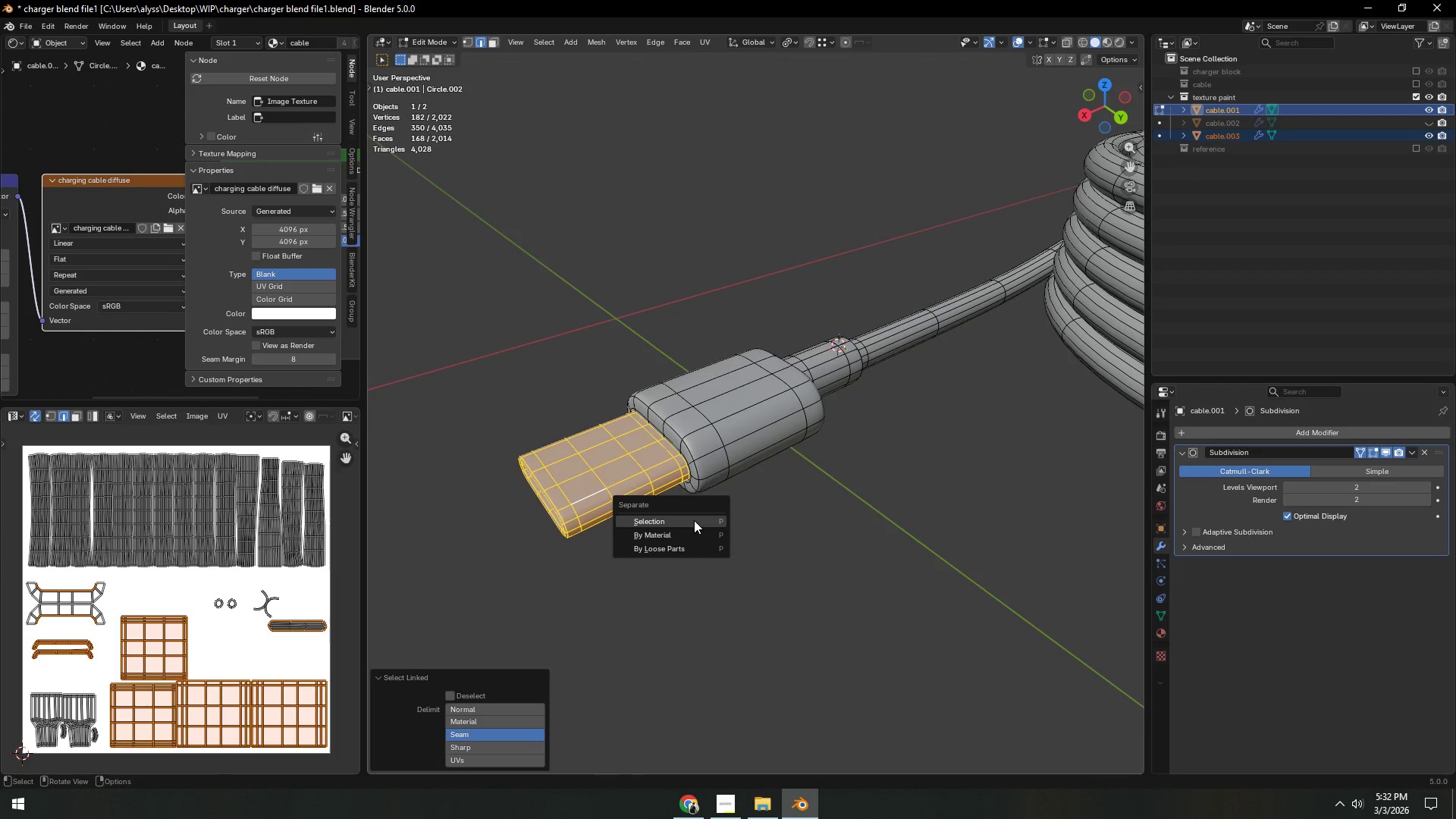 
left_click([694, 520])
 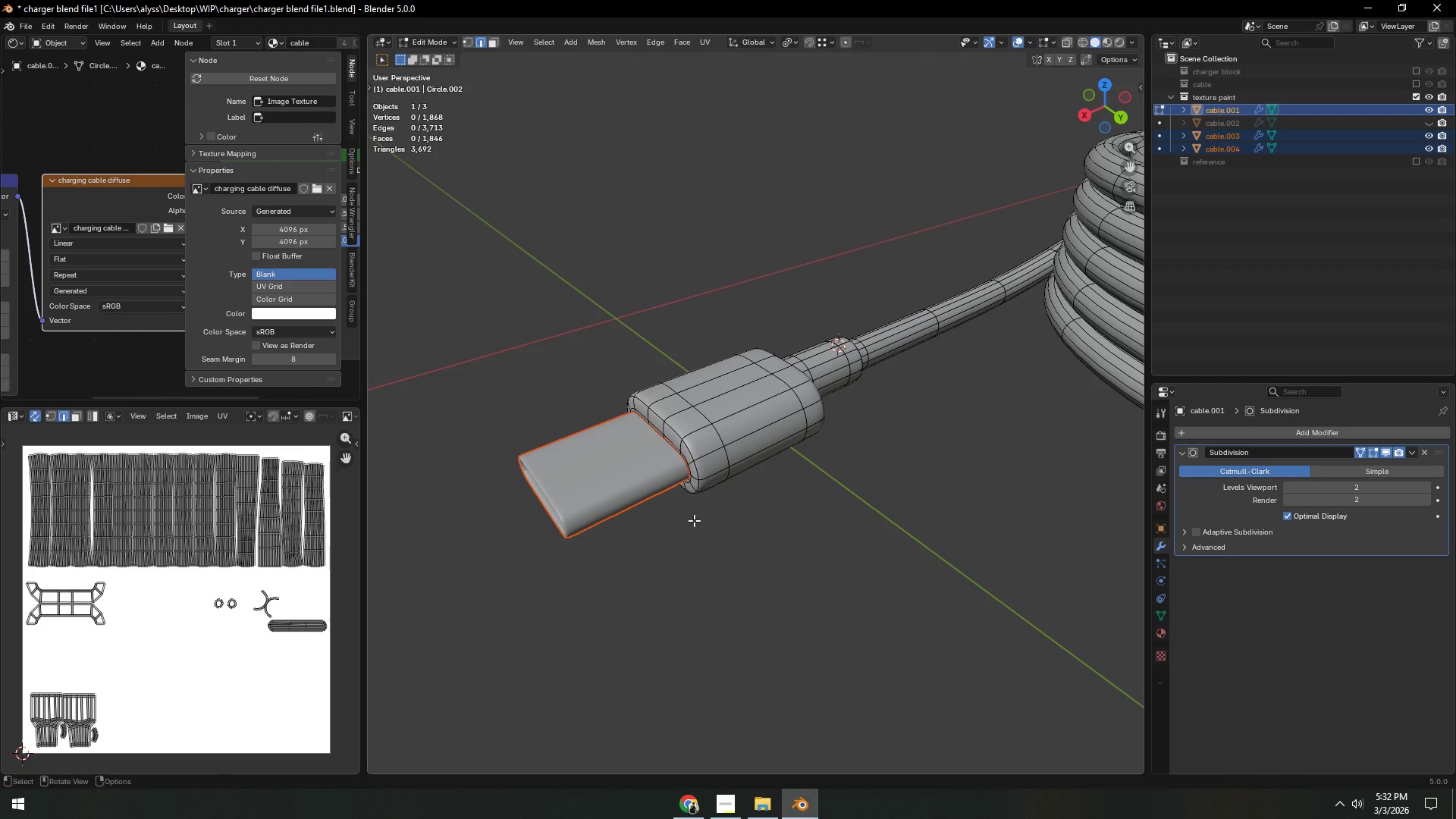 
scroll: coordinate [694, 520], scroll_direction: down, amount: 3.0
 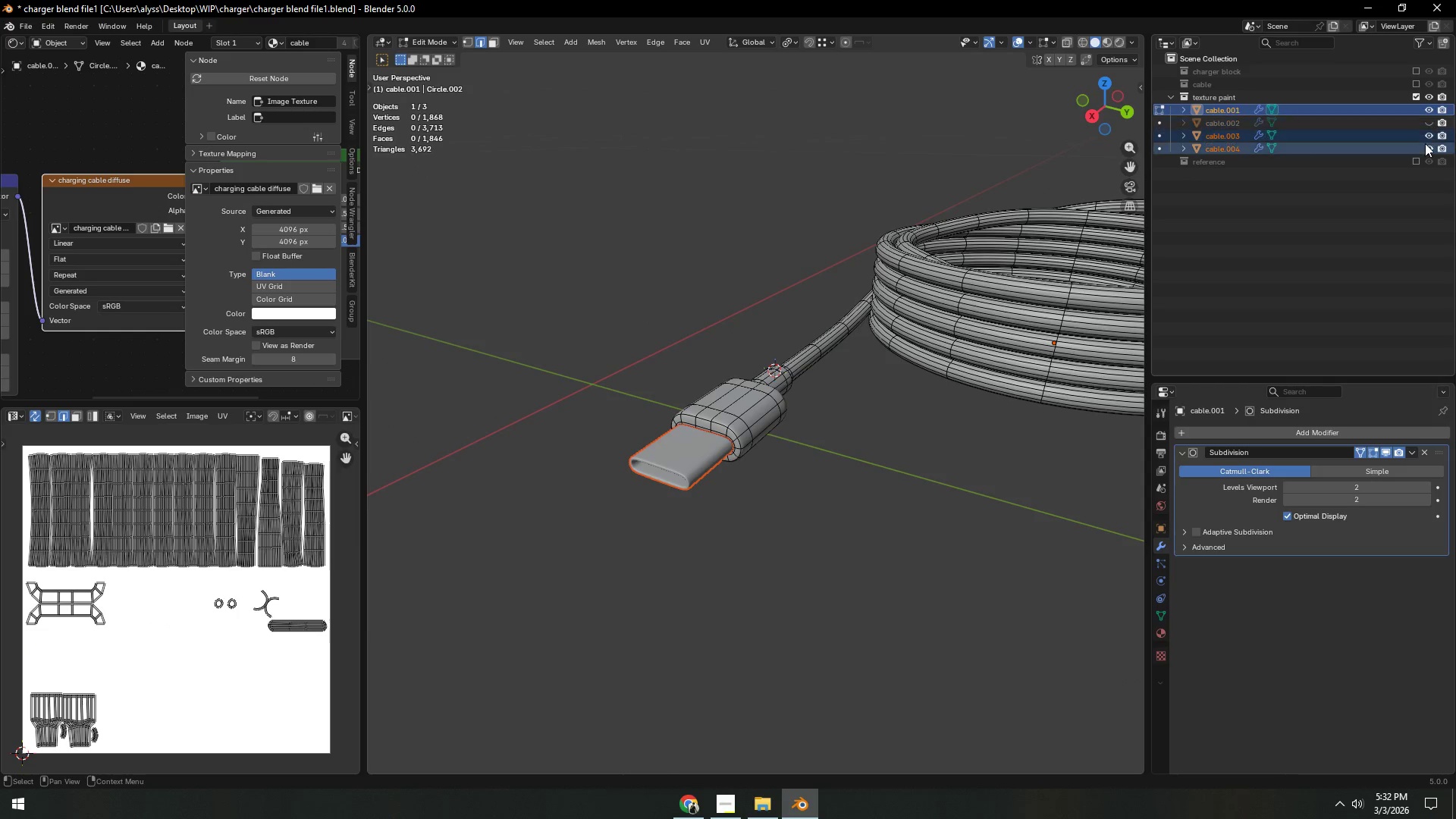 
left_click([1428, 133])
 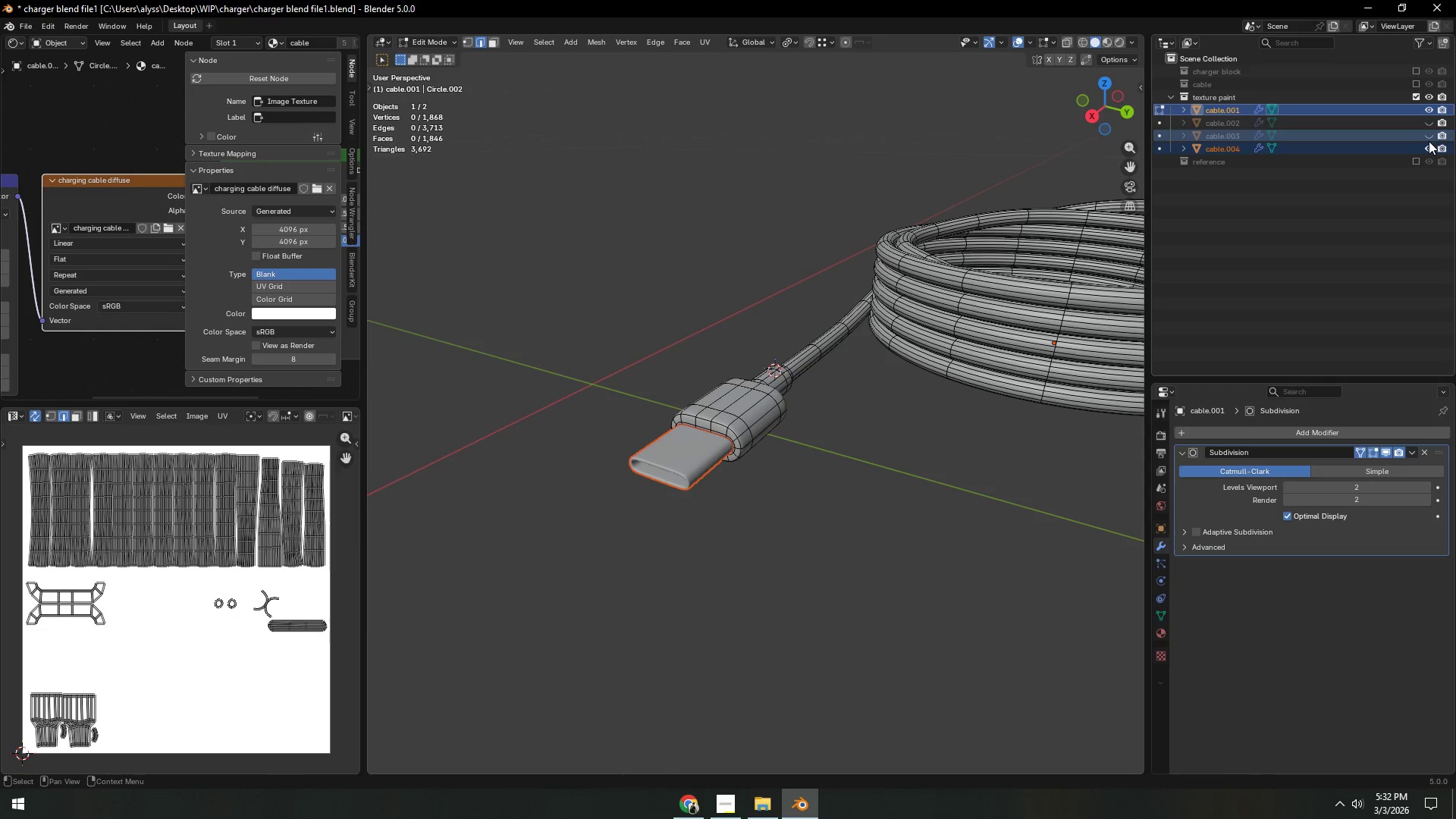 
left_click([1429, 144])
 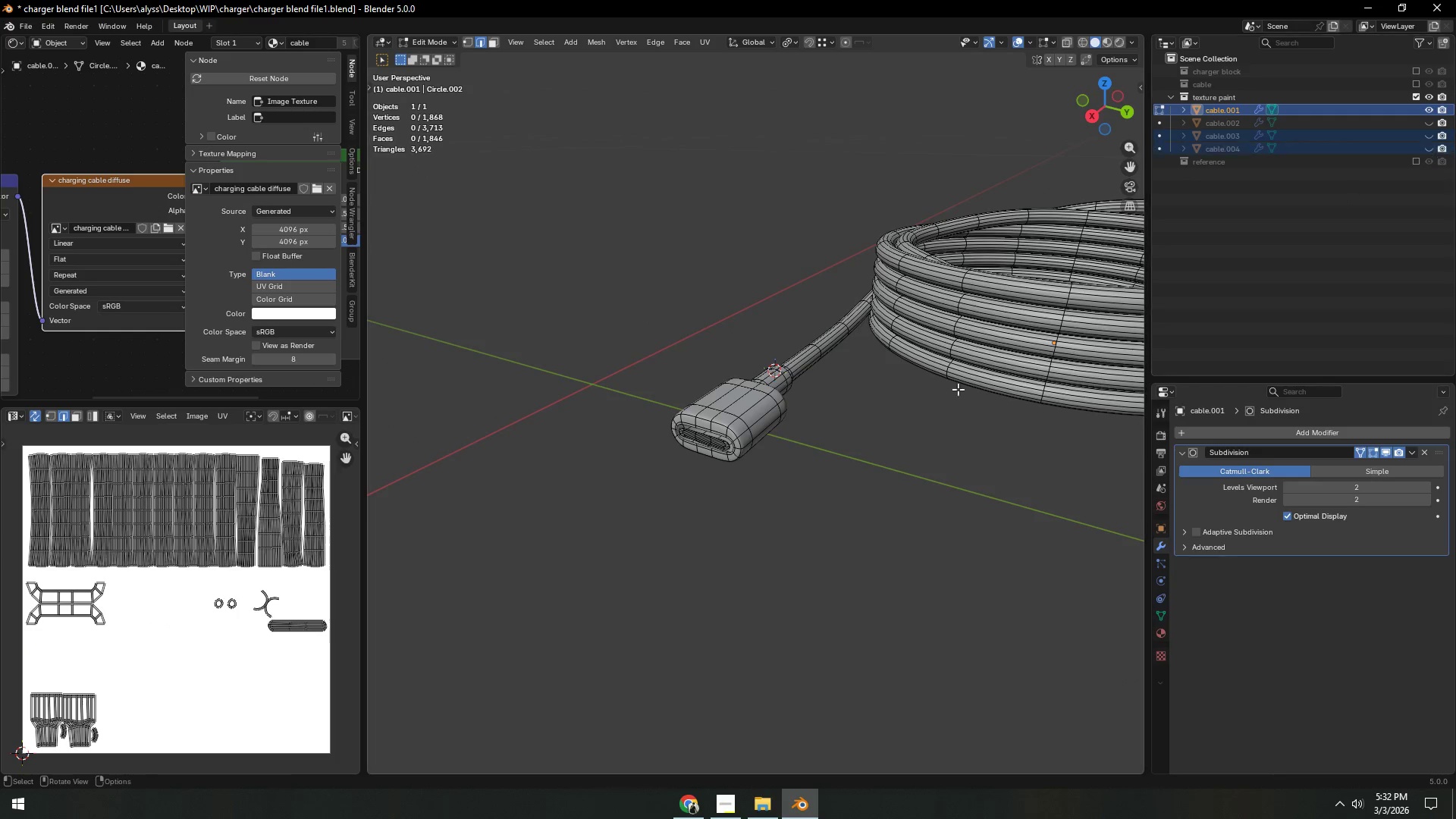 
scroll: coordinate [885, 435], scroll_direction: down, amount: 3.0
 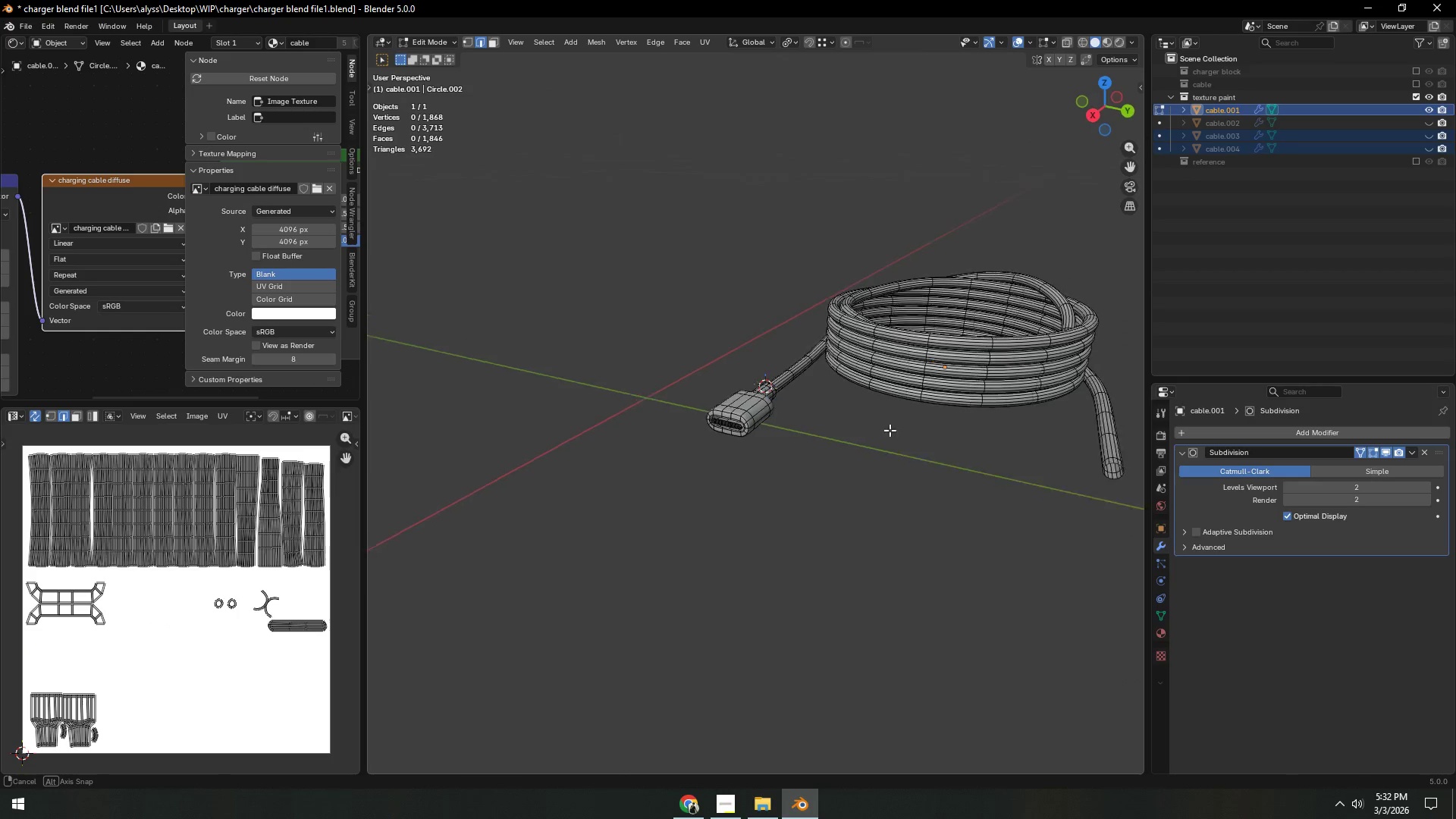 
key(Shift+ShiftLeft)
 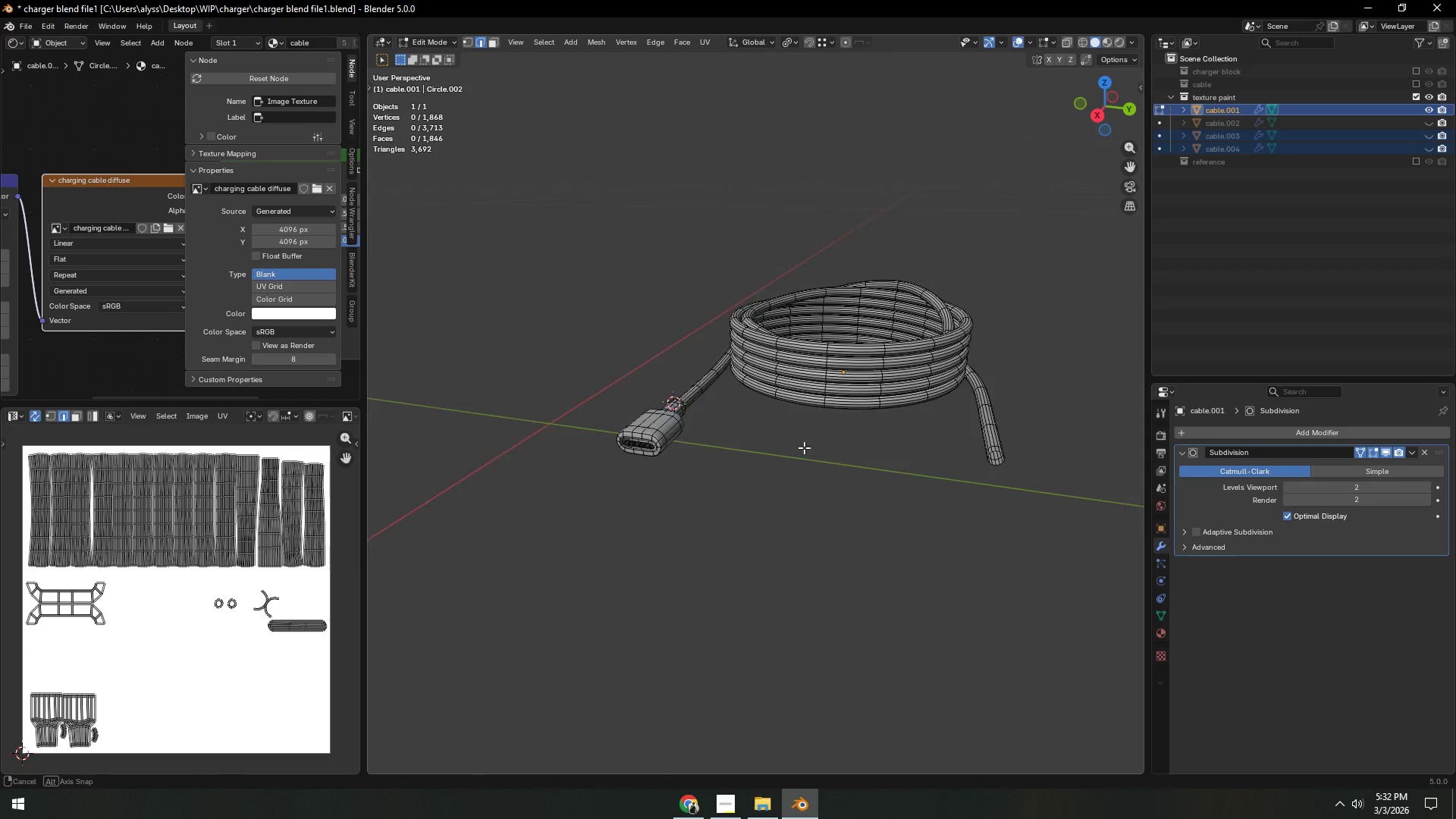 
scroll: coordinate [821, 453], scroll_direction: up, amount: 3.0
 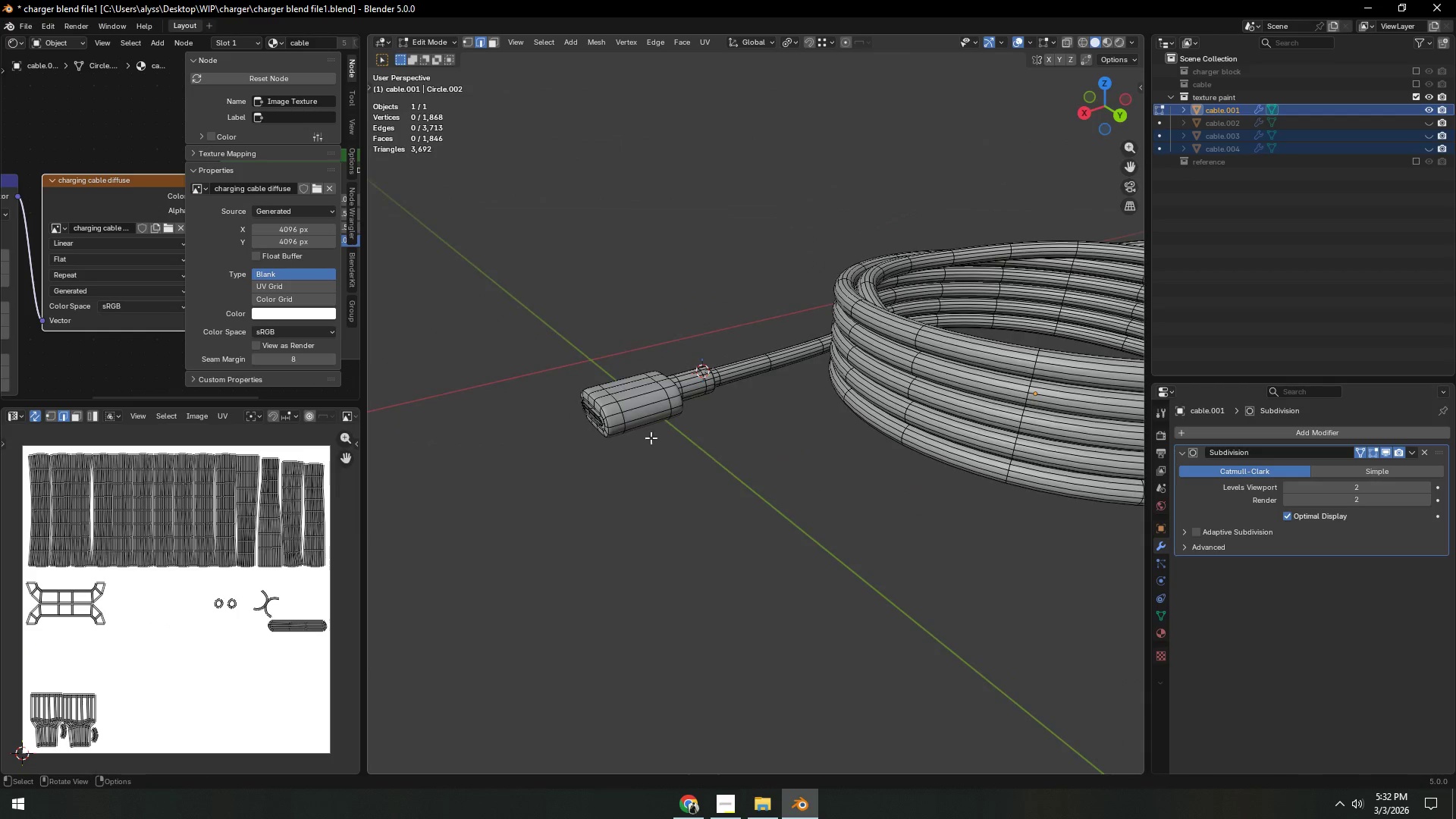 
left_click([625, 403])
 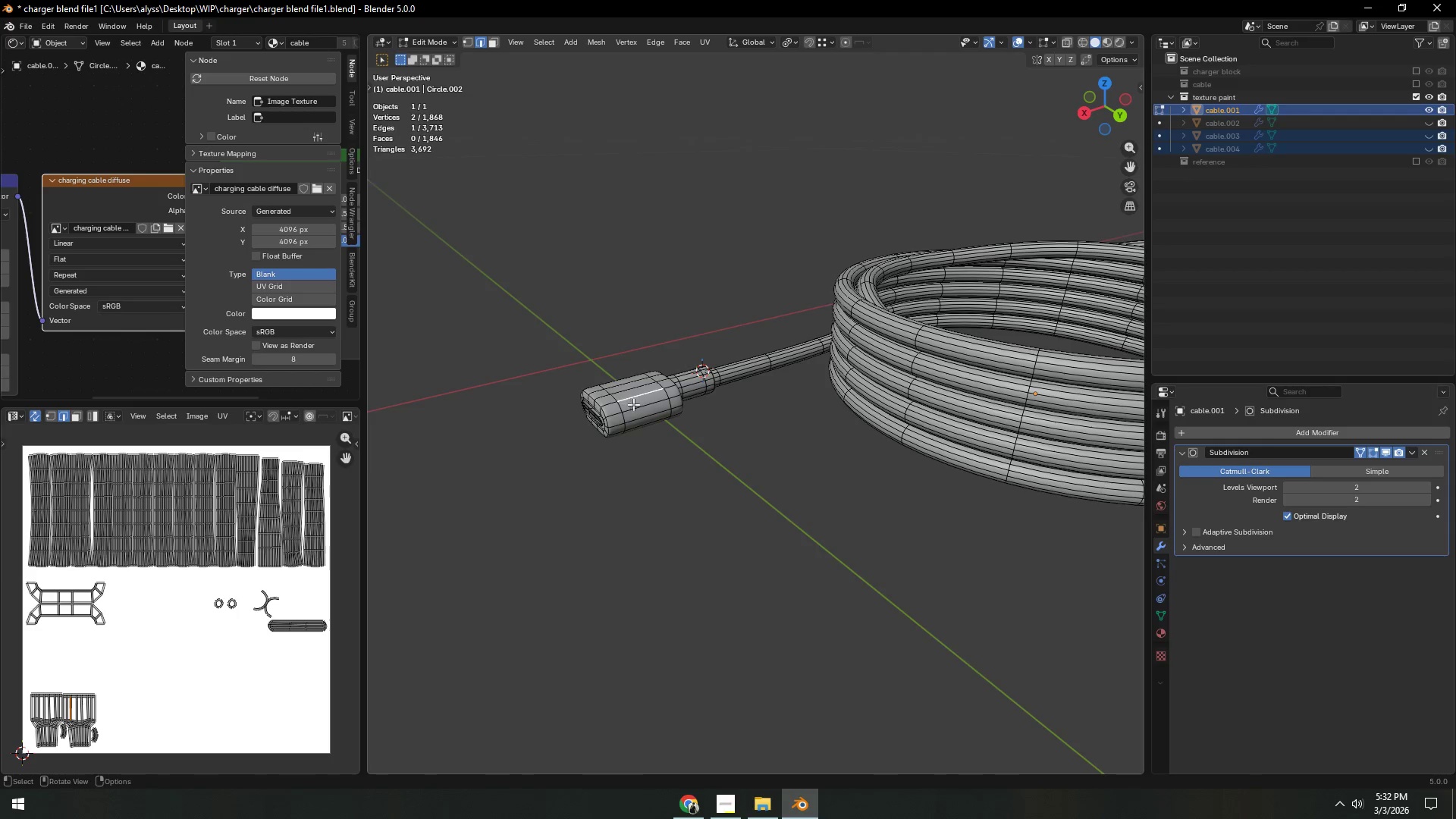 
key(Backquote)
 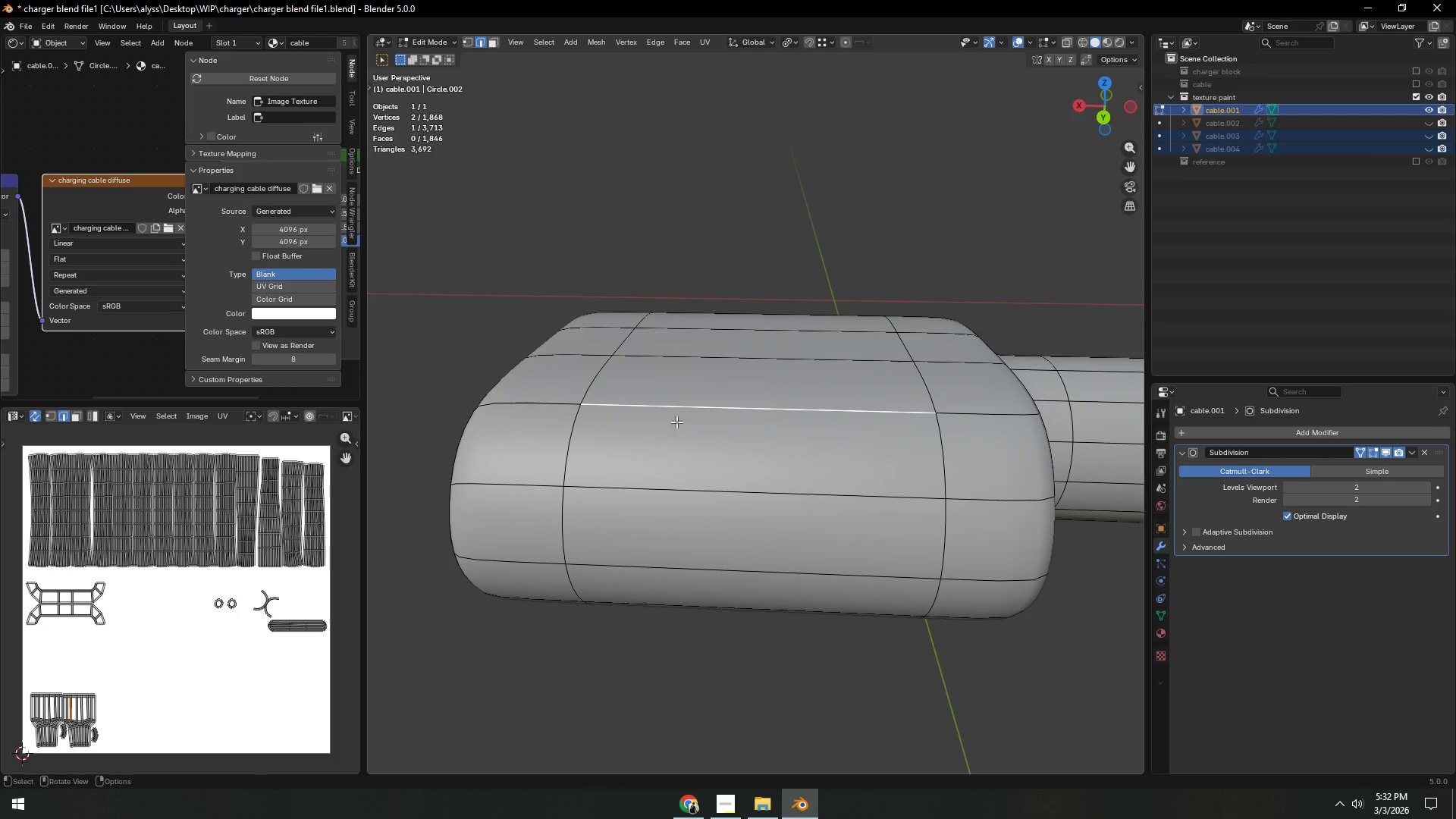 
scroll: coordinate [633, 404], scroll_direction: up, amount: 5.0
 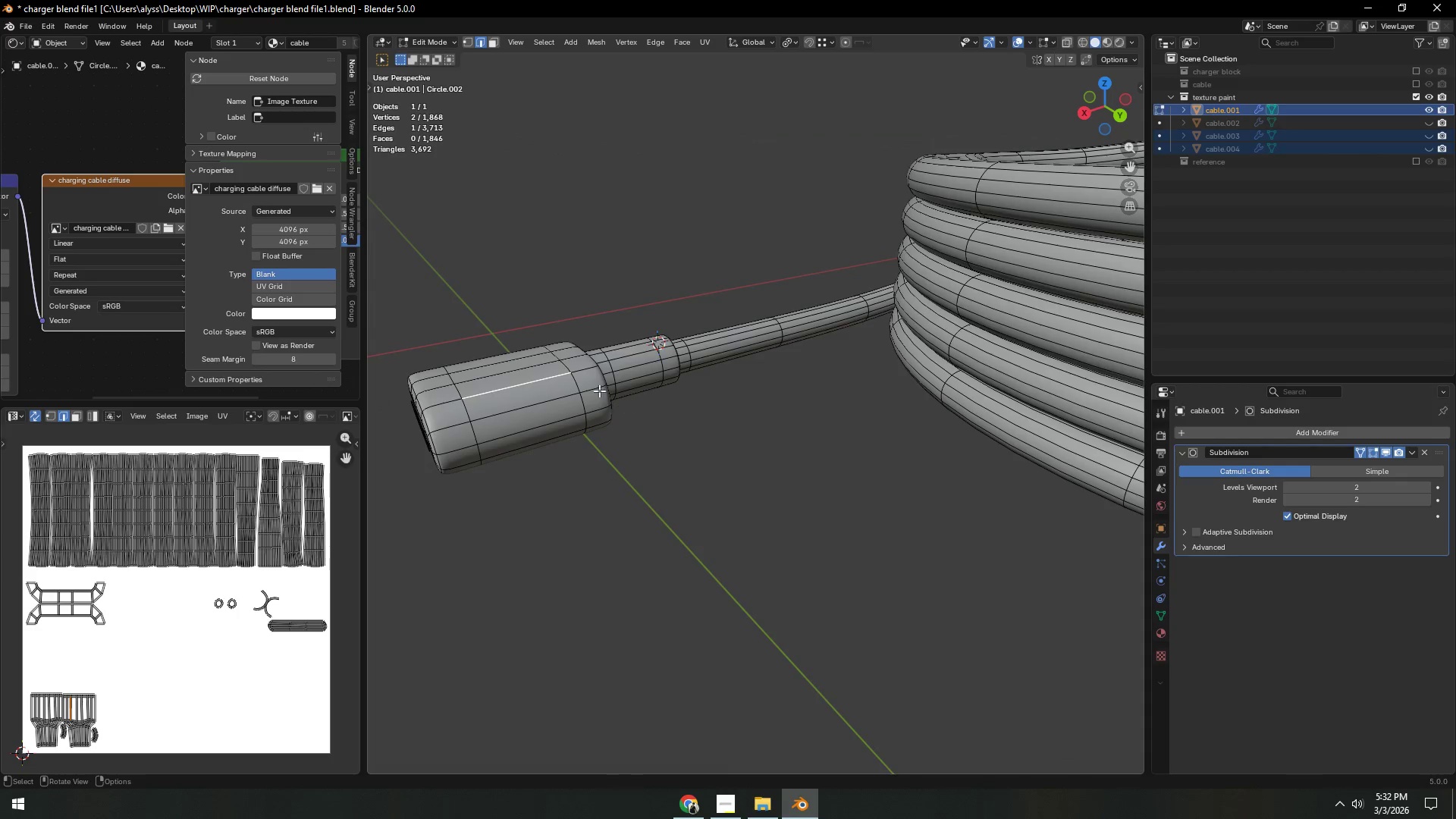 
key(L)
 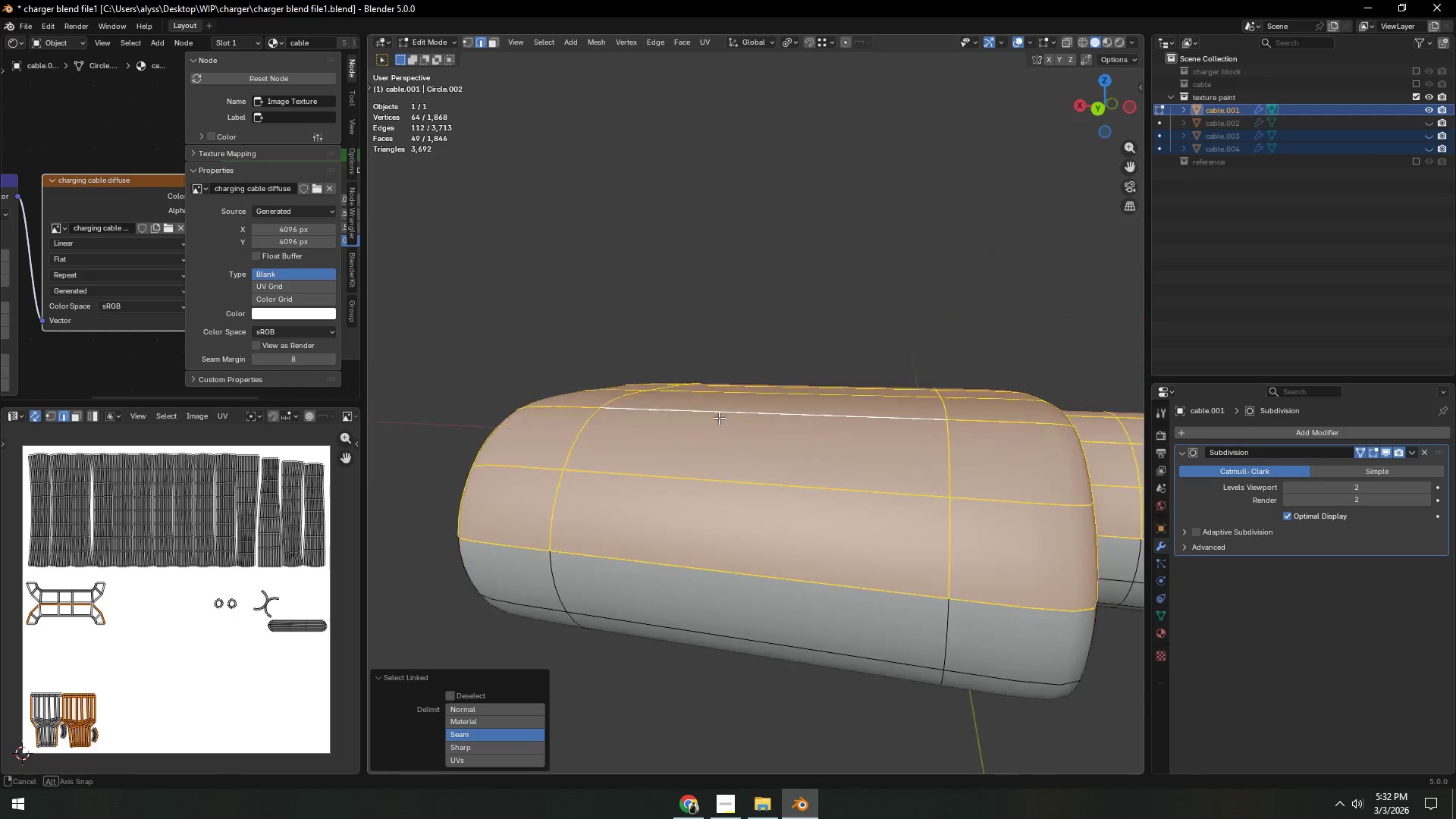 
scroll: coordinate [741, 438], scroll_direction: down, amount: 3.0
 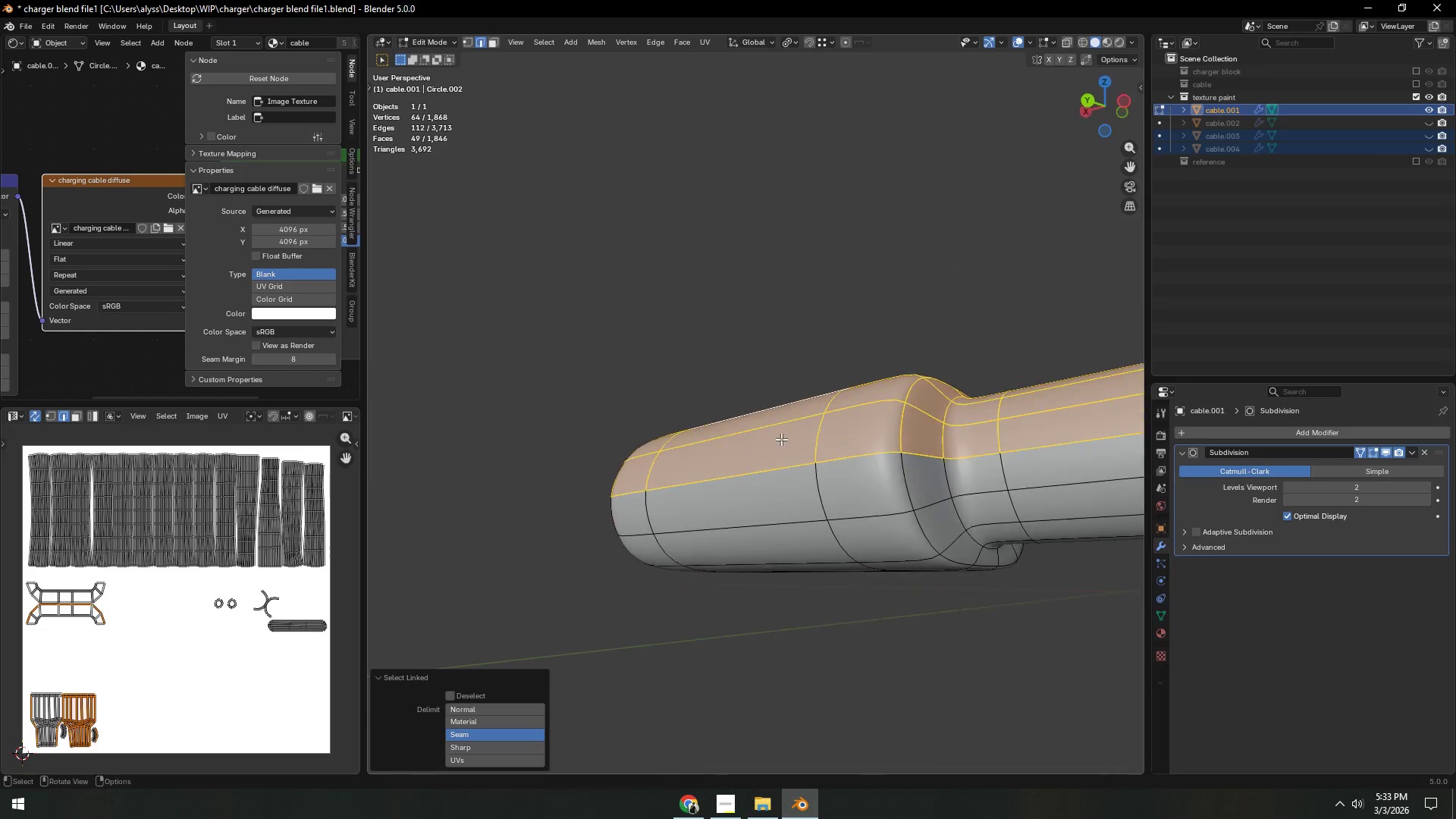 
key(L)
 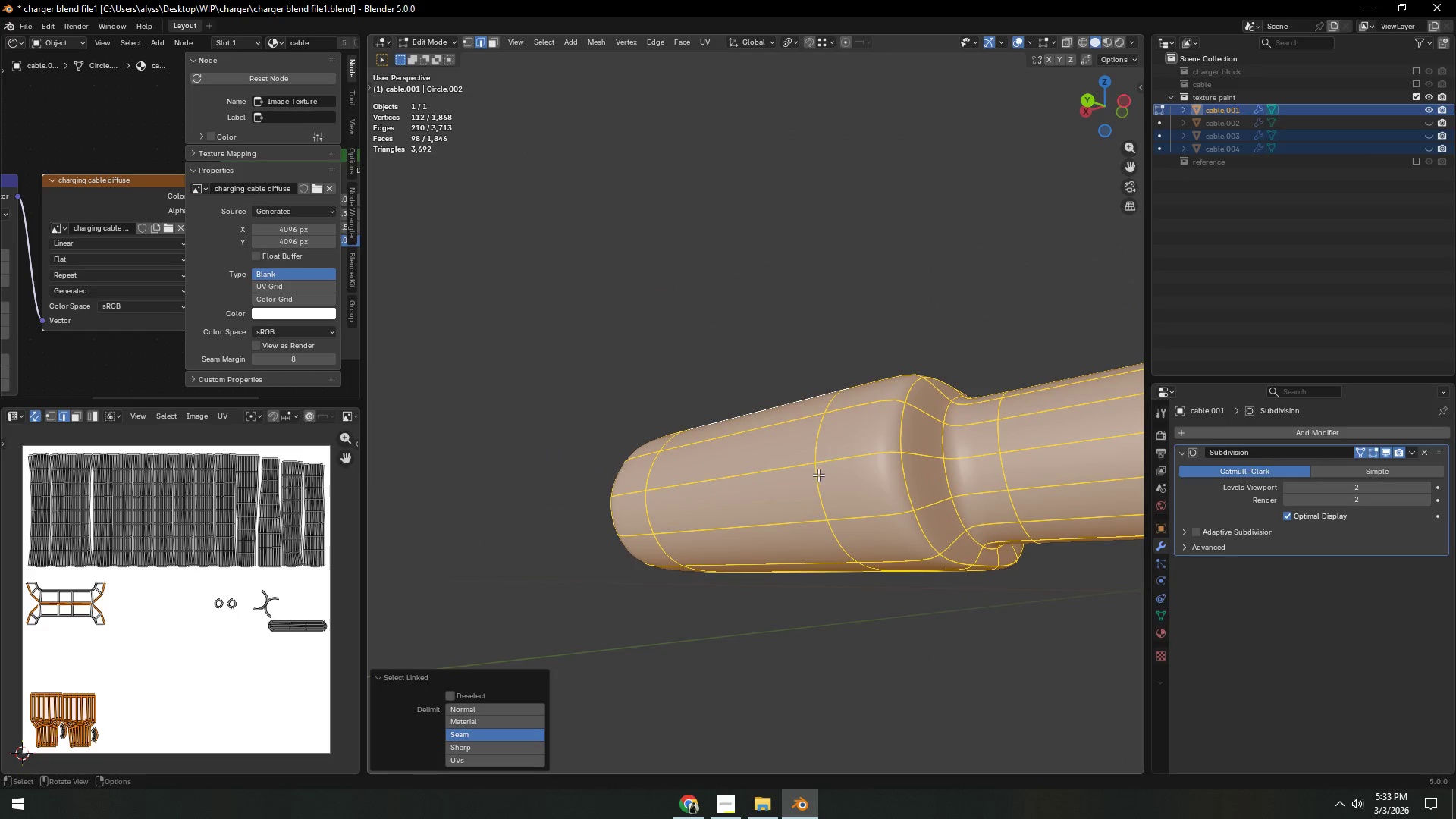 
scroll: coordinate [862, 481], scroll_direction: down, amount: 4.0
 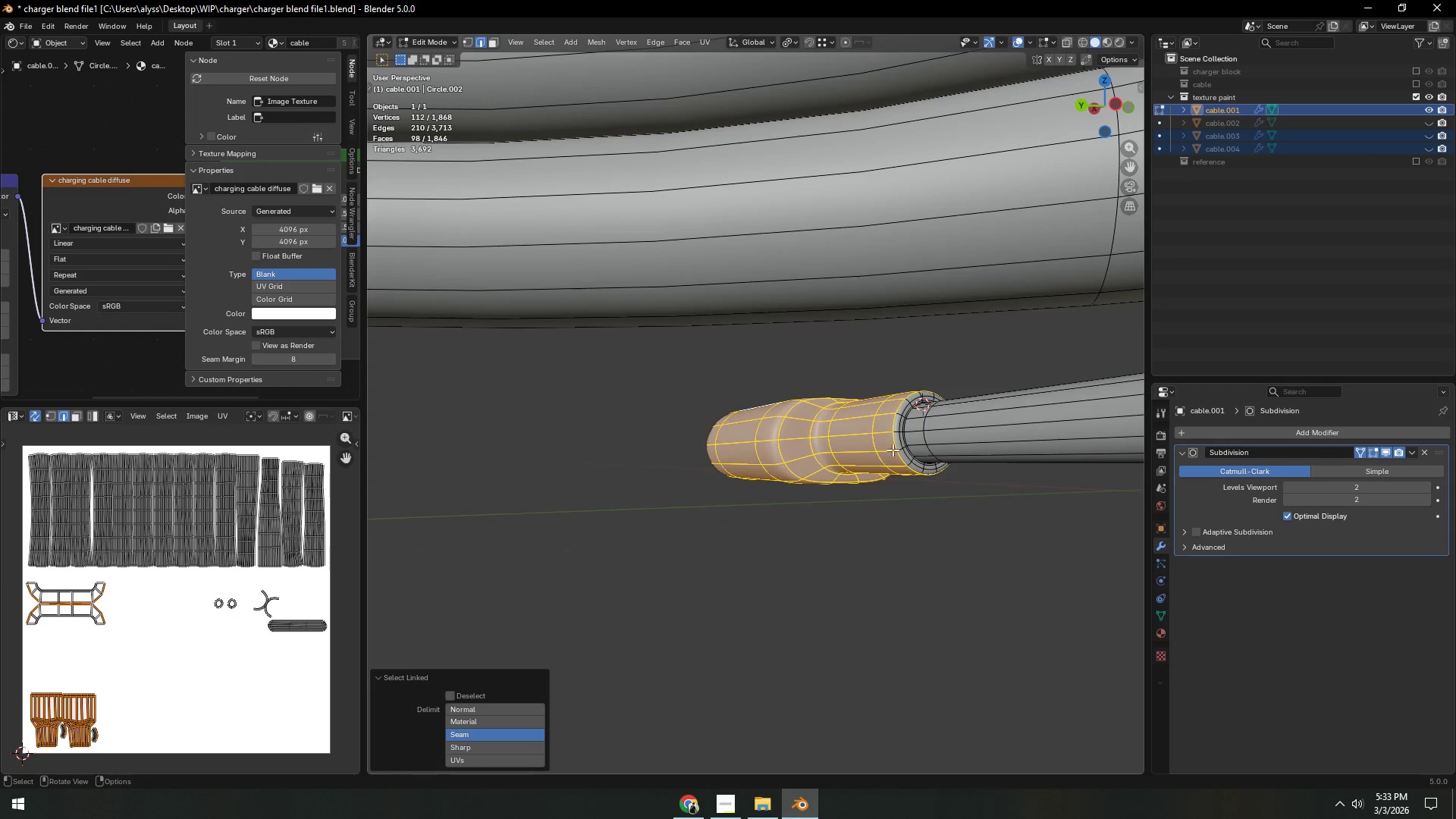 
type(llp)
 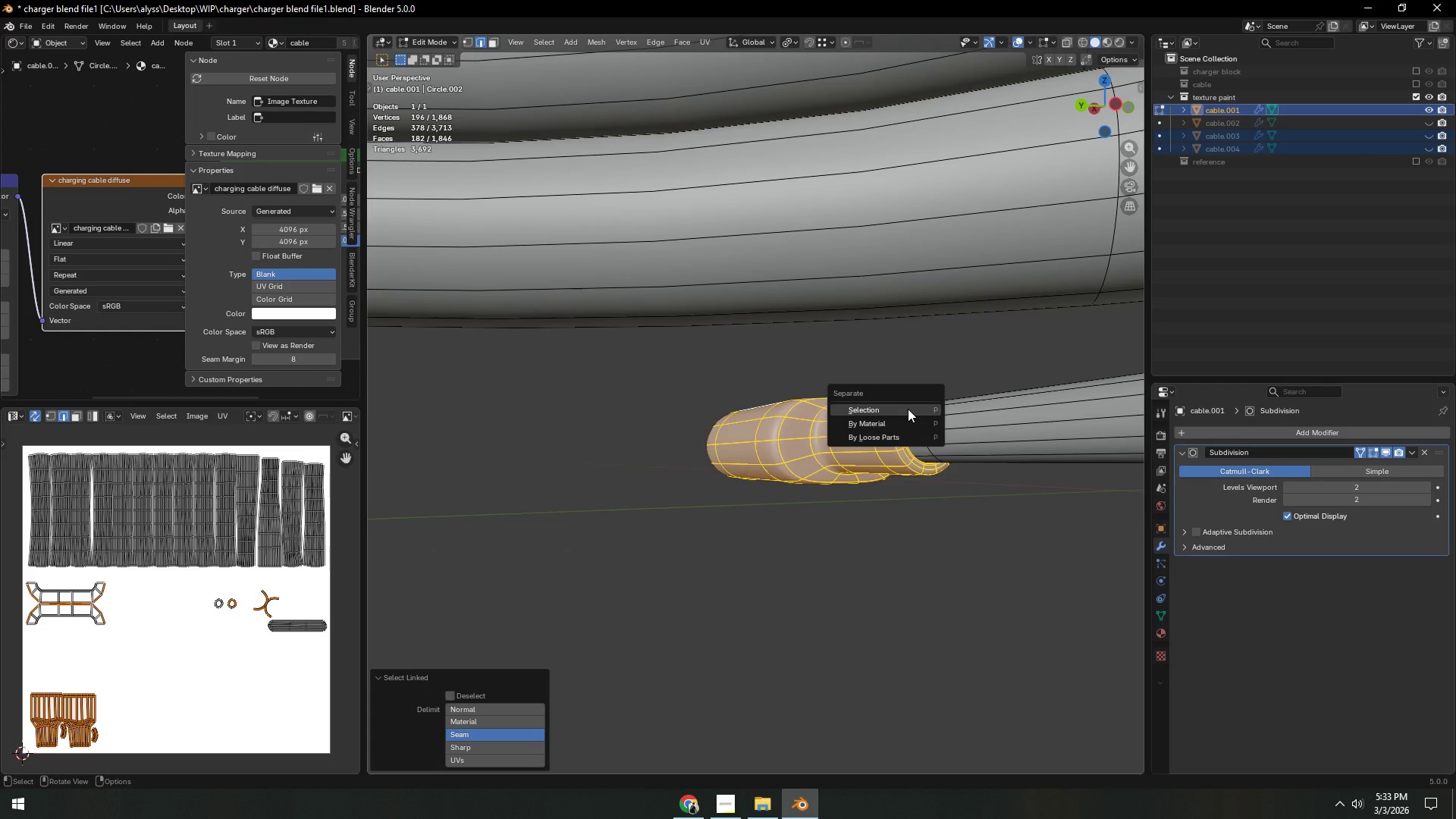 
left_click([908, 409])
 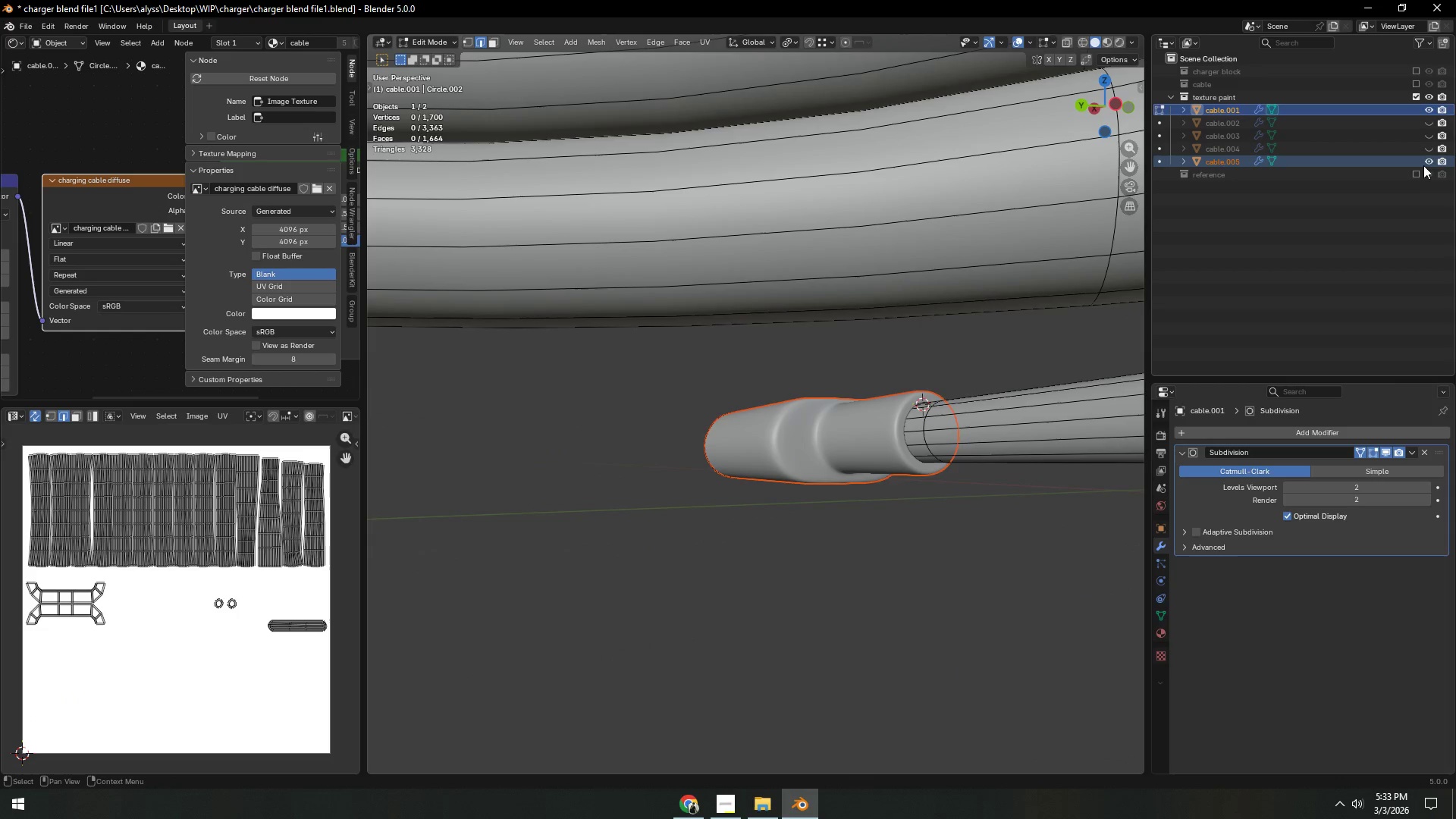 
left_click([1431, 158])
 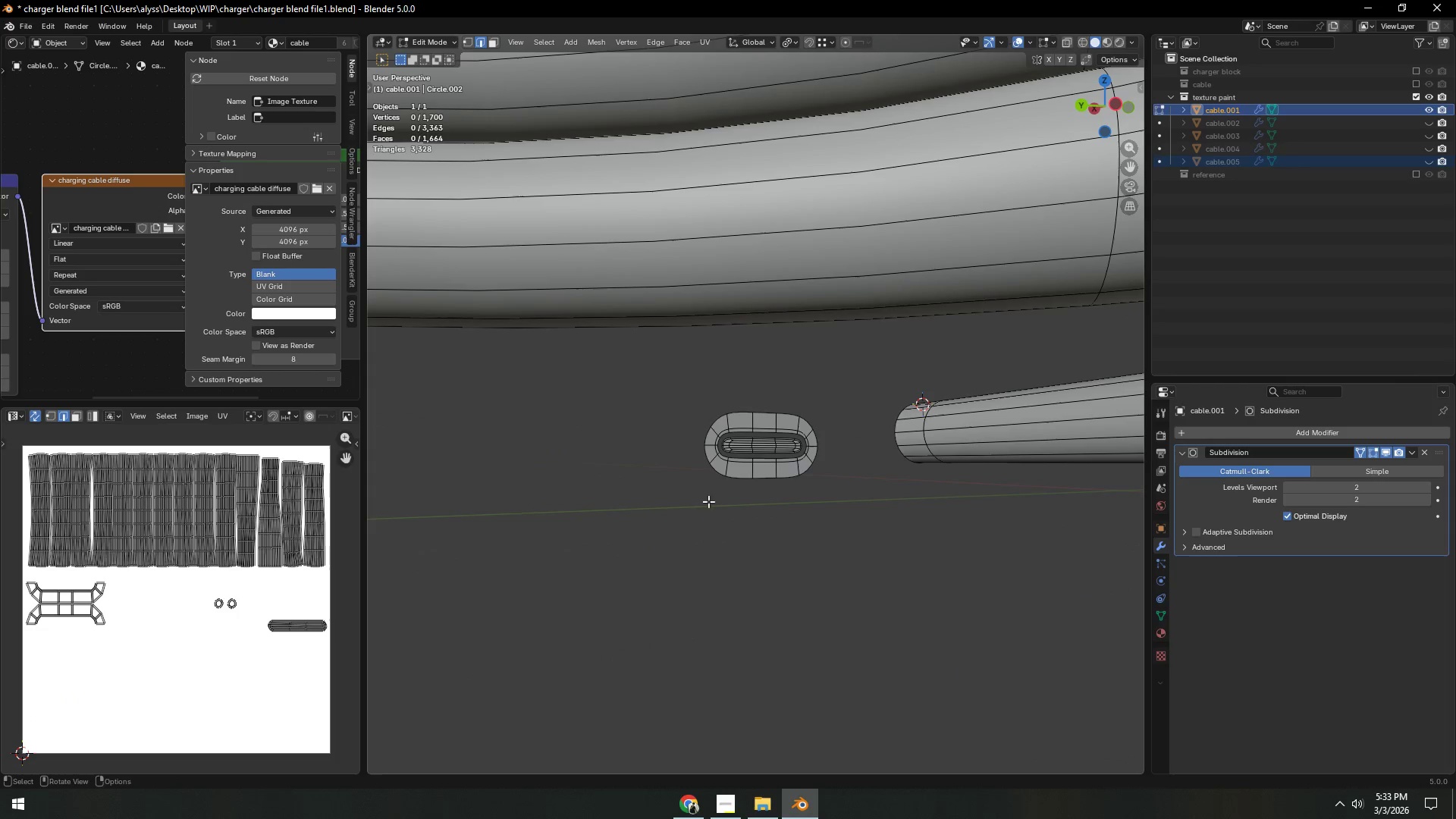 
left_click([739, 495])
 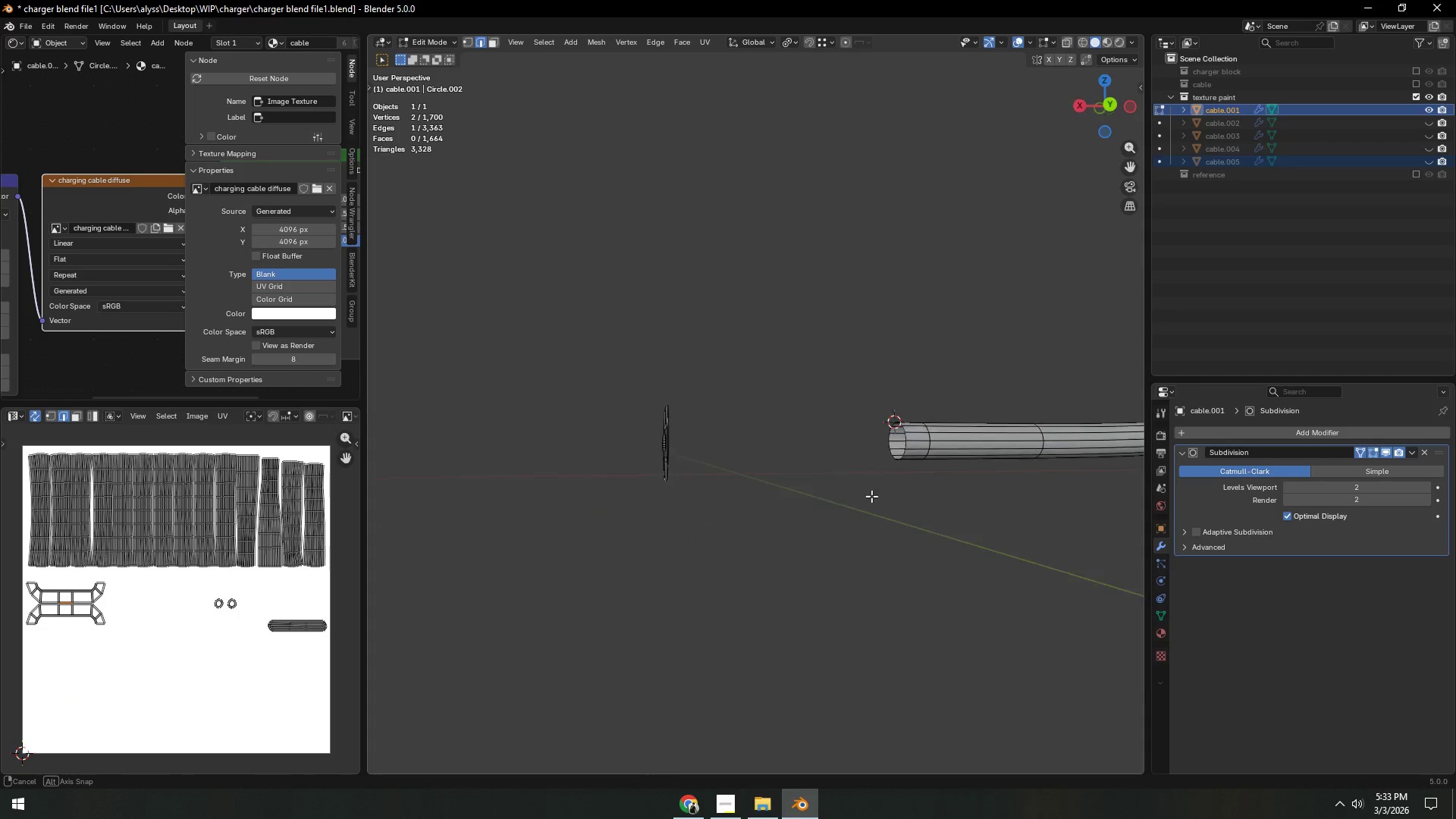 
scroll: coordinate [761, 514], scroll_direction: up, amount: 3.0
 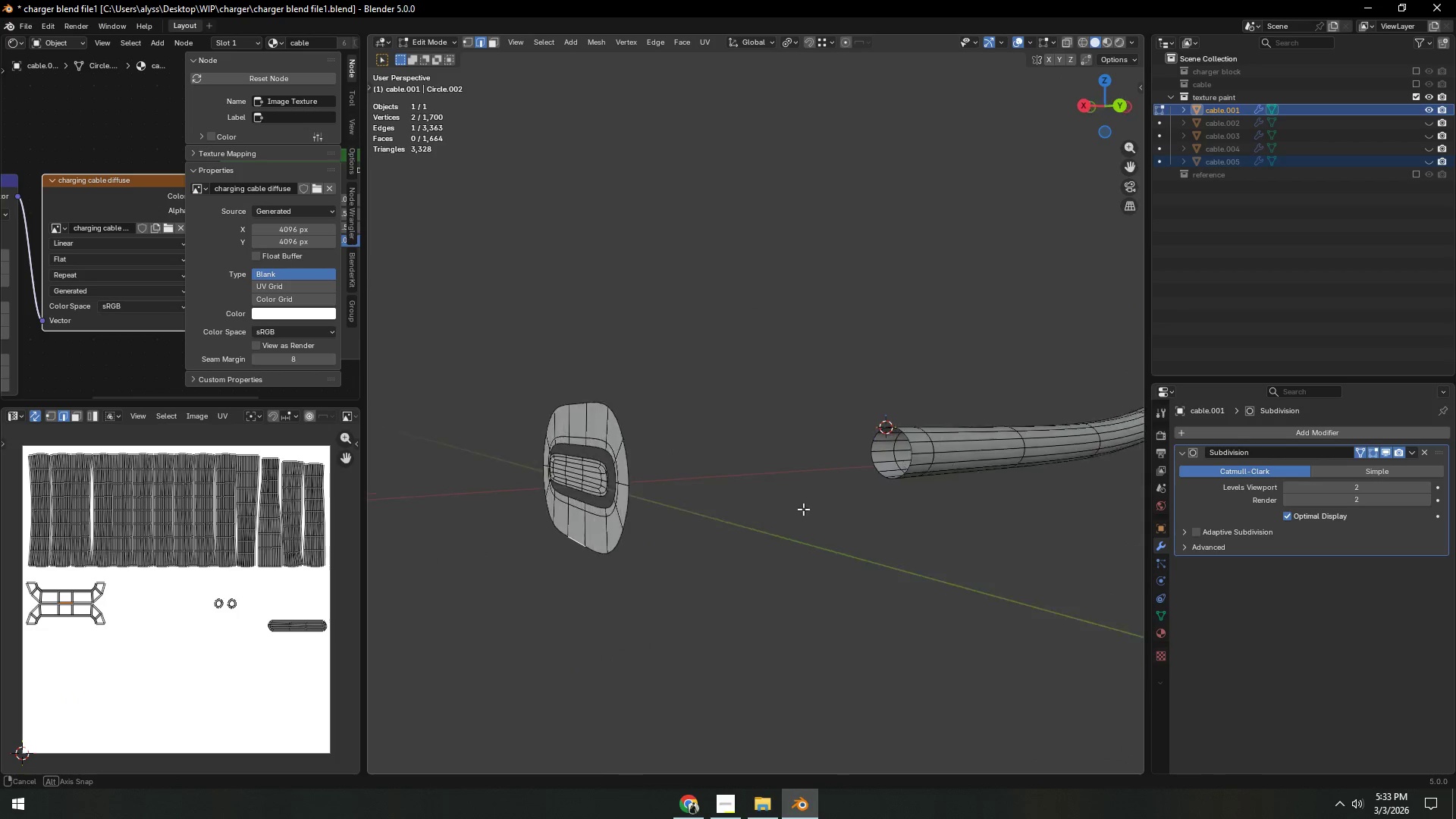 
key(Control+Z)
 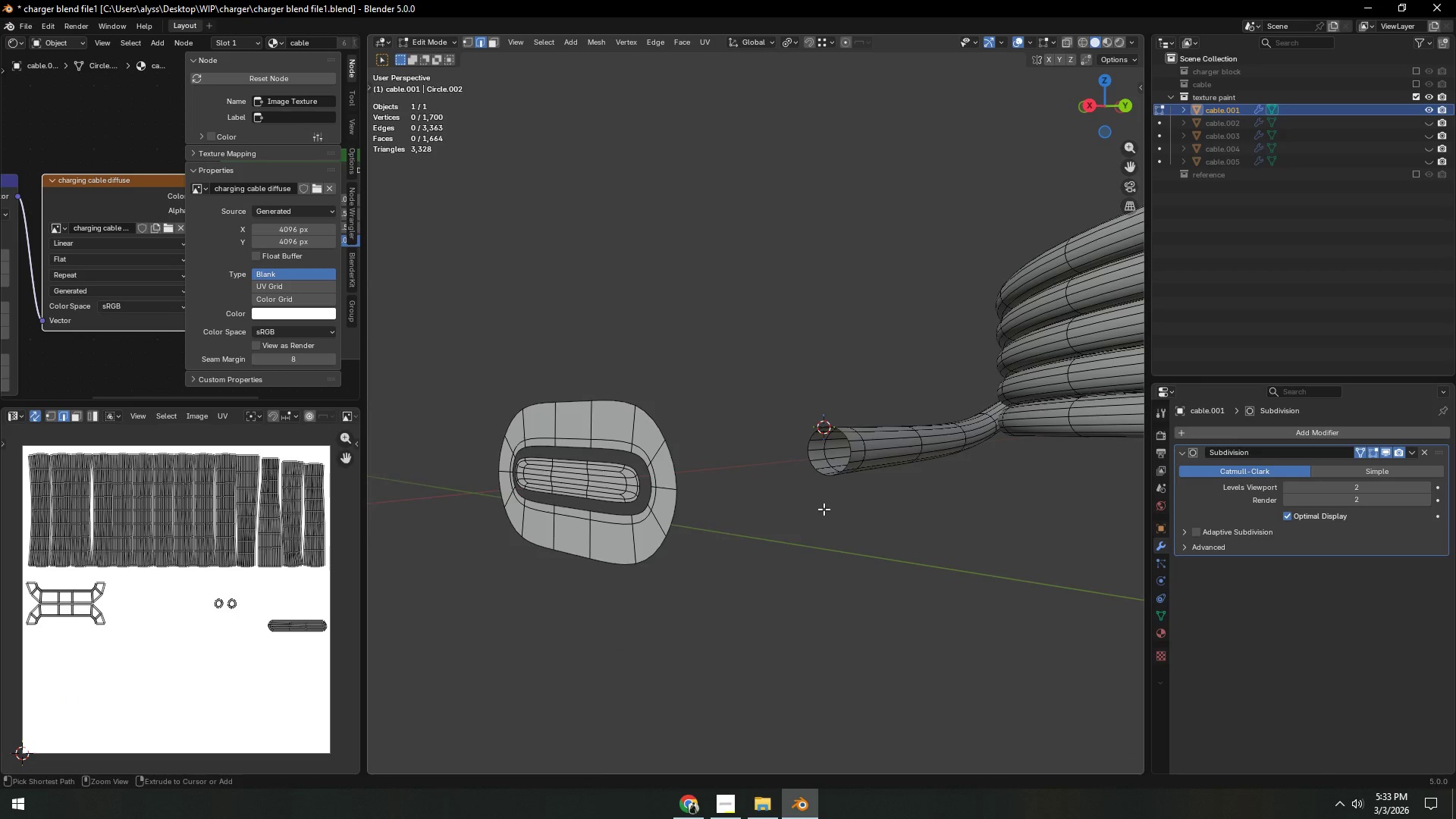 
key(Control+Z)
 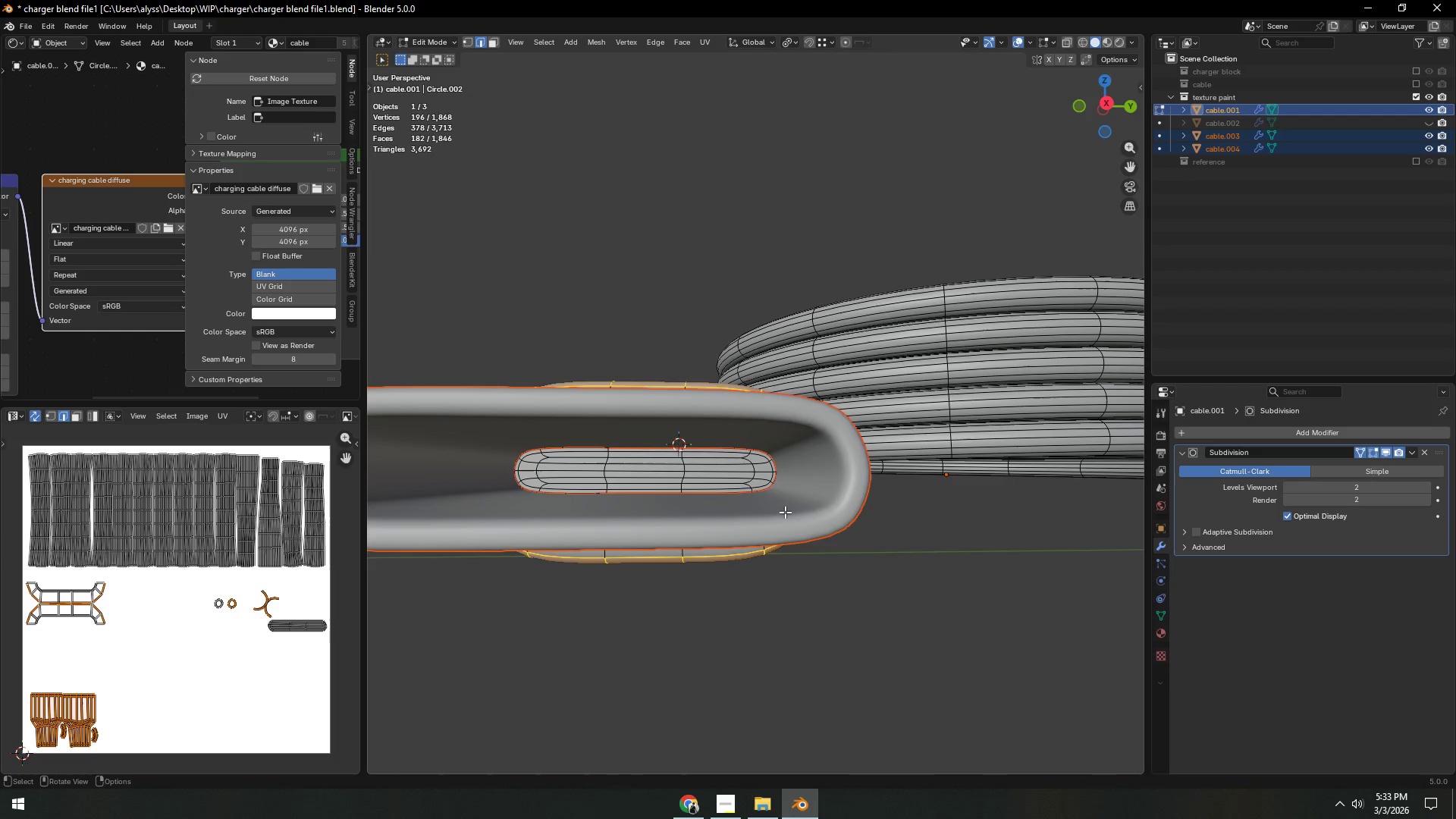 
left_click([701, 479])
 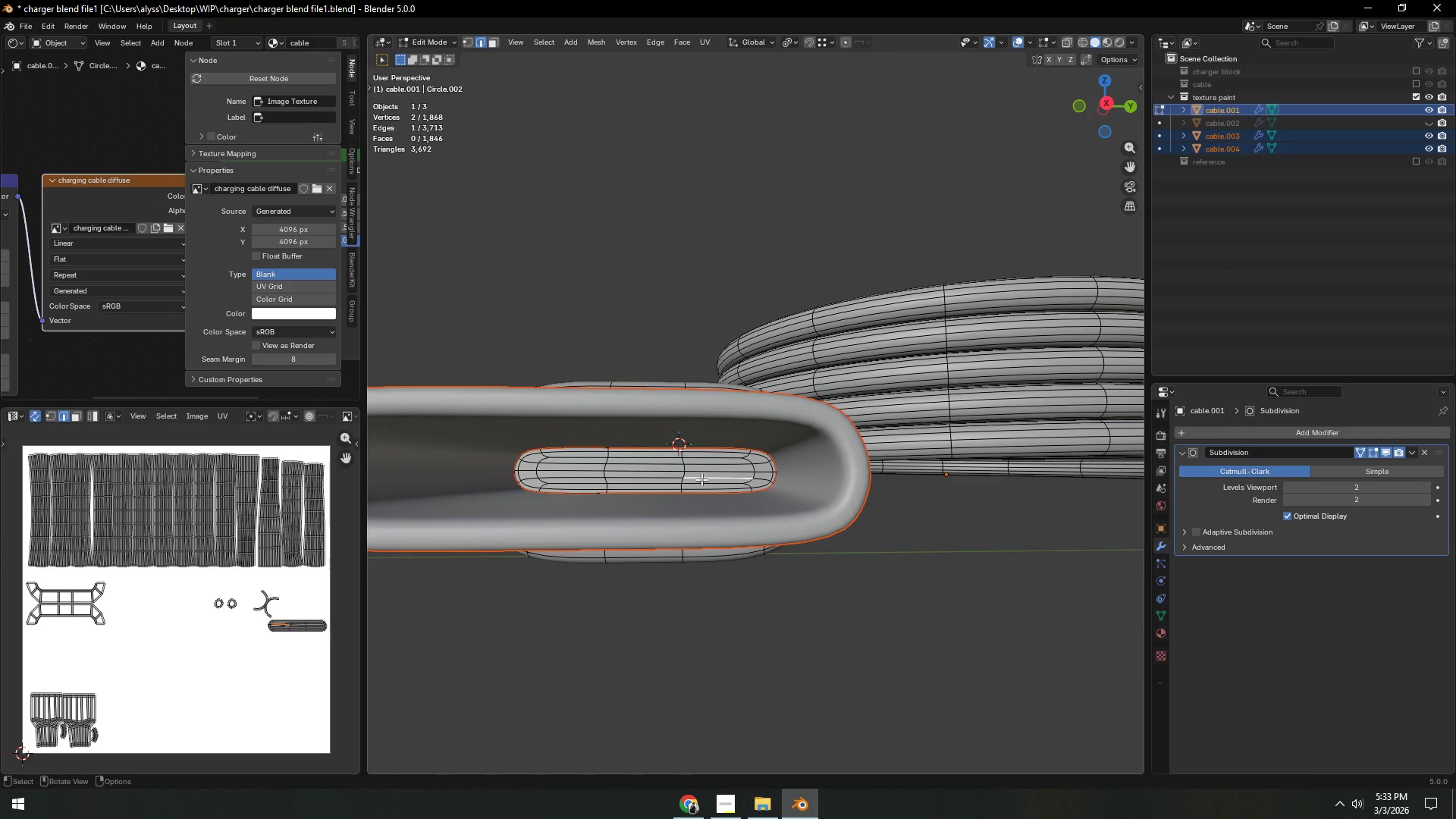 
key(L)
 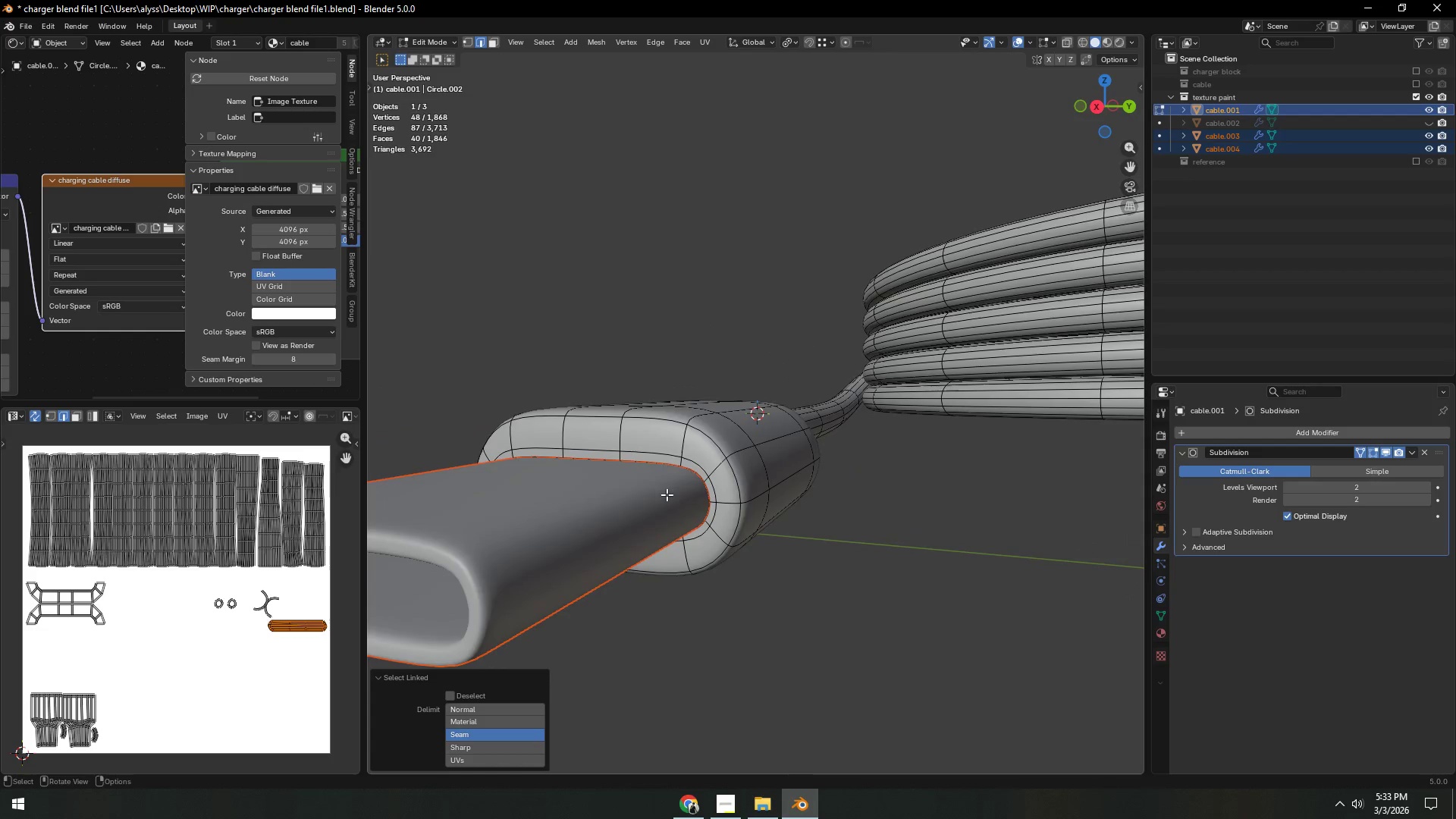 
key(P)
 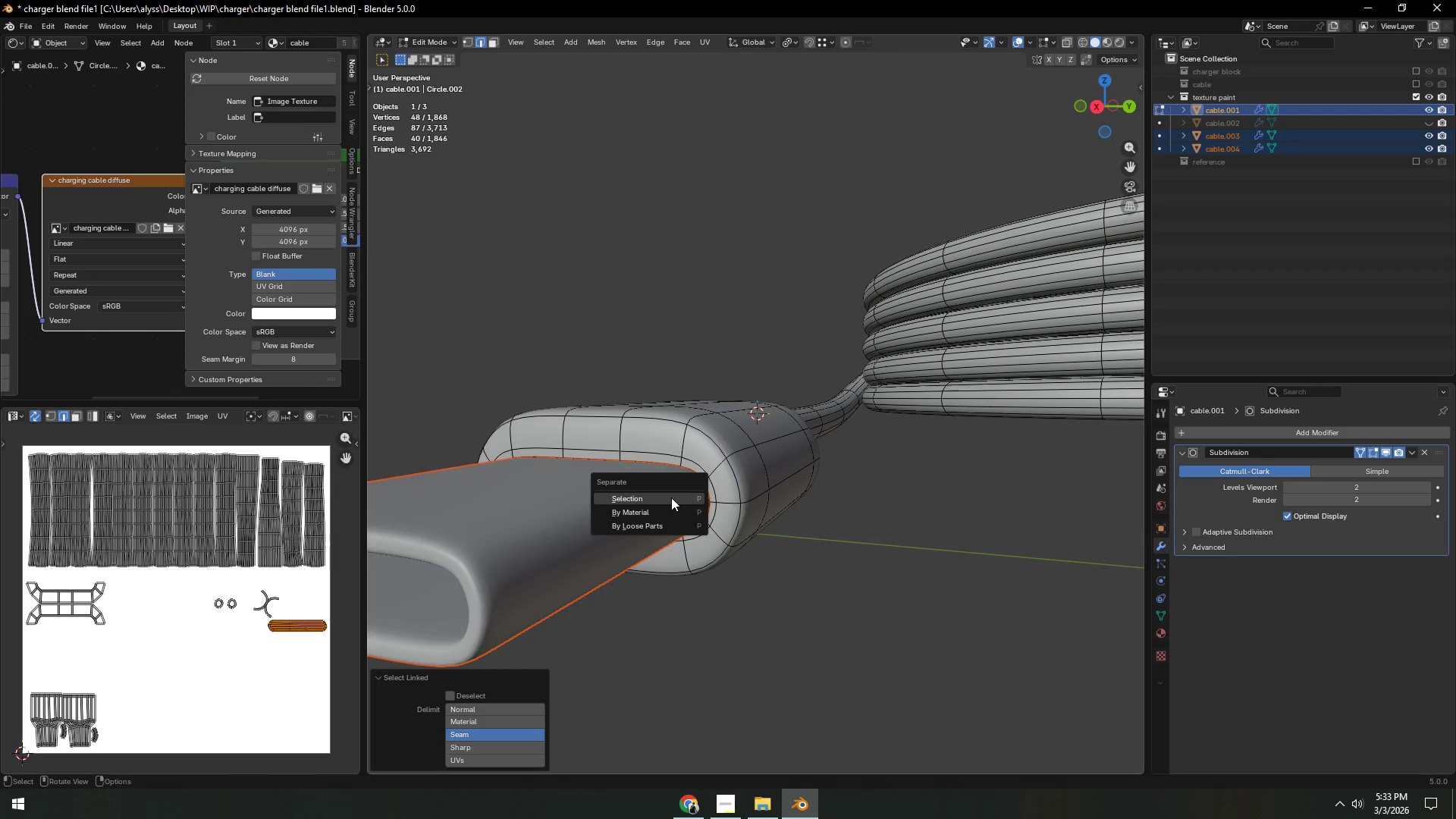 
left_click([671, 497])
 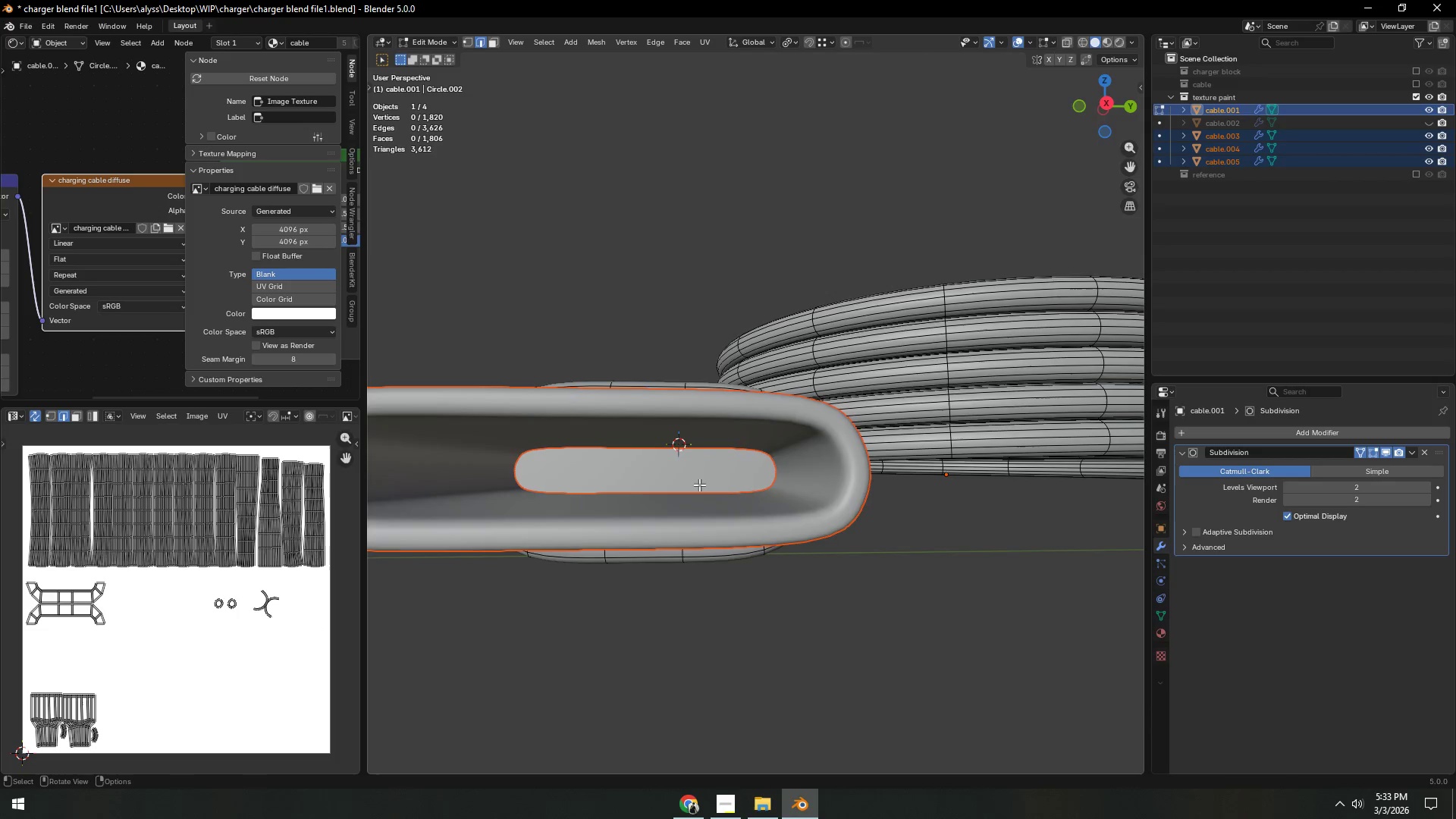 
left_click([656, 476])
 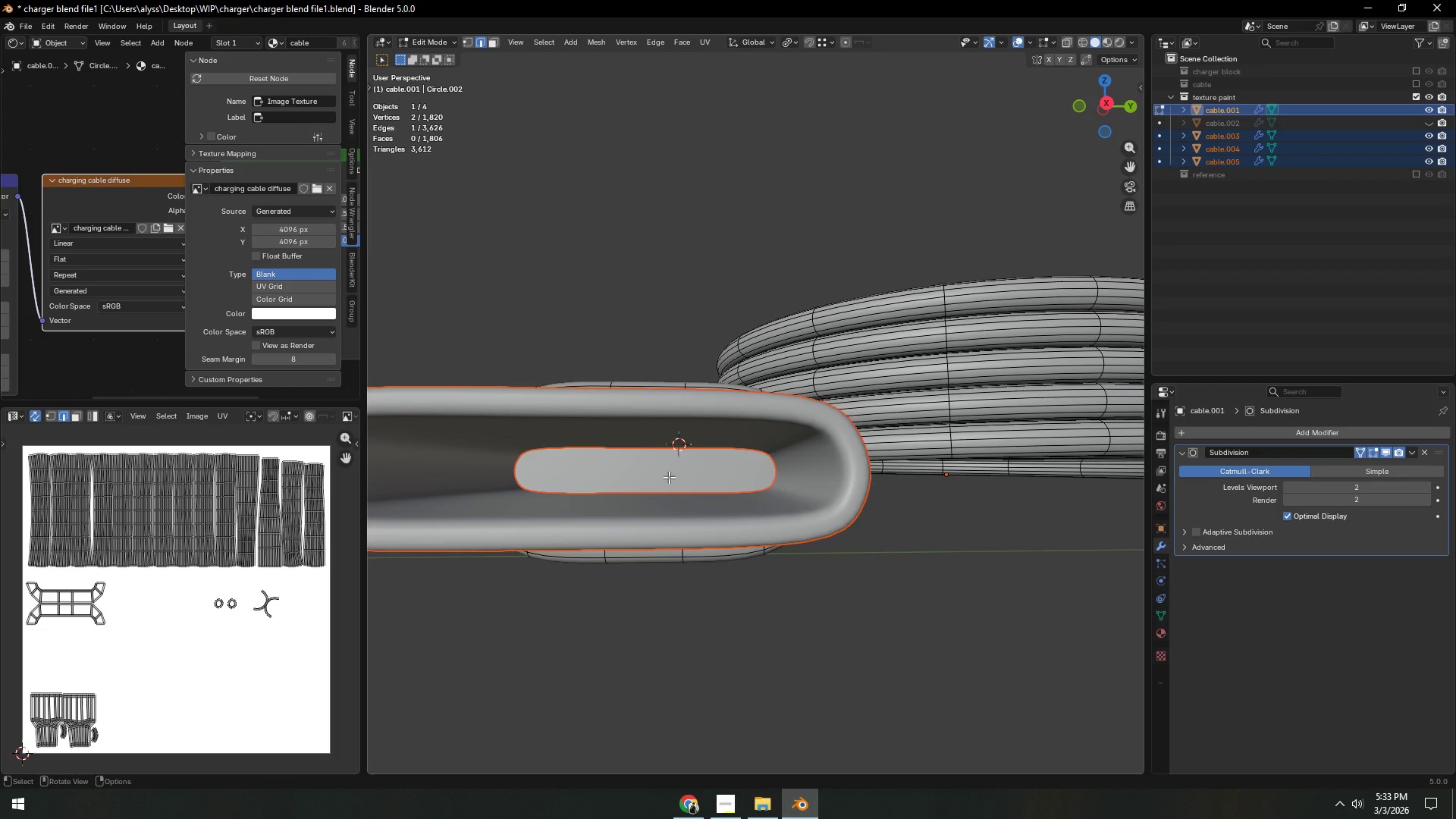 
key(Tab)
 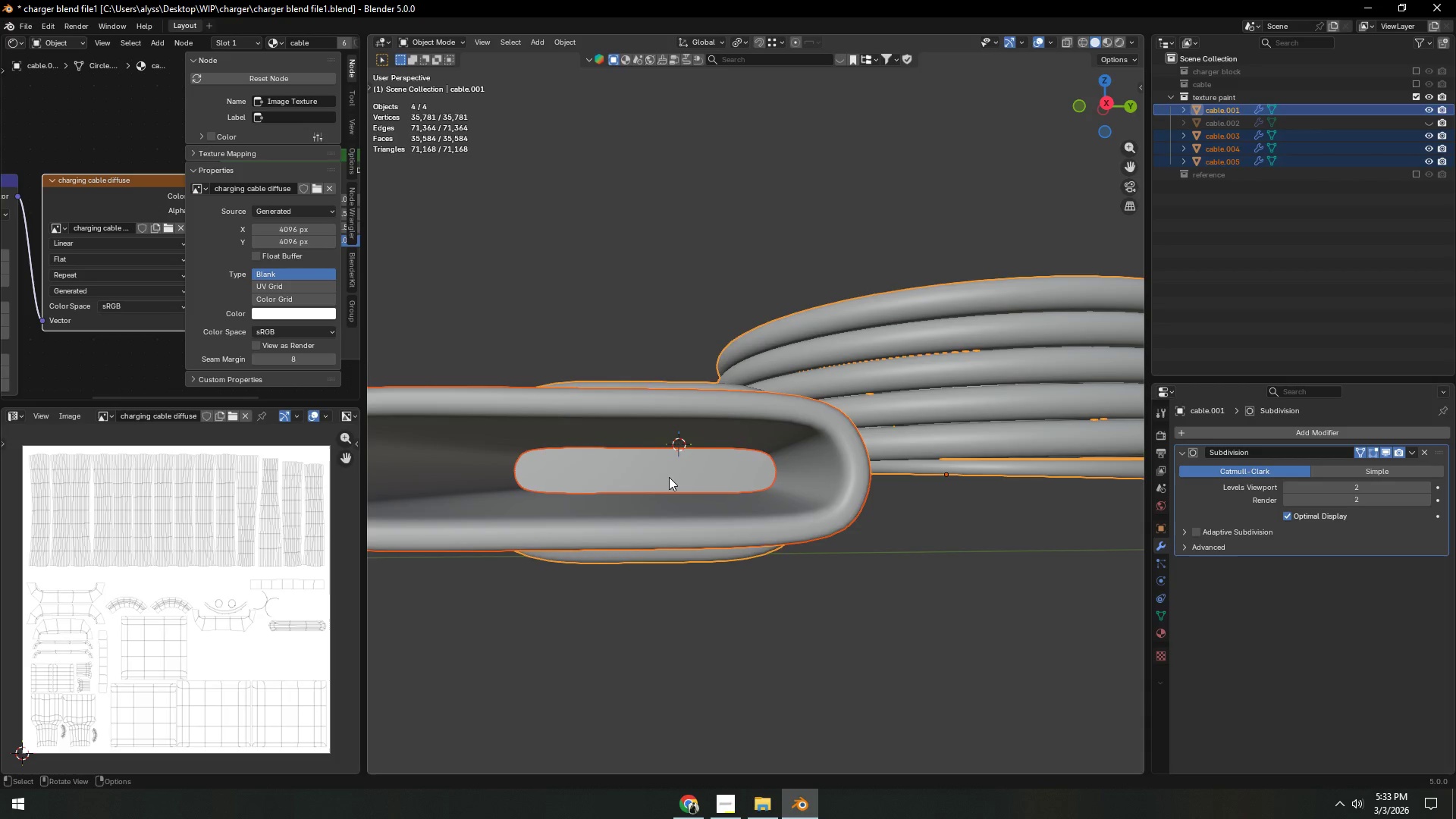 
left_click([669, 477])
 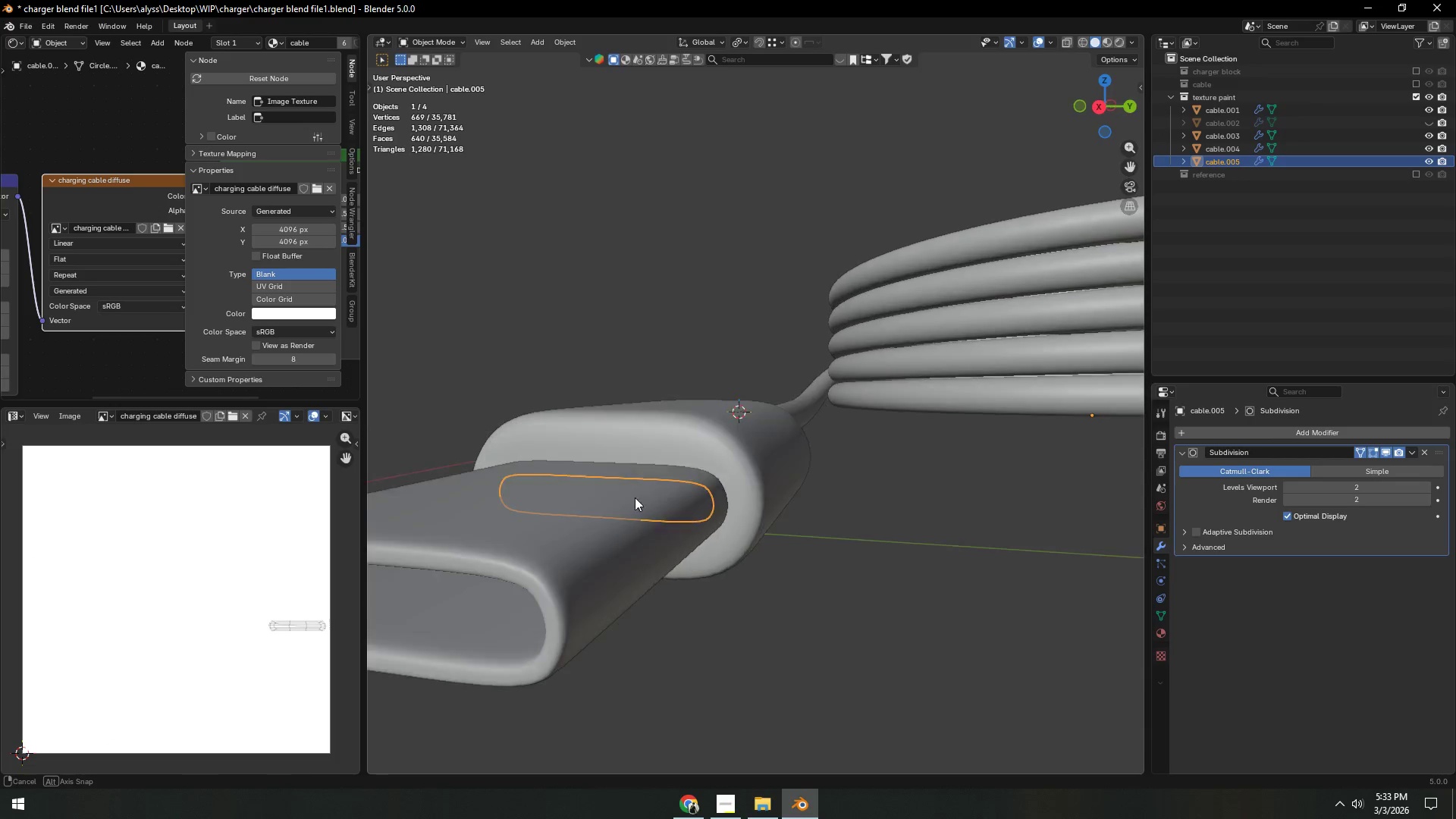 
key(Shift+ShiftLeft)
 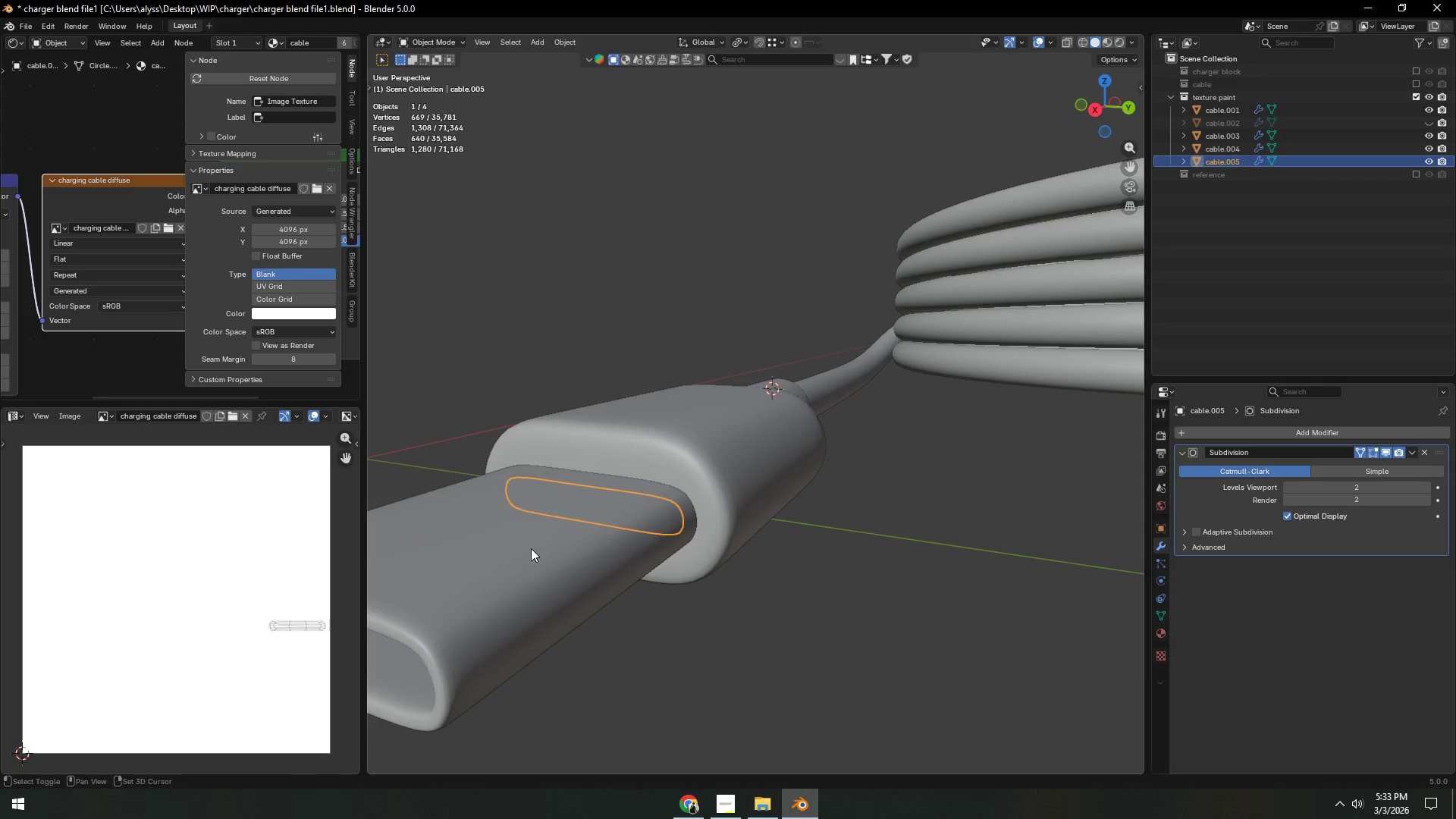 
left_click([526, 548])
 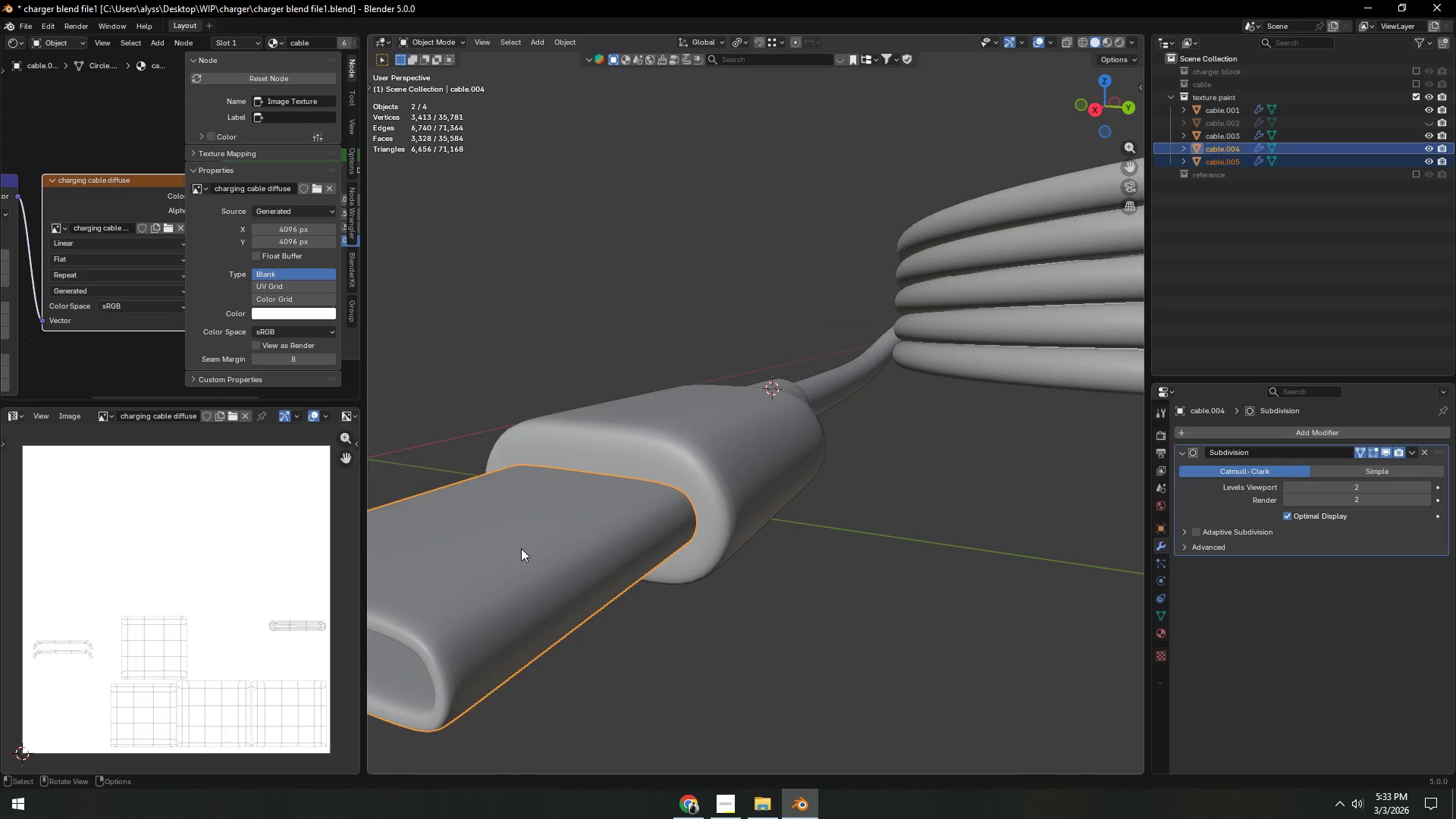 
hold_key(key=ControlLeft, duration=1.5)
 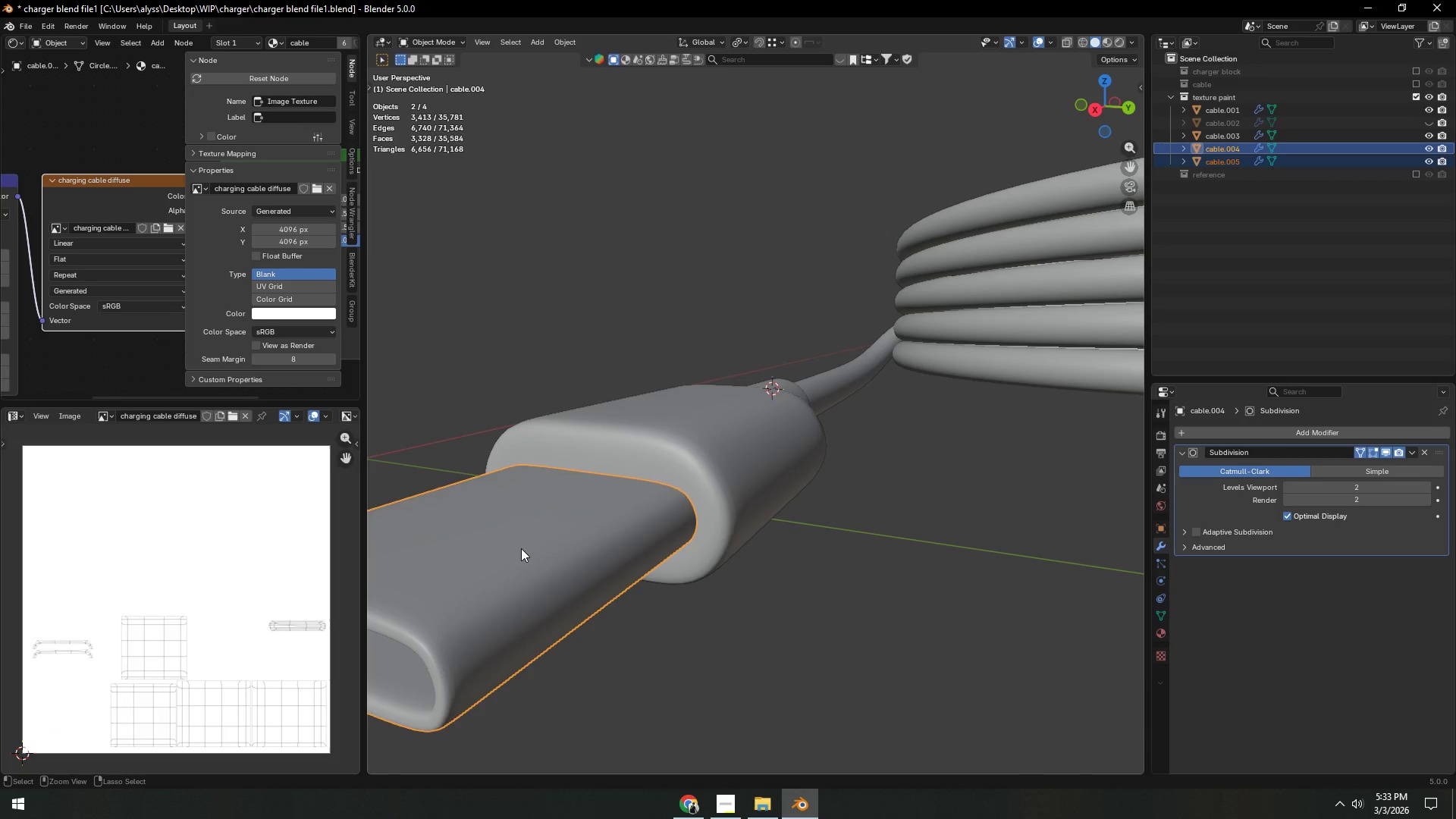 
key(Control+ControlLeft)
 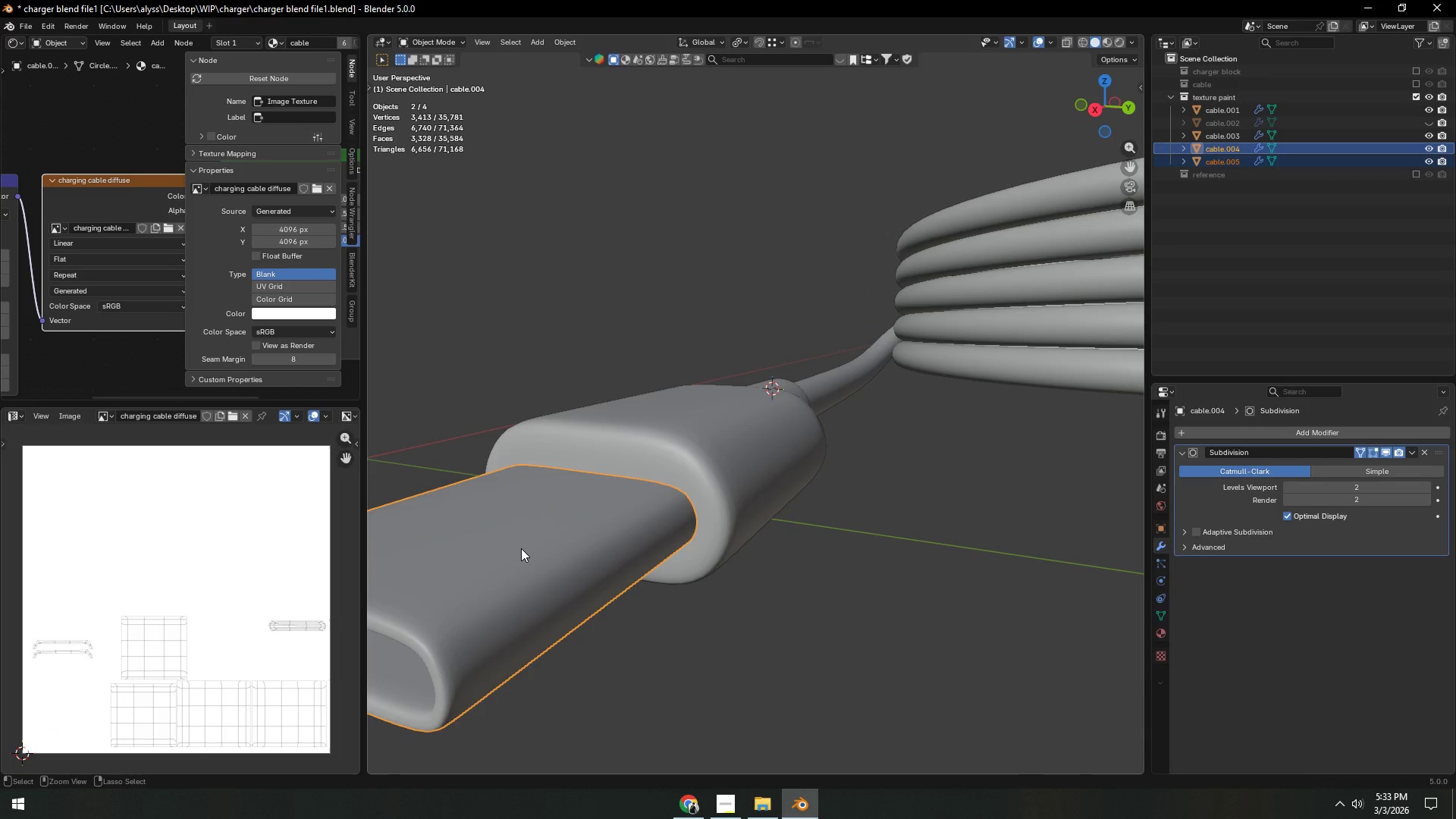 
key(Control+ControlLeft)
 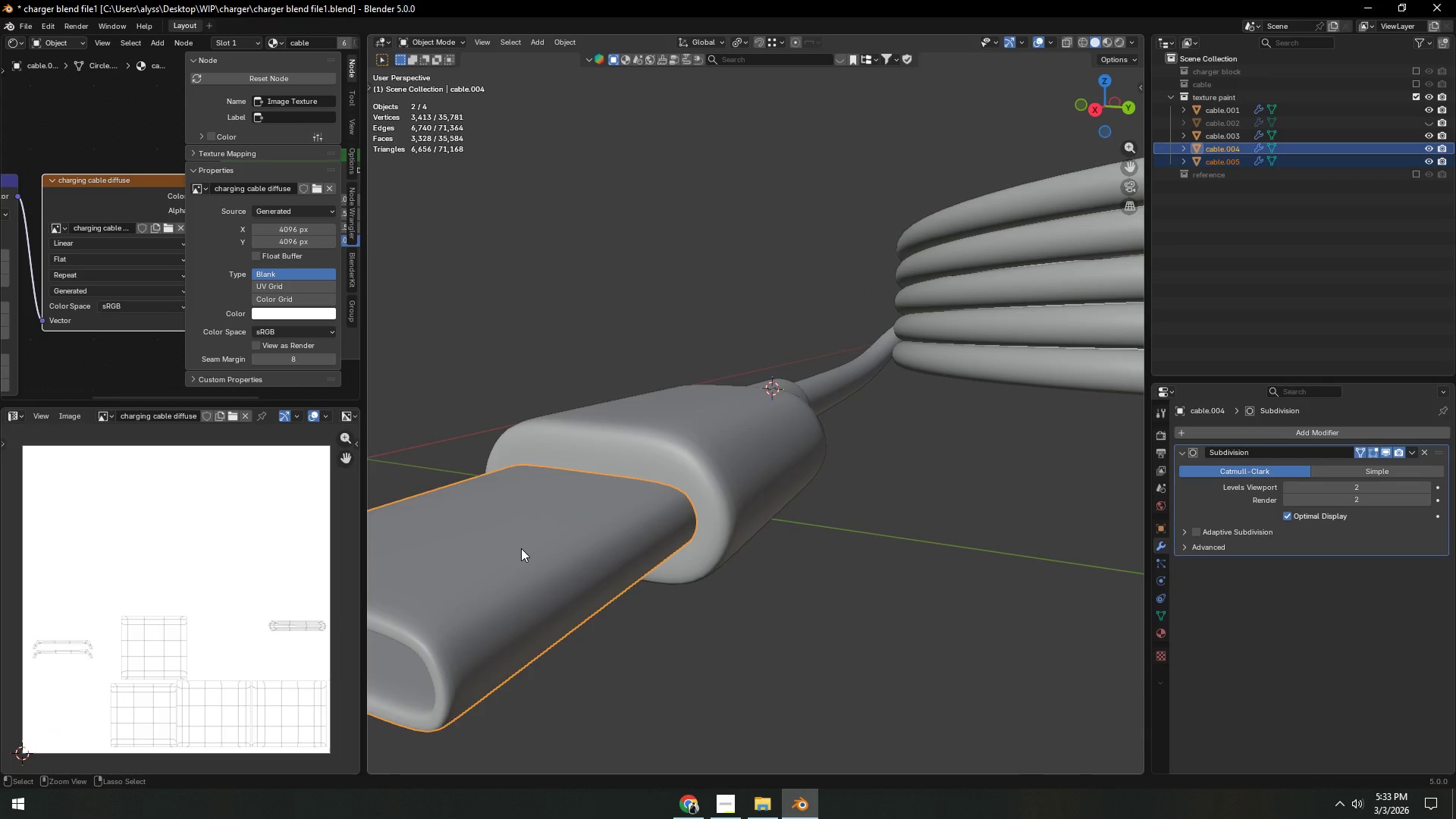 
key(Control+ControlLeft)
 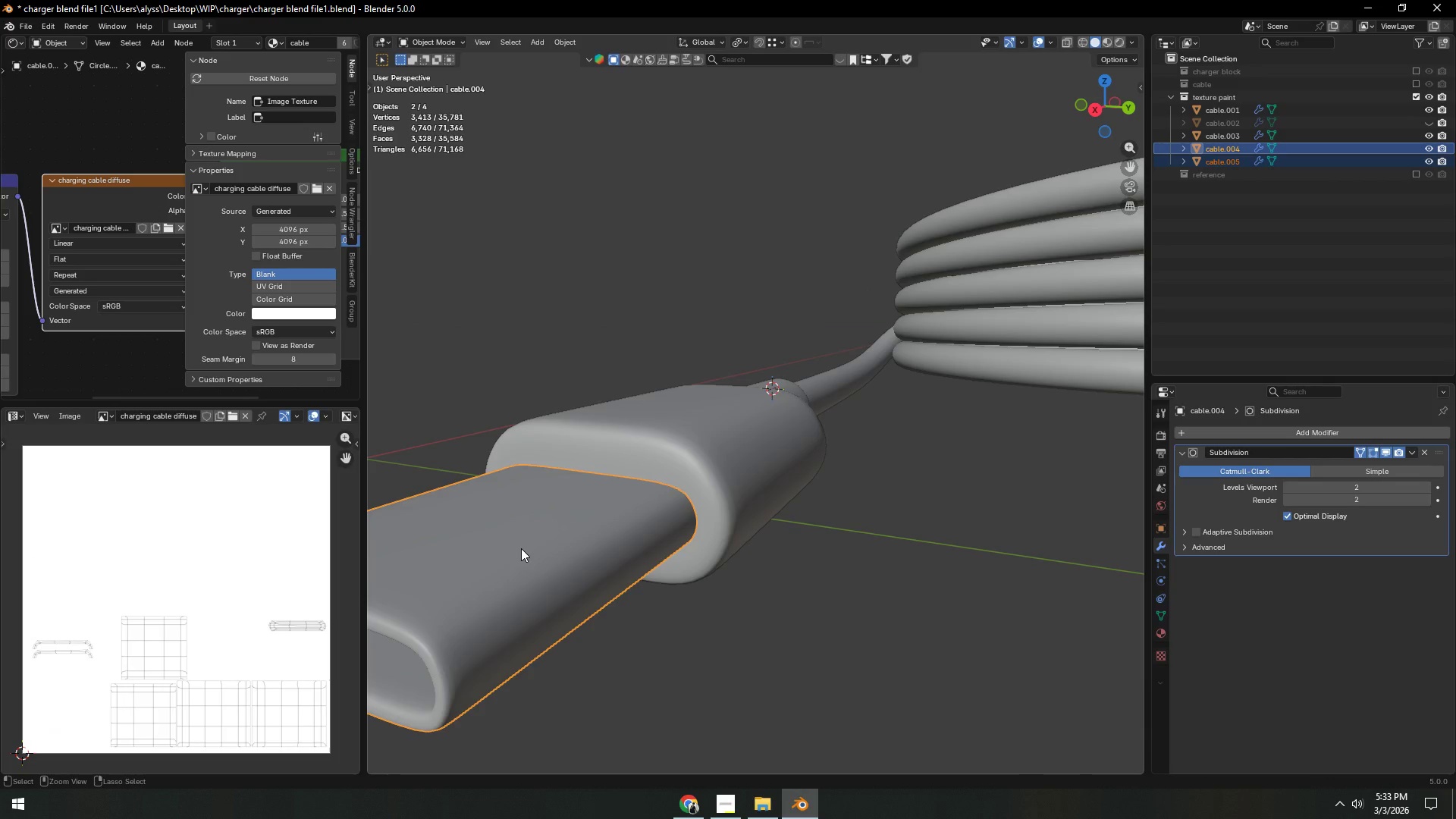 
key(Control+ControlLeft)
 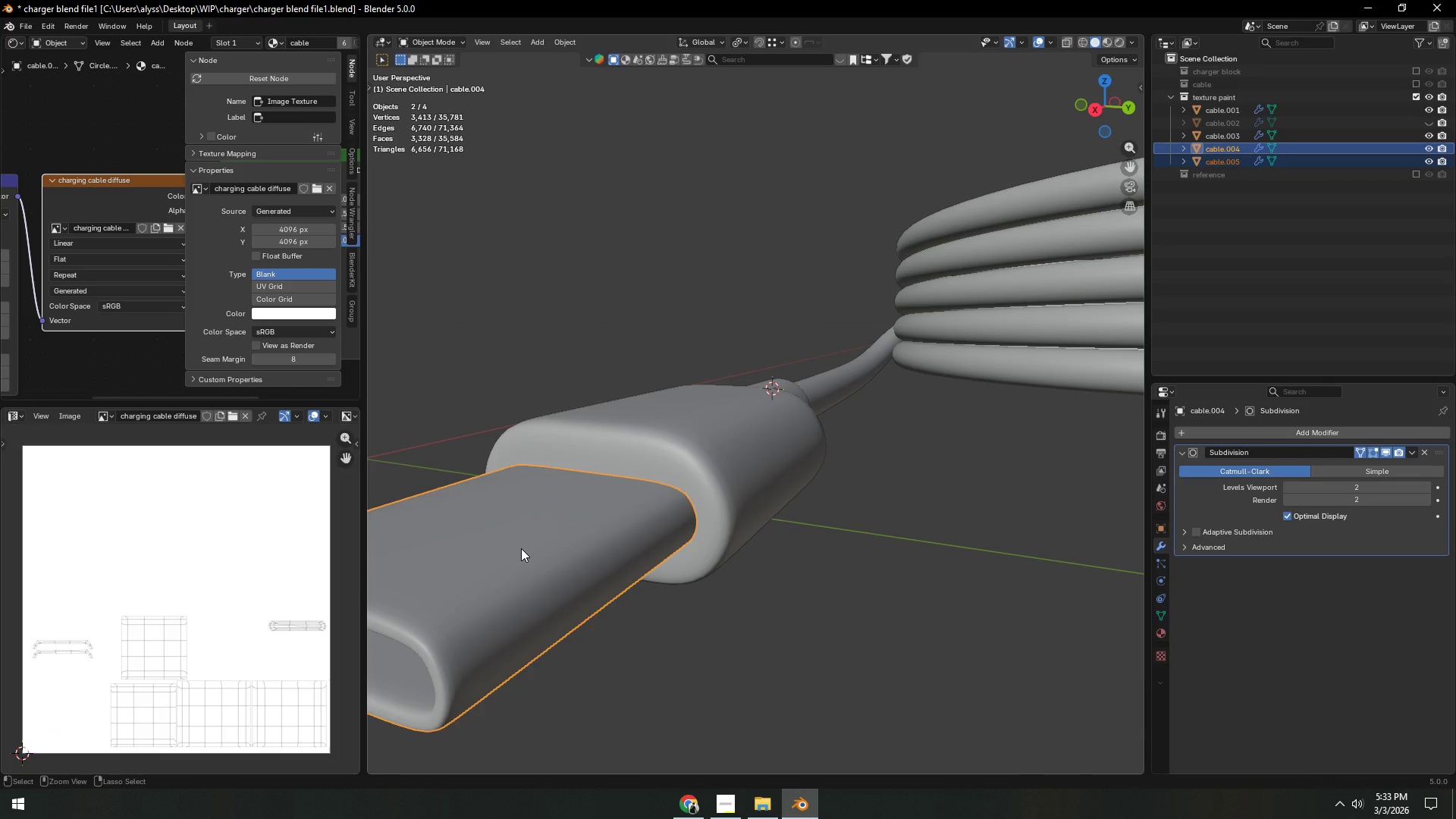 
key(Control+ControlLeft)
 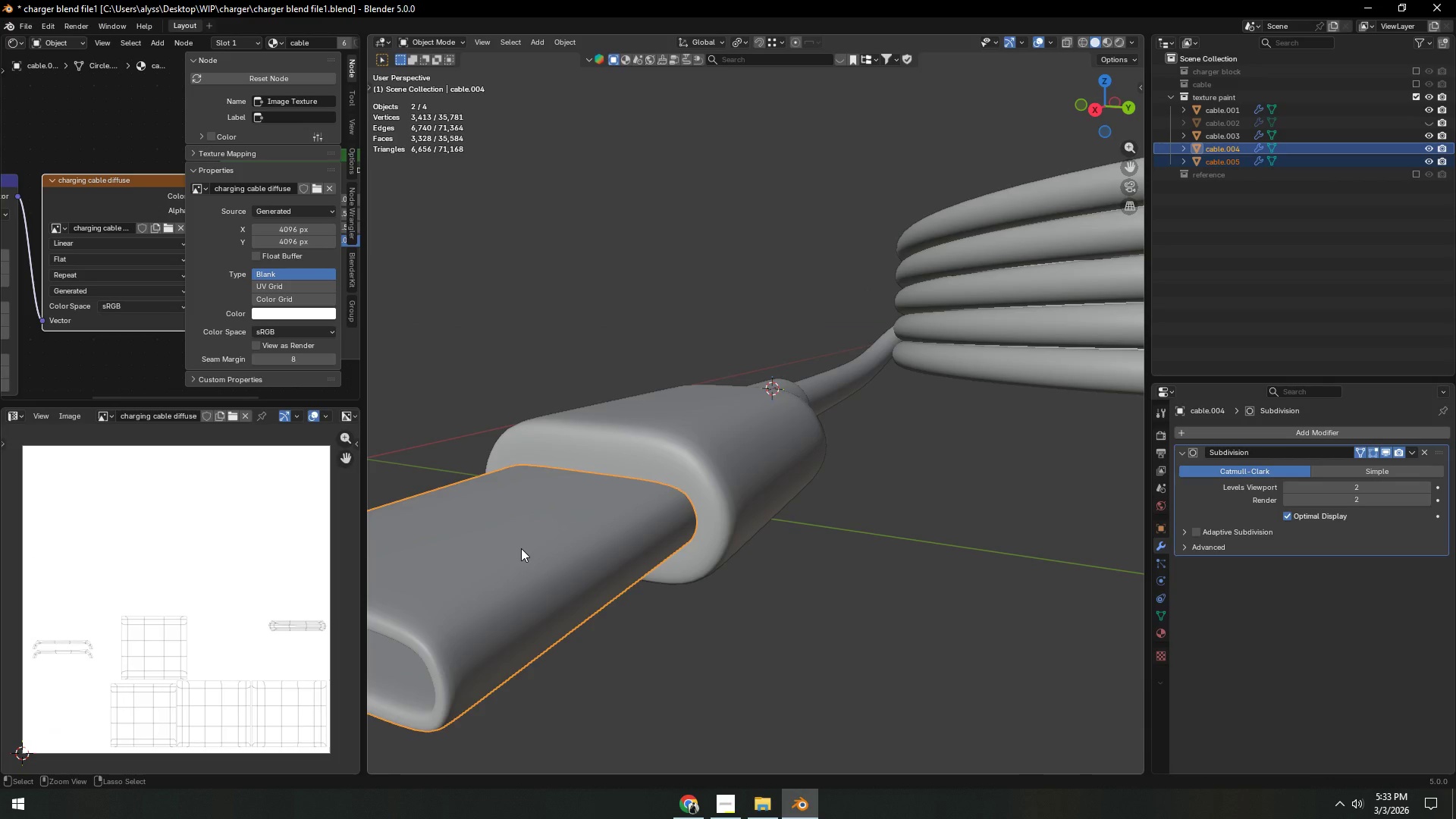 
key(Control+ControlLeft)
 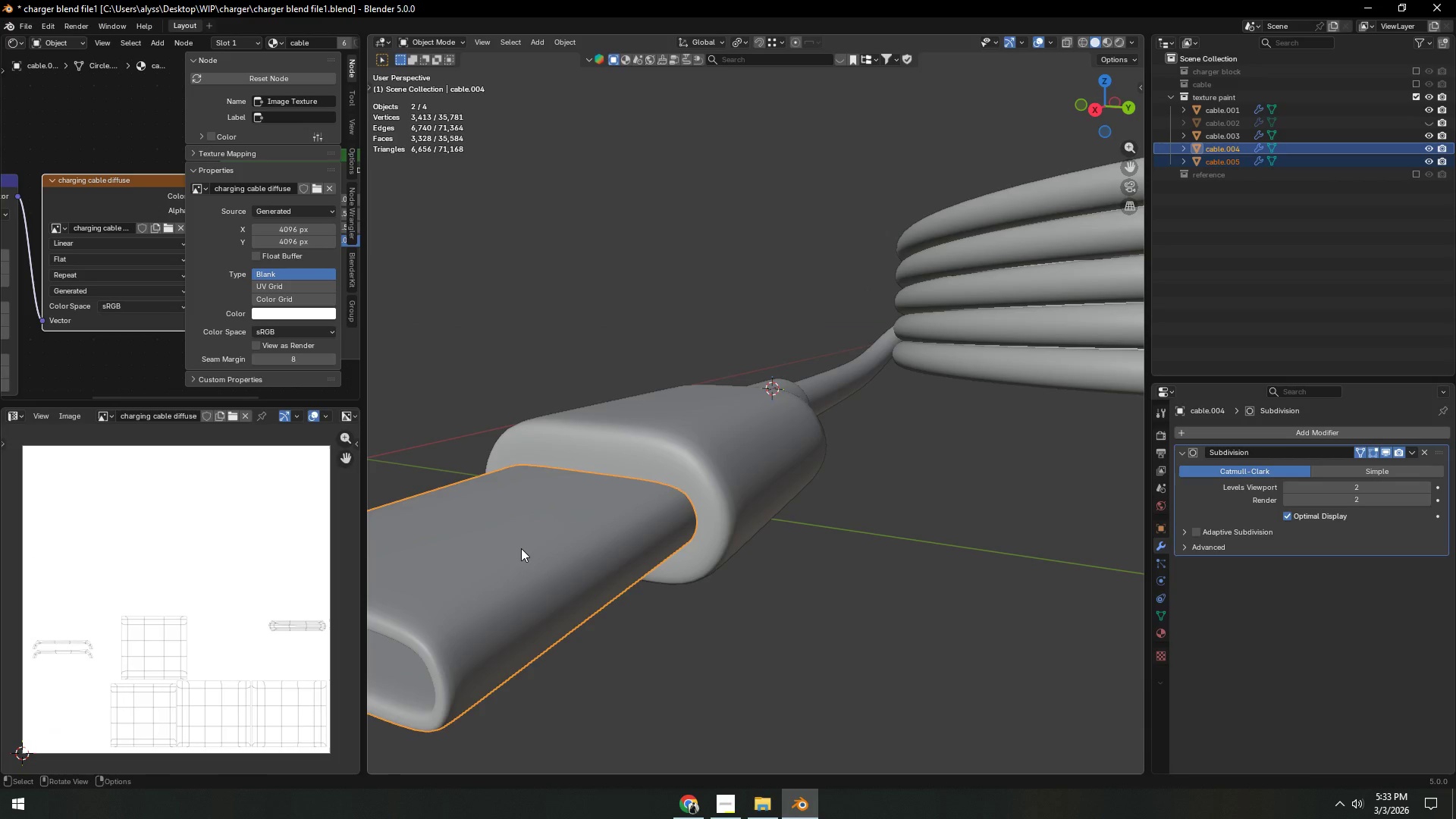 
key(Control+ControlLeft)
 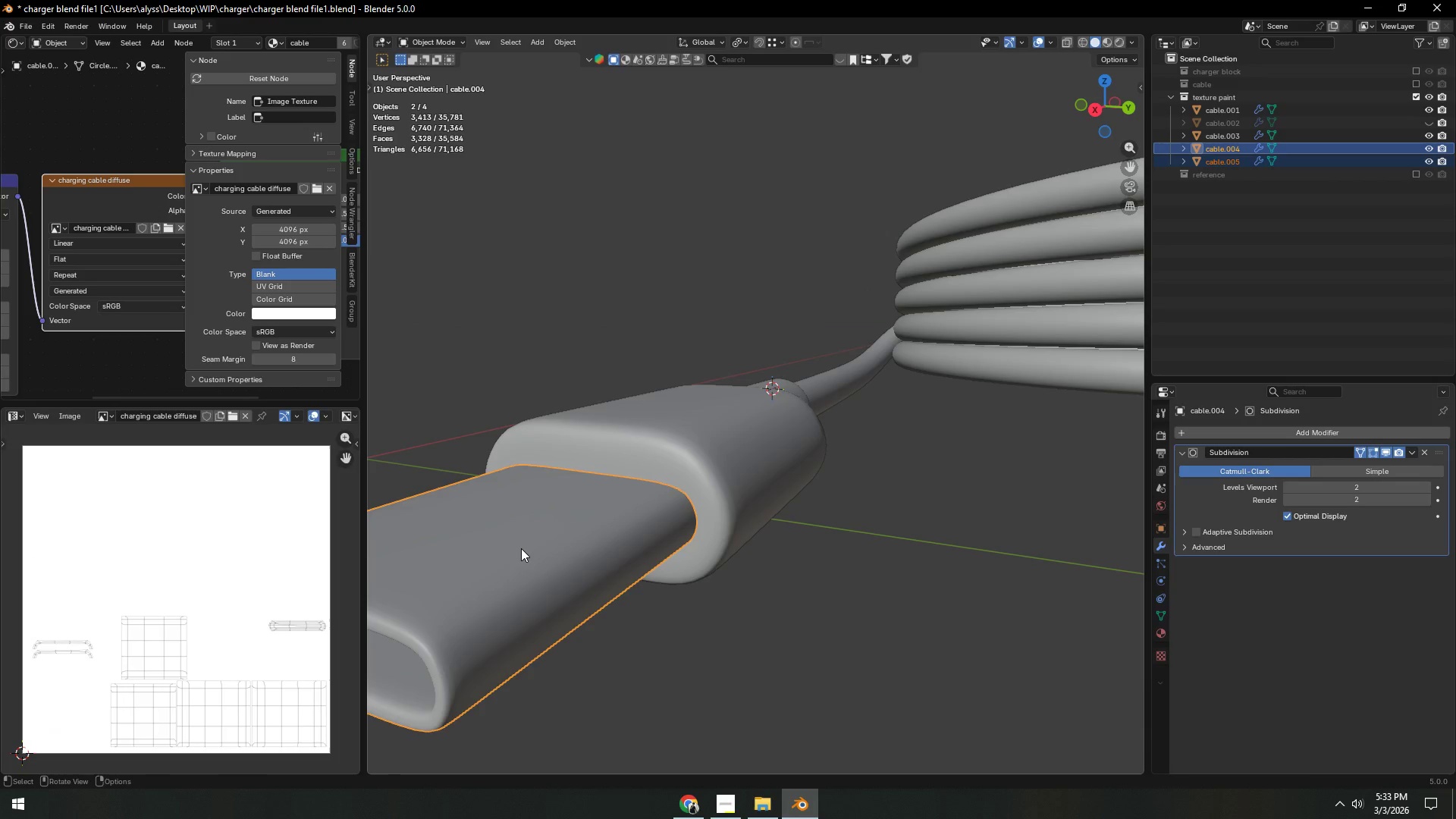 
key(Control+ControlLeft)
 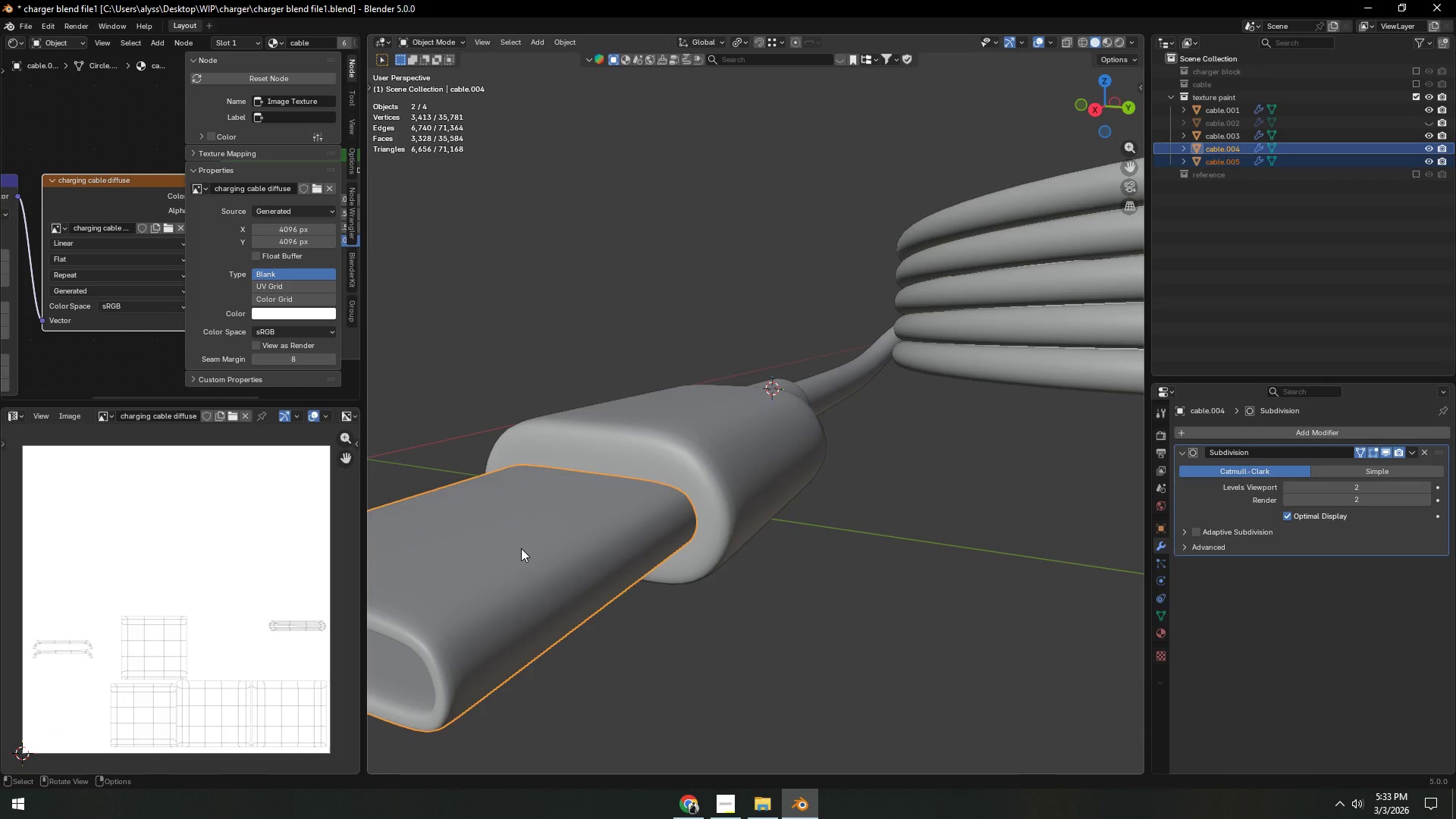 
key(Control+P)
 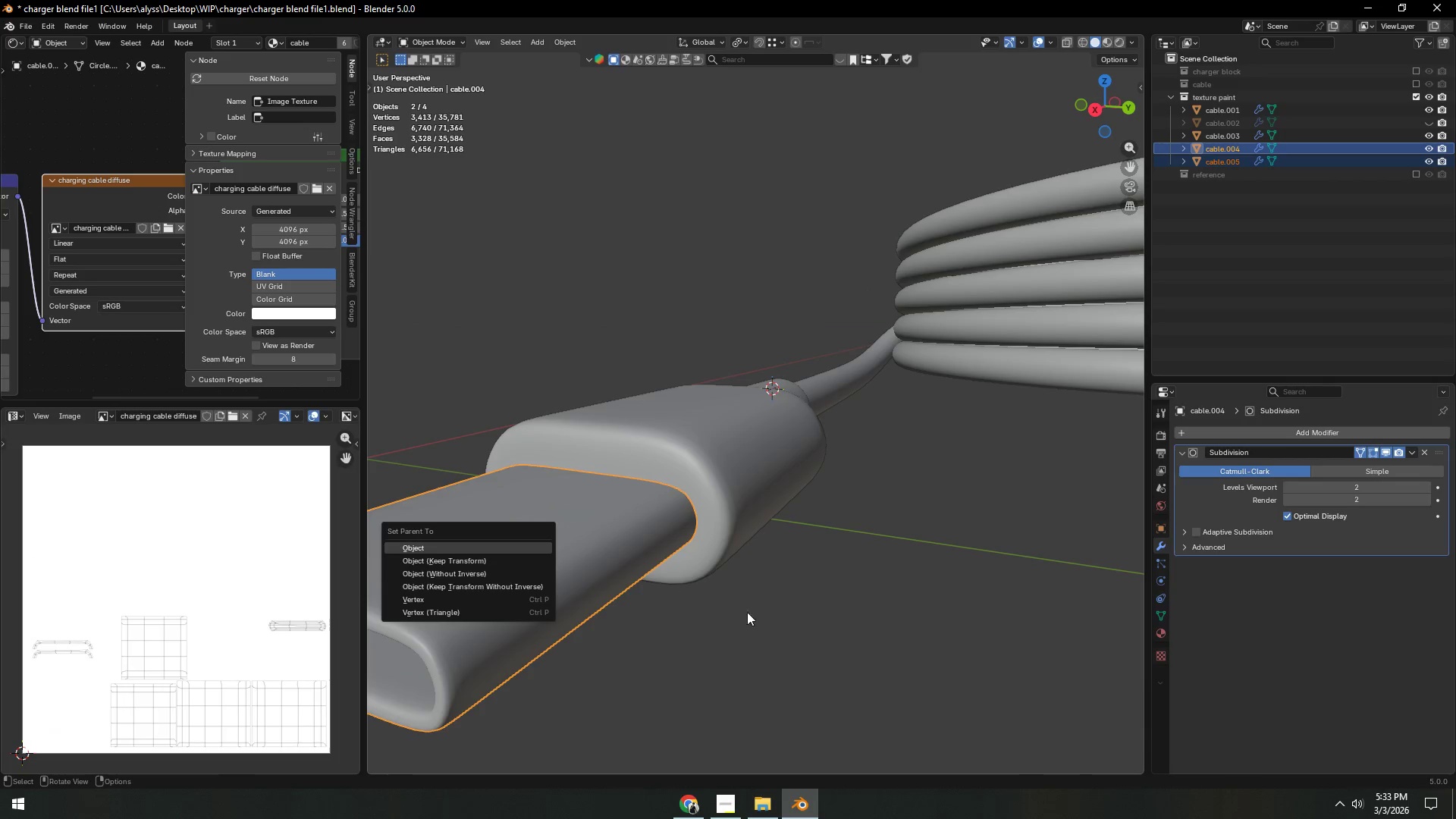 
double_click([539, 572])
 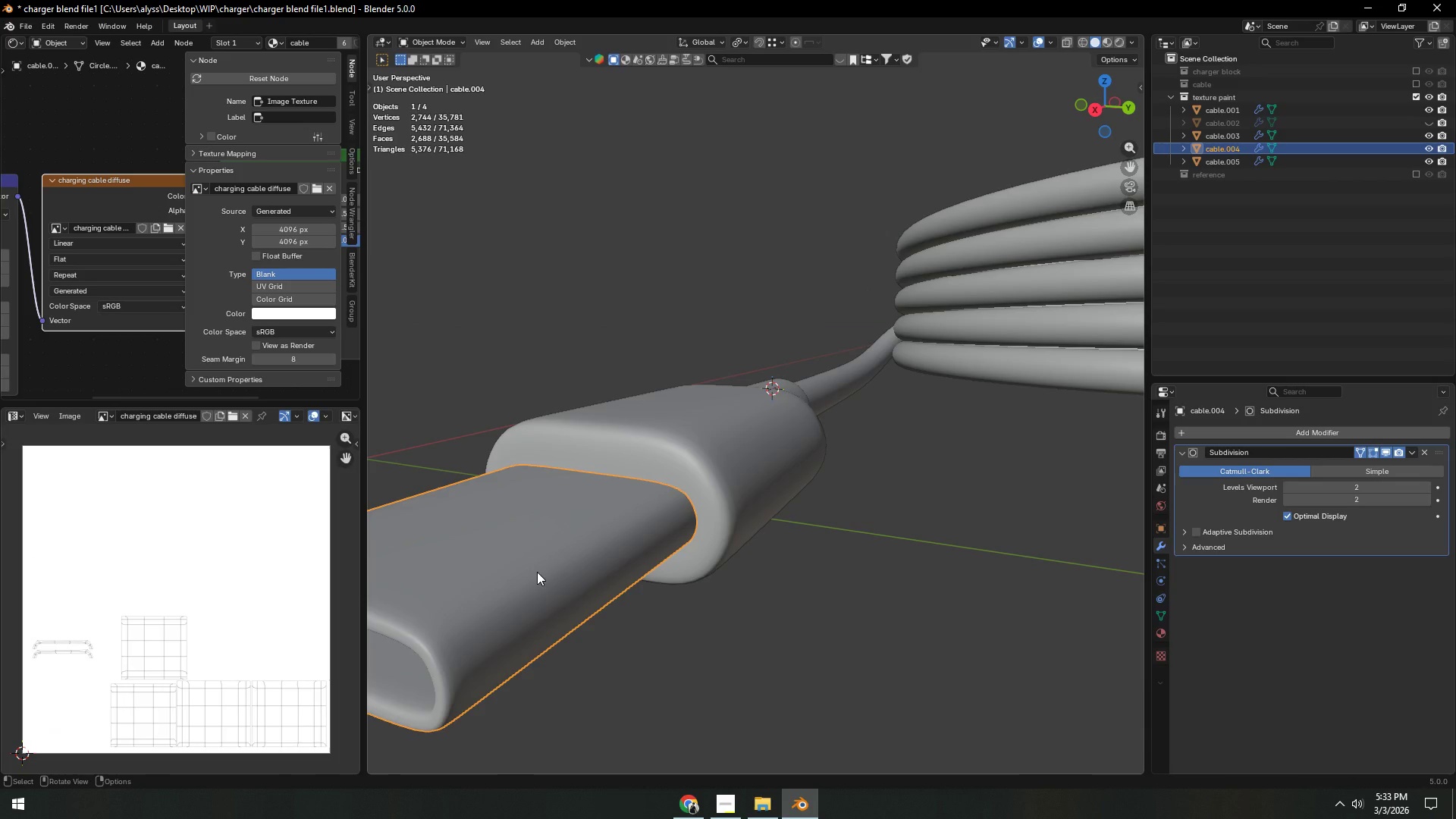 
key(Shift+ShiftLeft)
 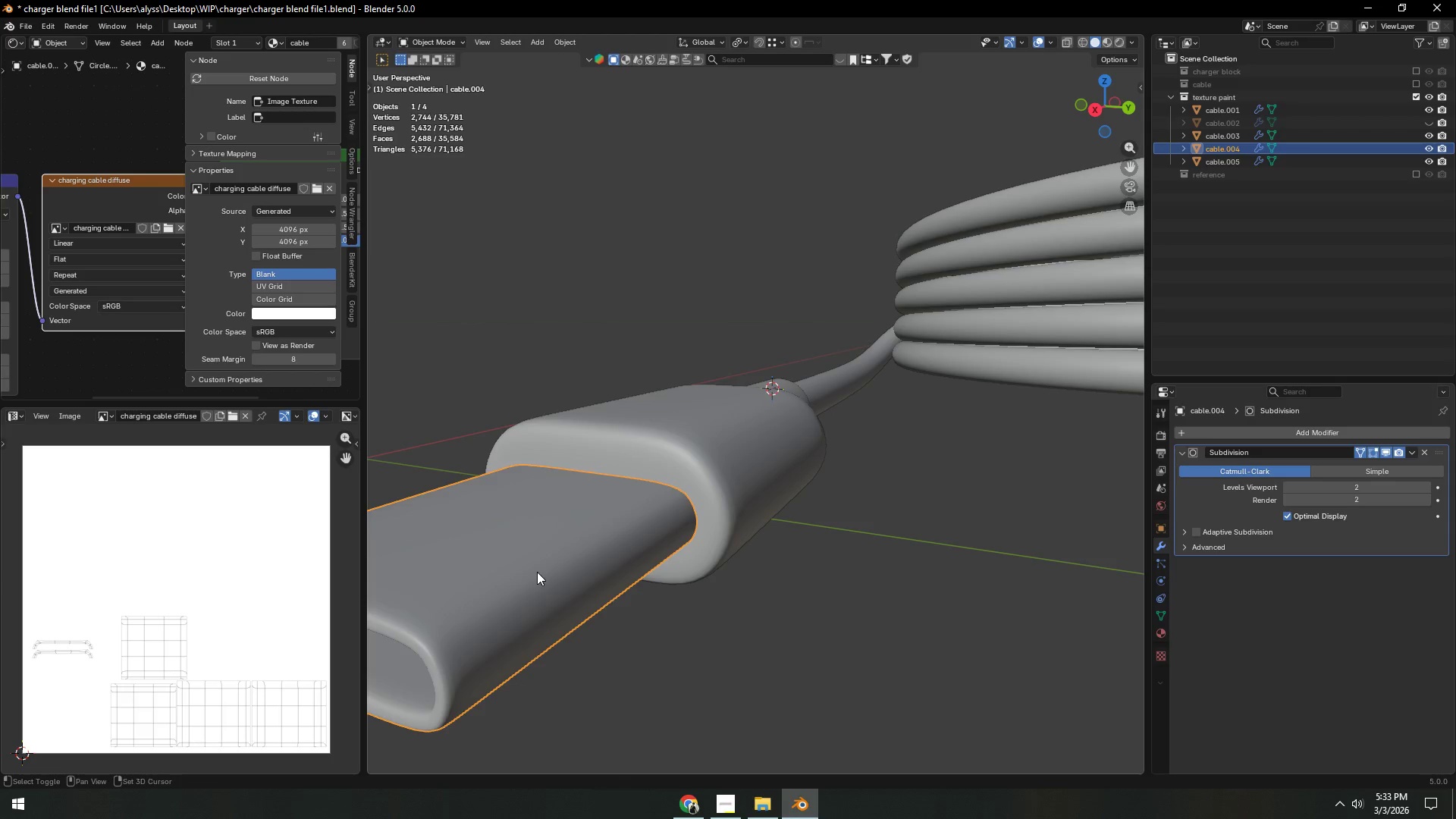 
key(Shift+J)
 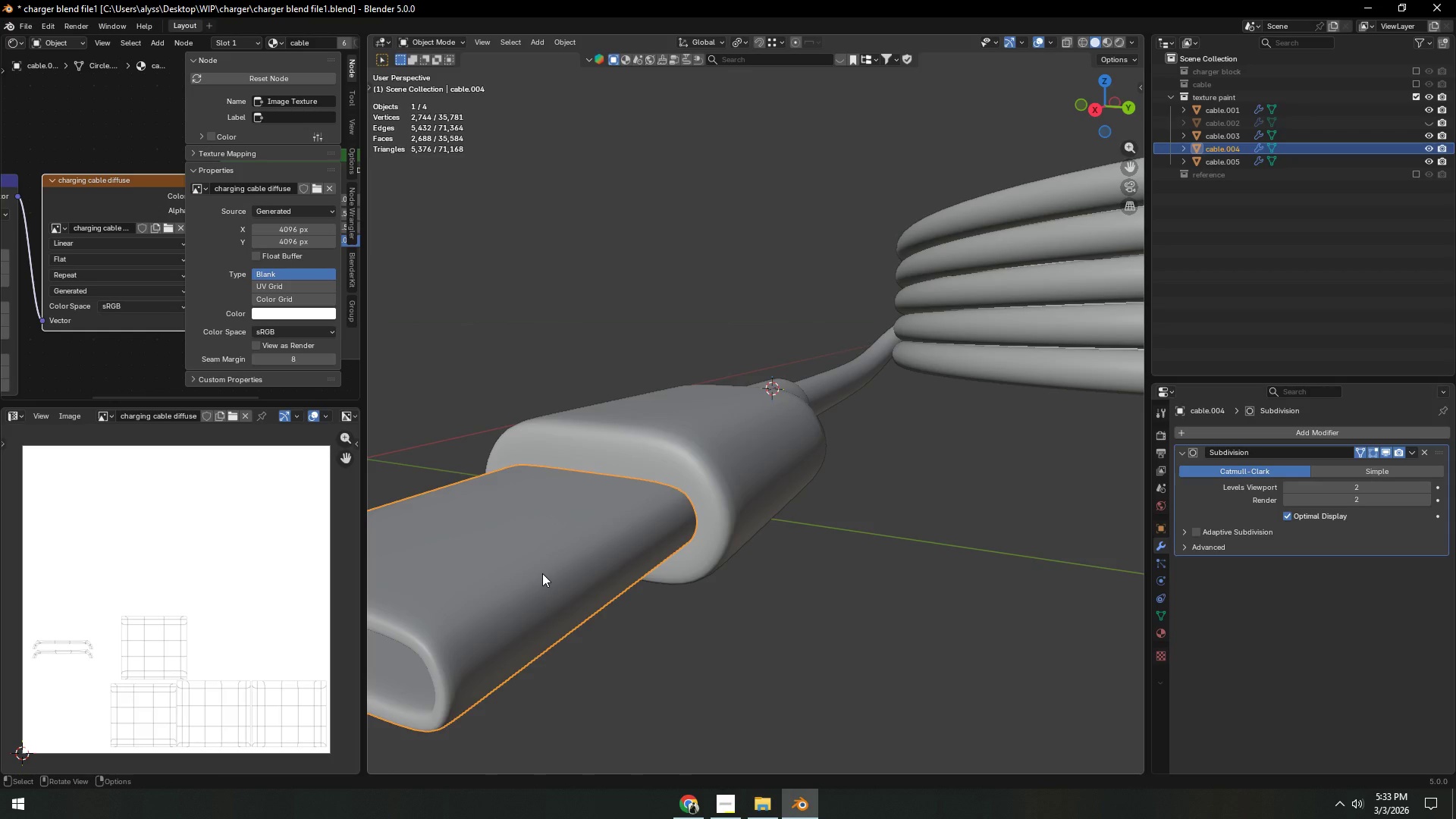 
key(Shift+ShiftLeft)
 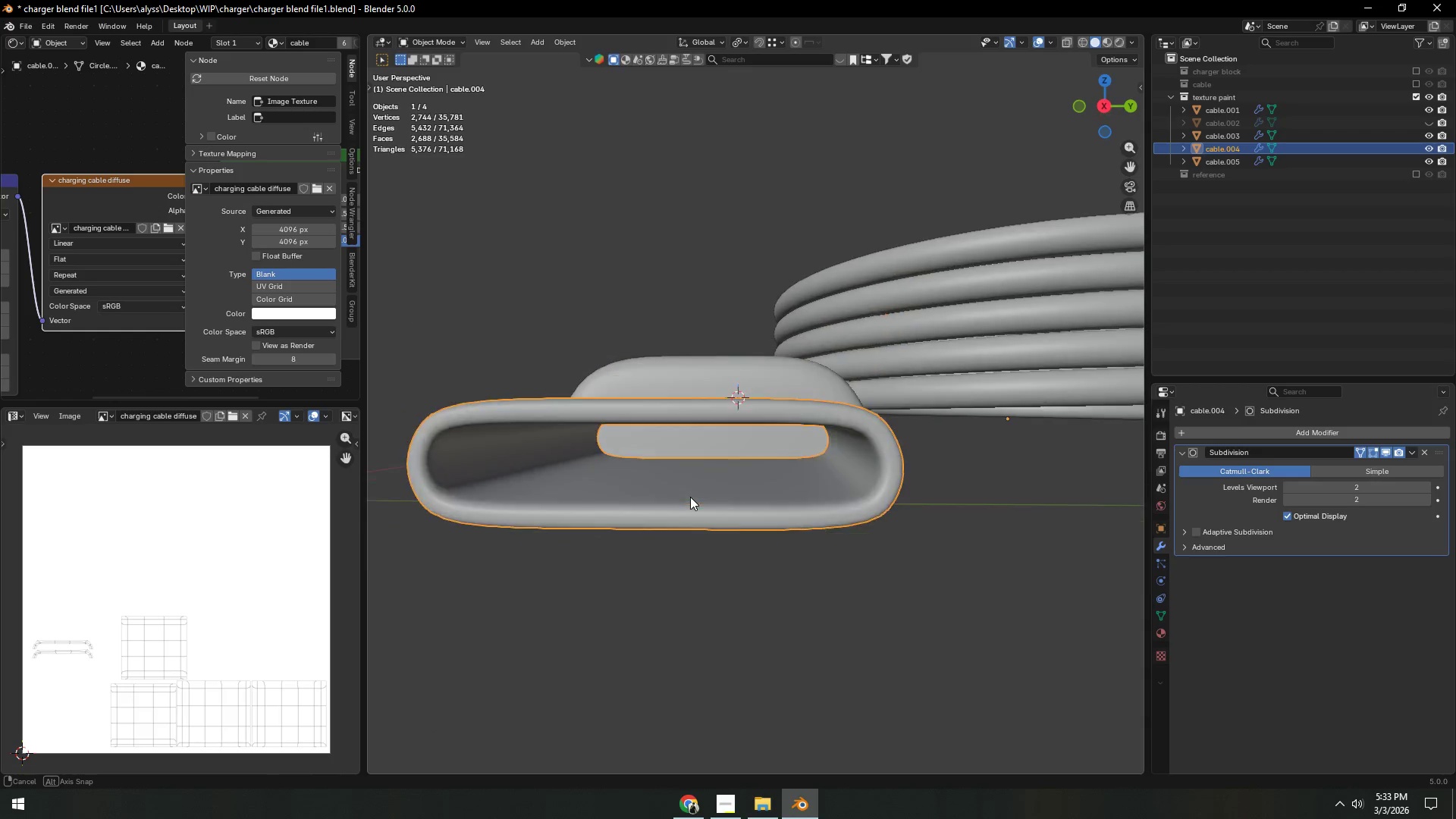 
key(G)
 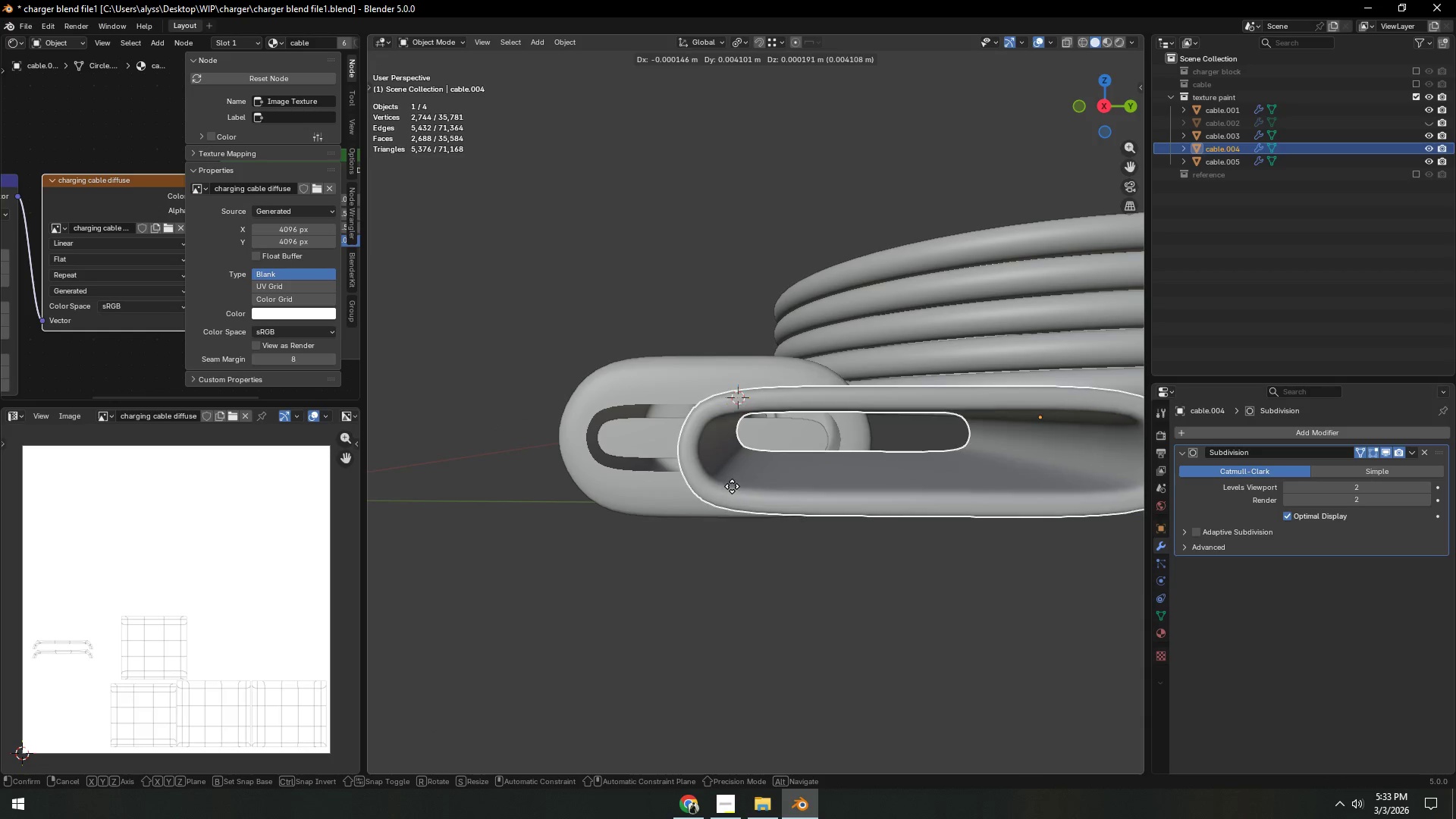 
right_click([732, 486])
 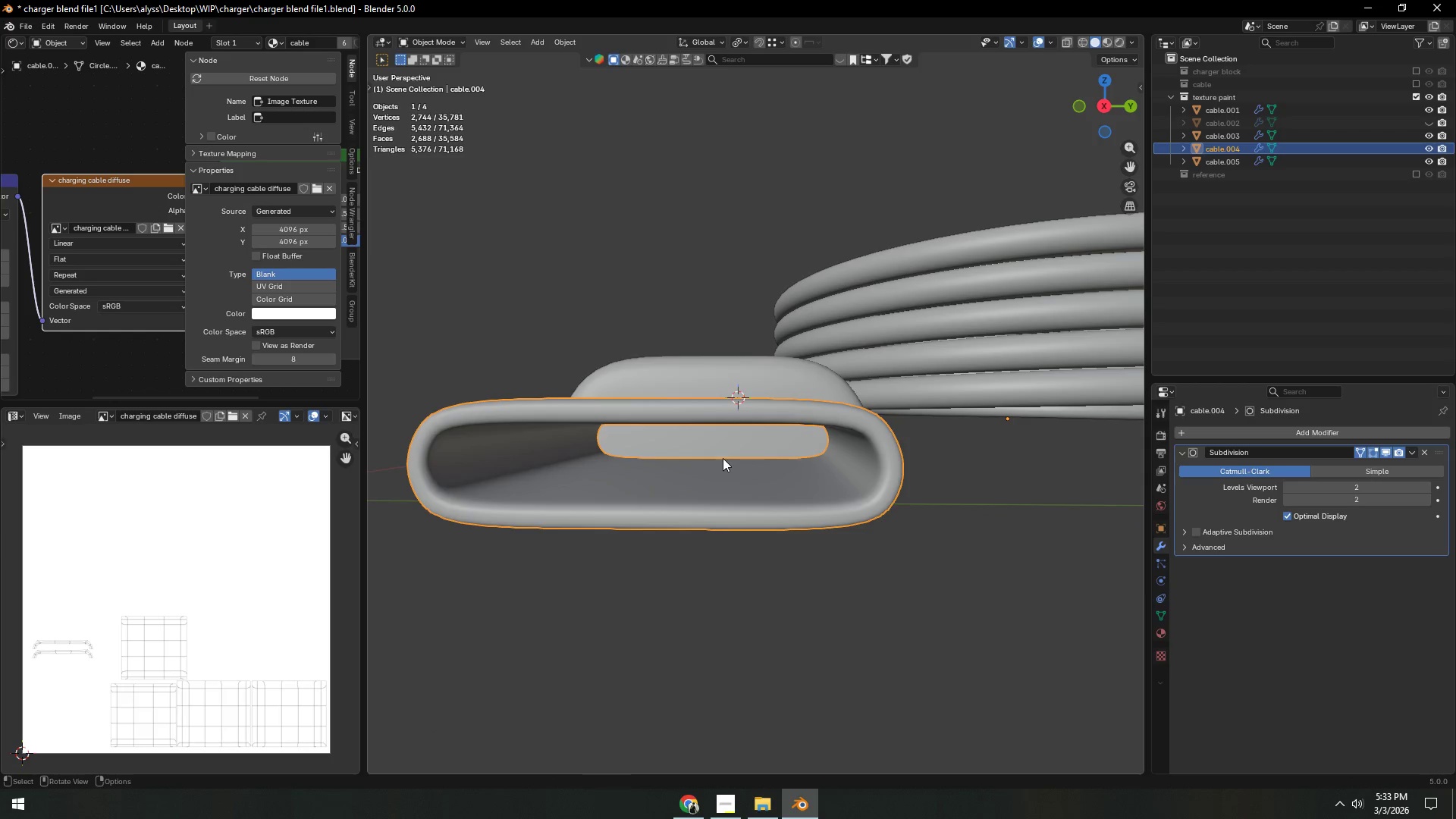 
left_click([723, 444])
 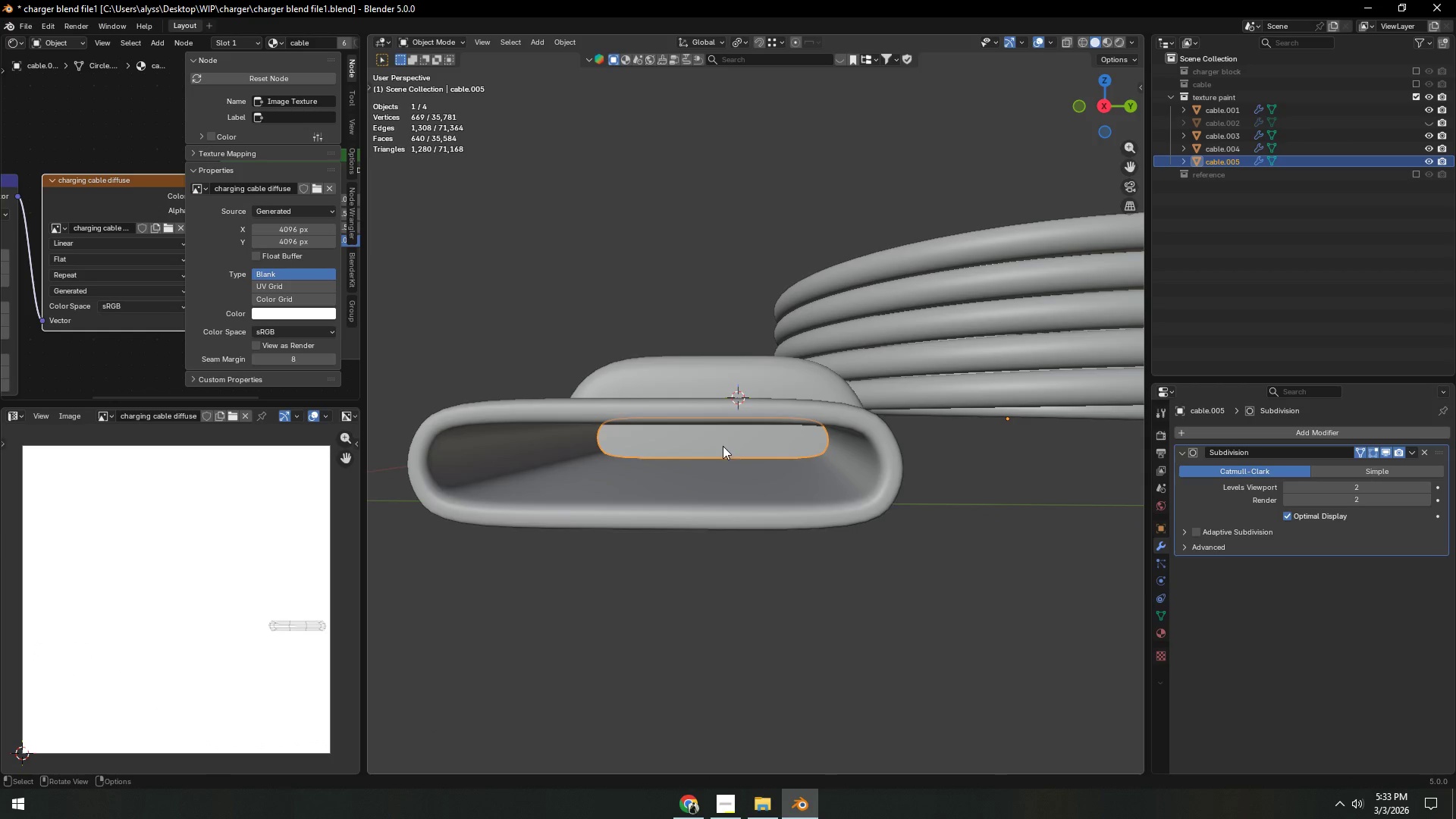 
hold_key(key=ShiftLeft, duration=0.31)
 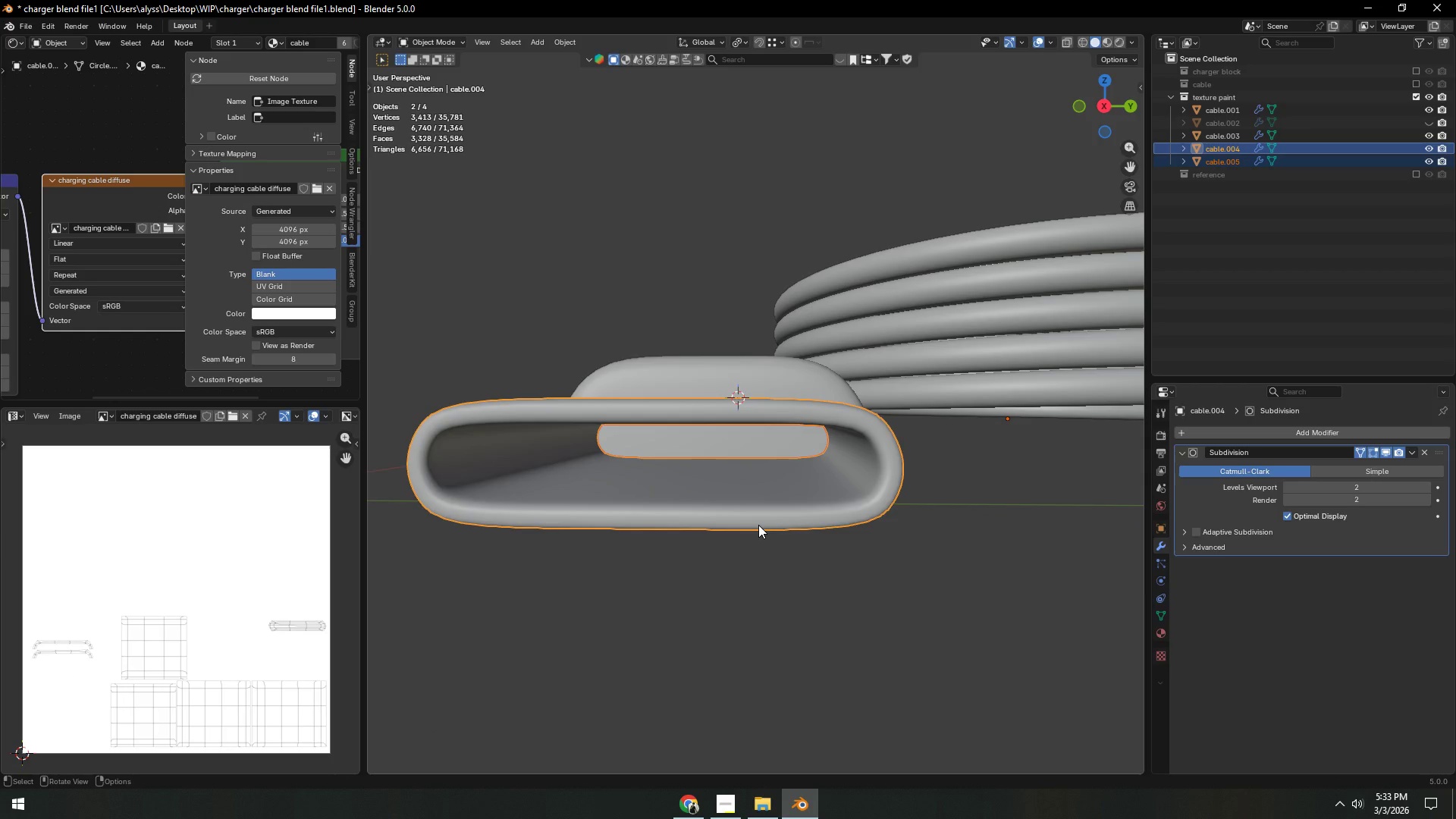 
key(Control+J)
 